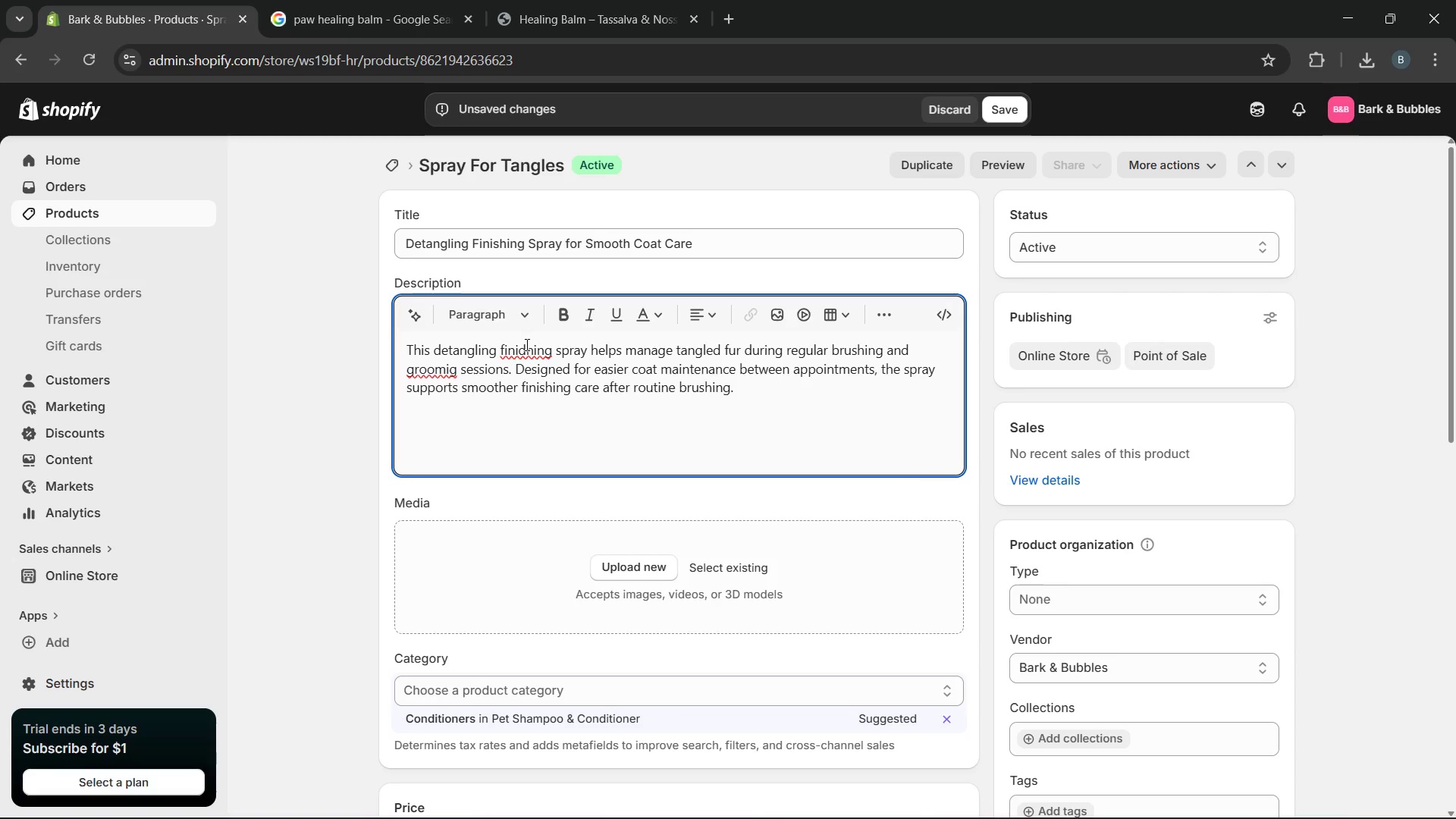 
key(Backspace)
 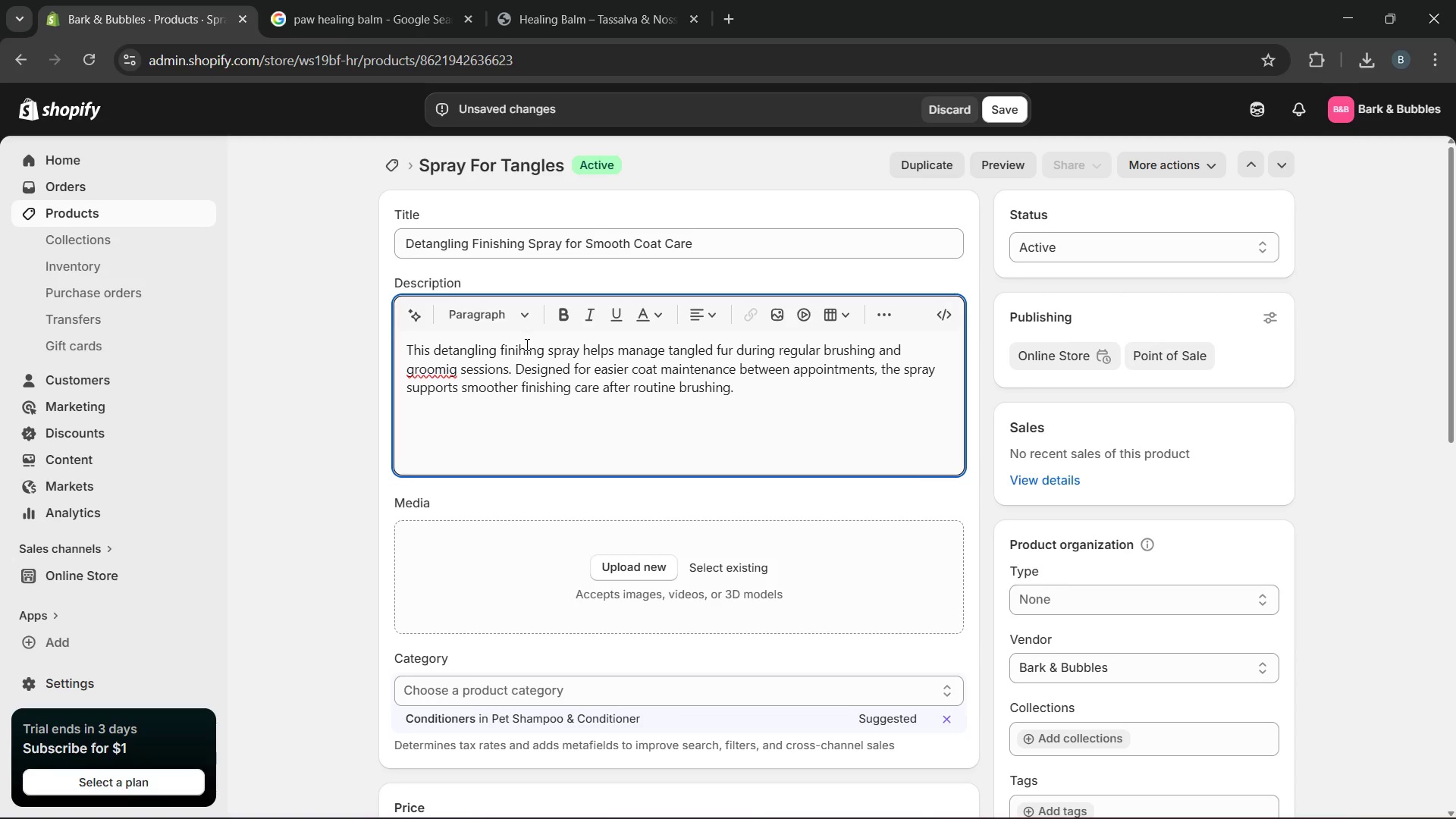 
key(S)
 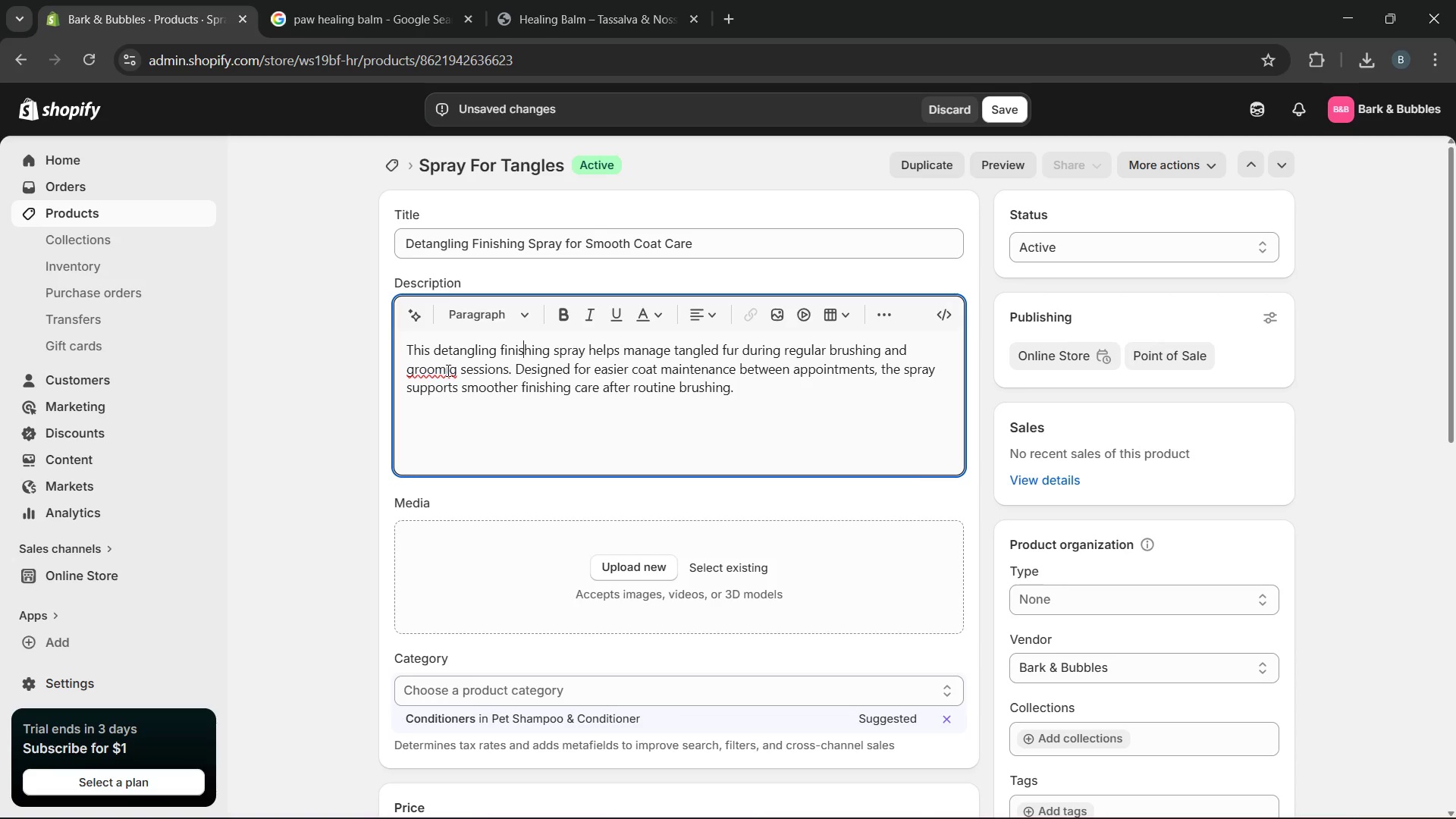 
left_click([448, 372])
 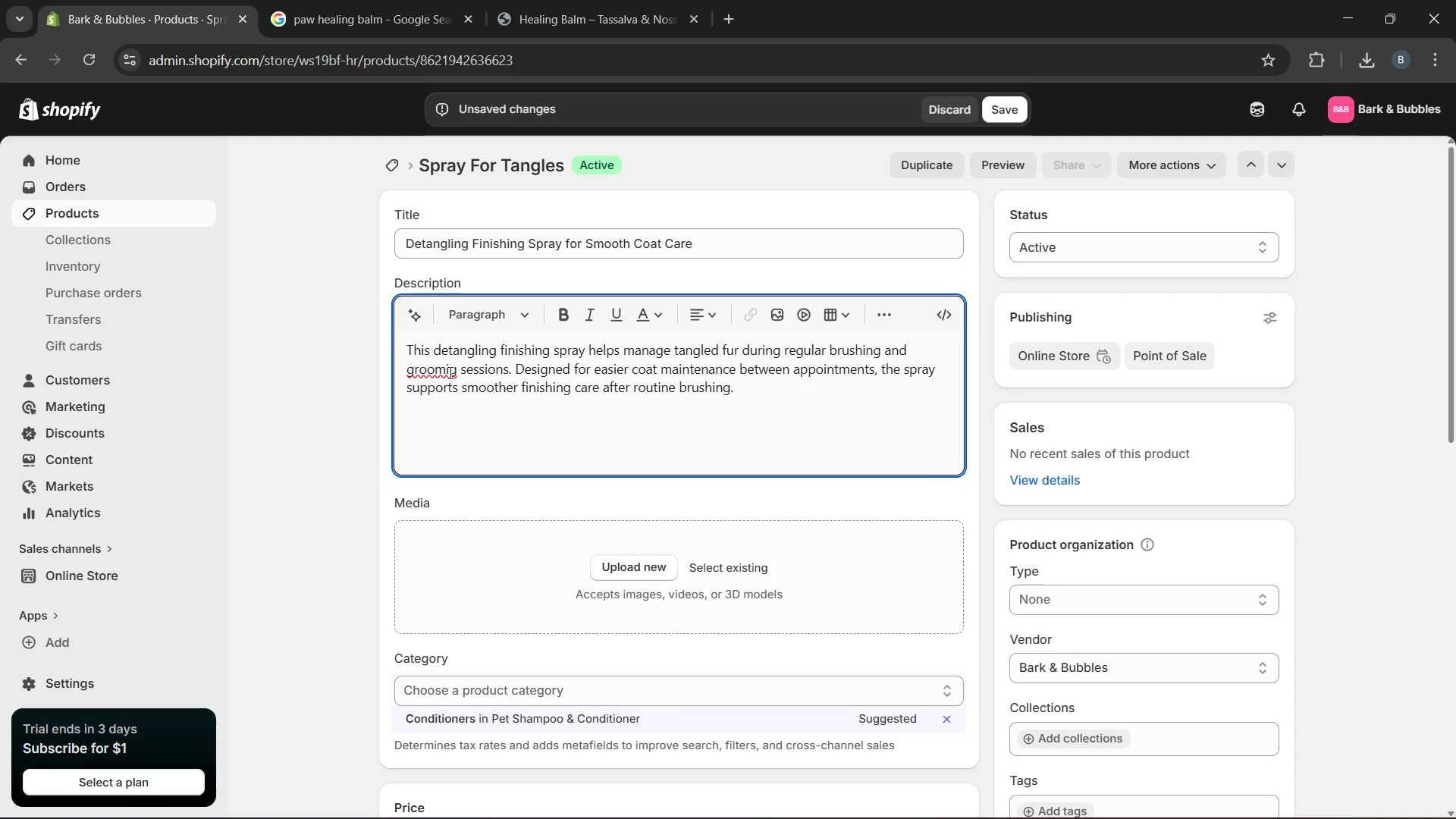 
key(N)
 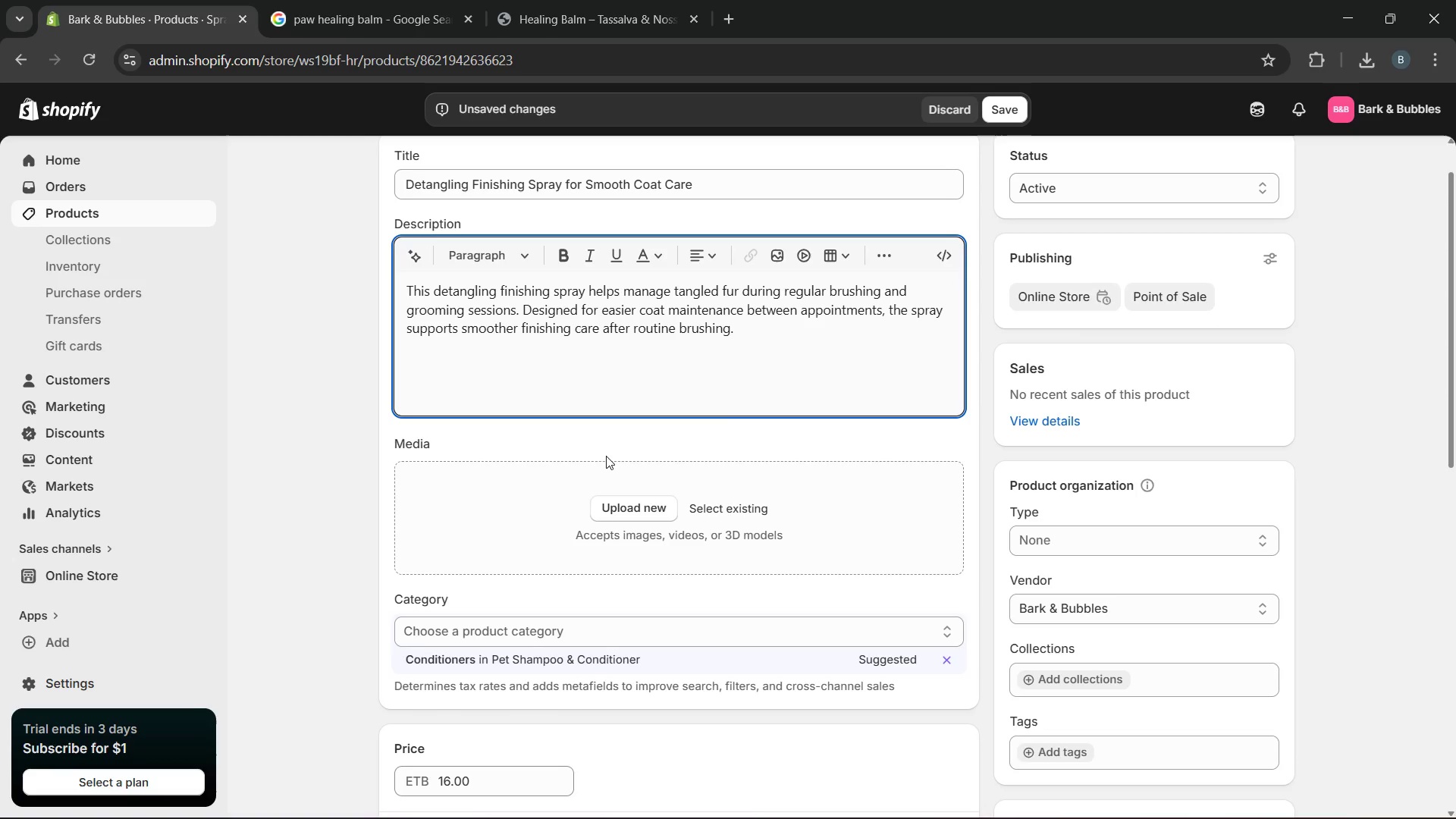 
wait(6.81)
 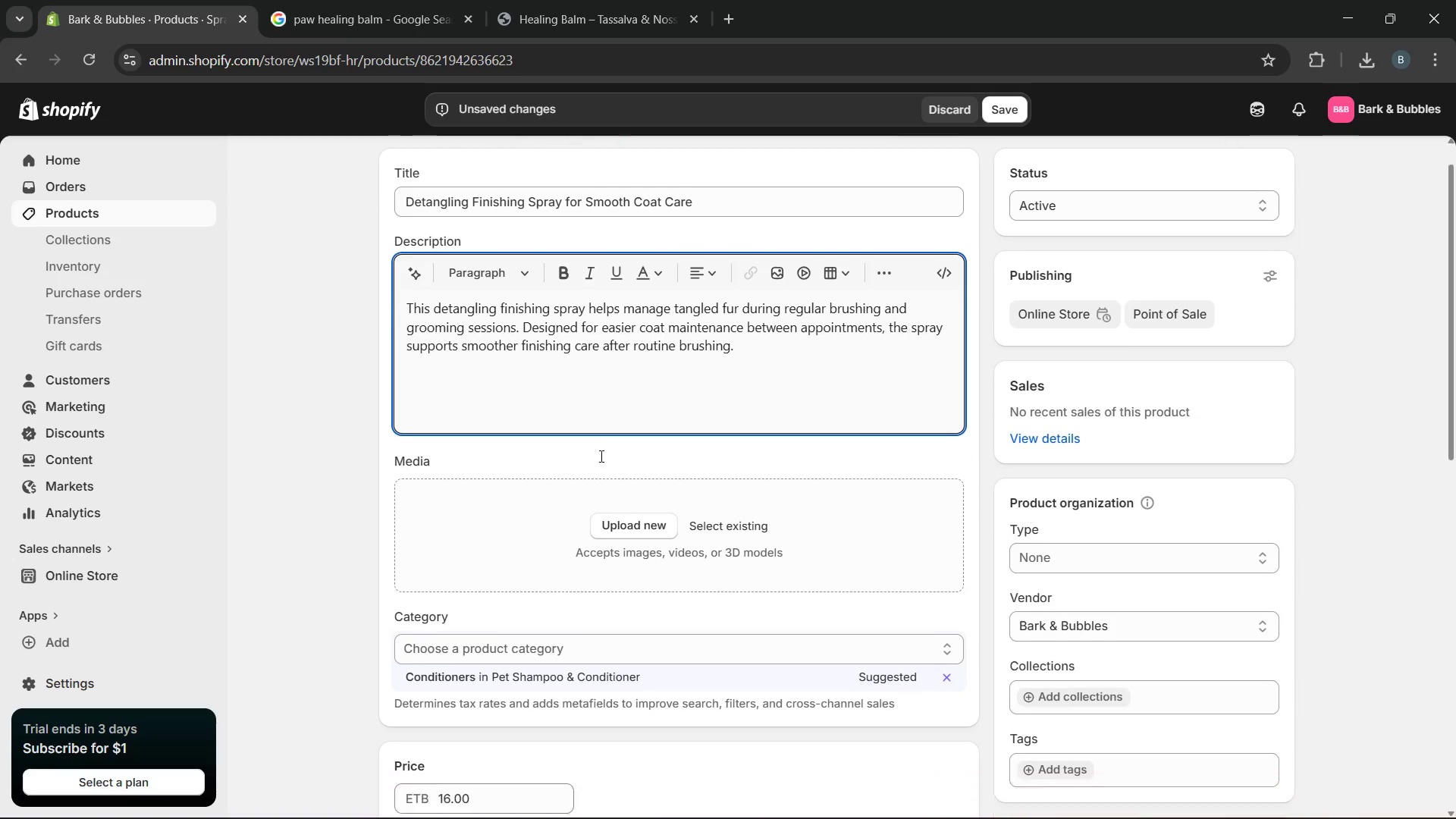 
left_click([1130, 530])
 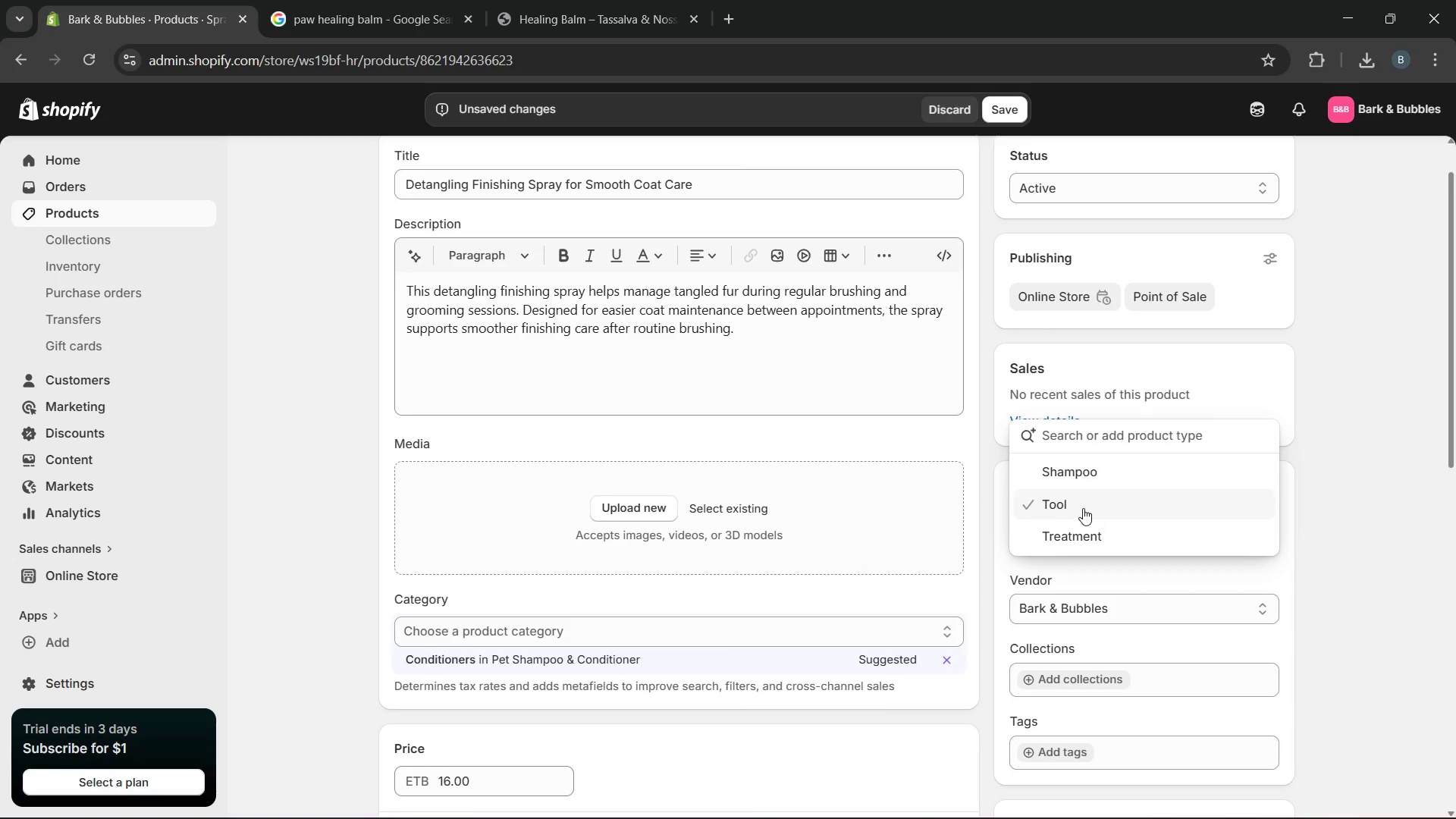 
left_click([1083, 508])
 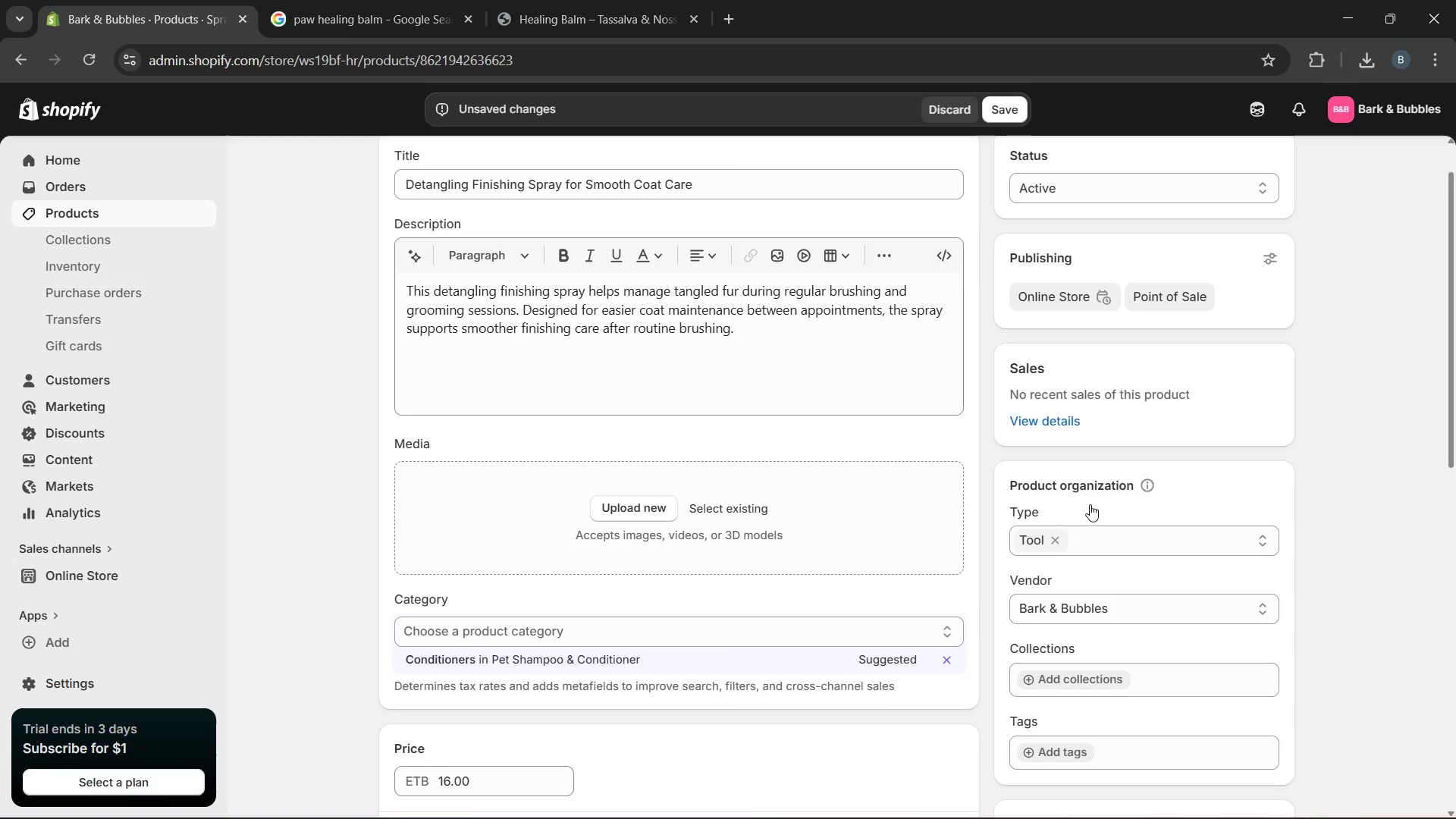 
wait(7.36)
 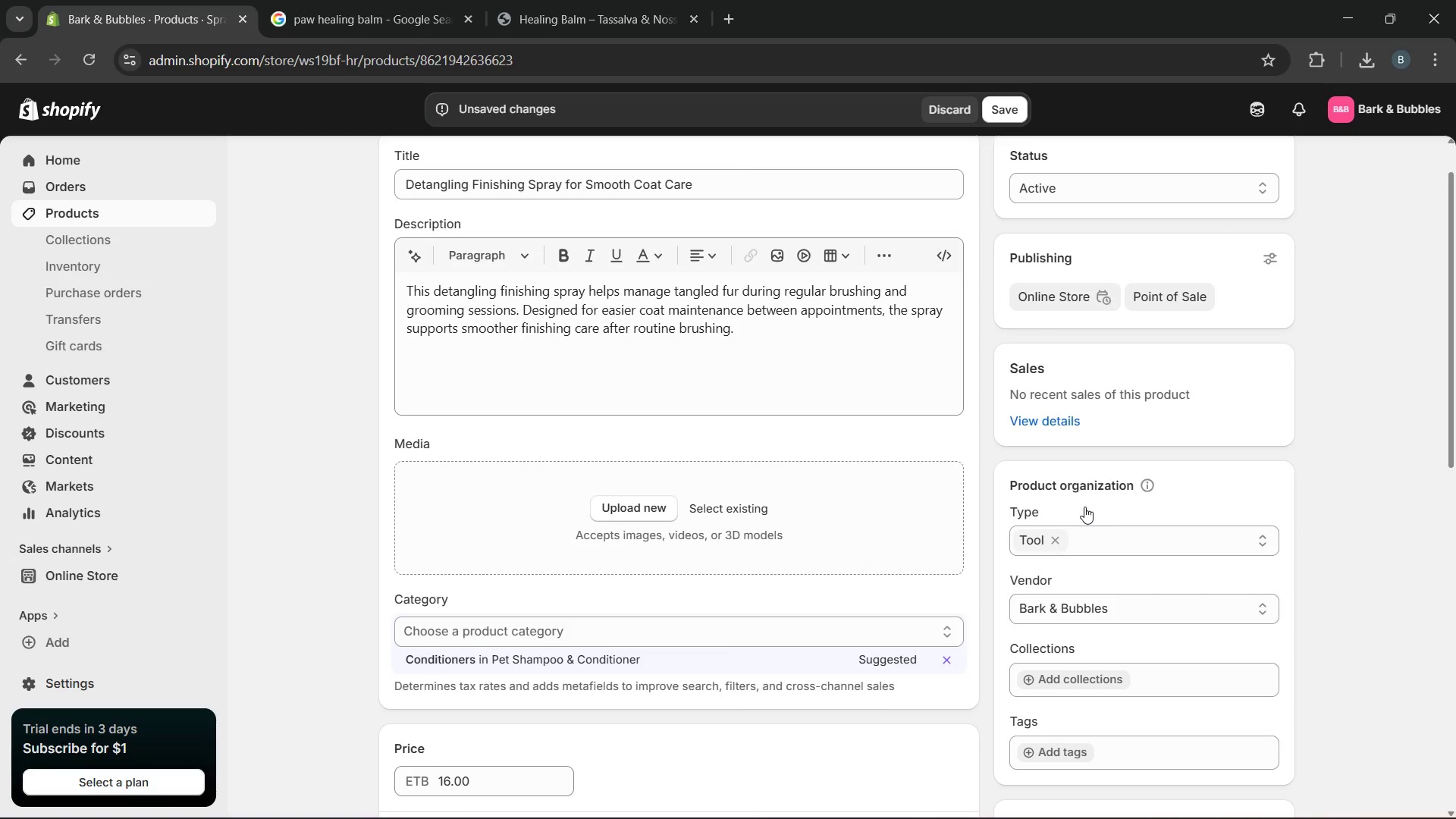 
left_click([1056, 544])
 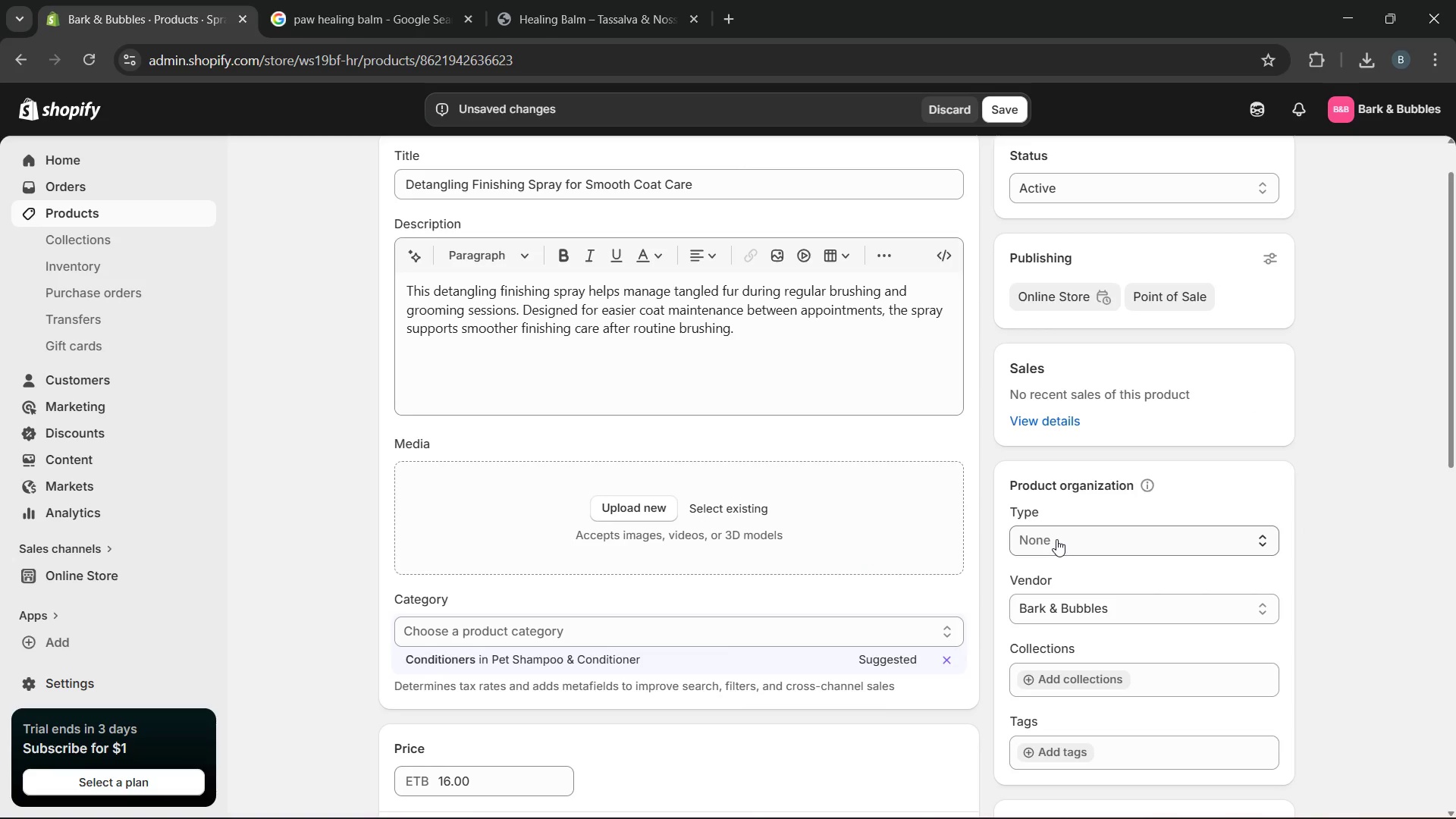 
left_click([1056, 539])
 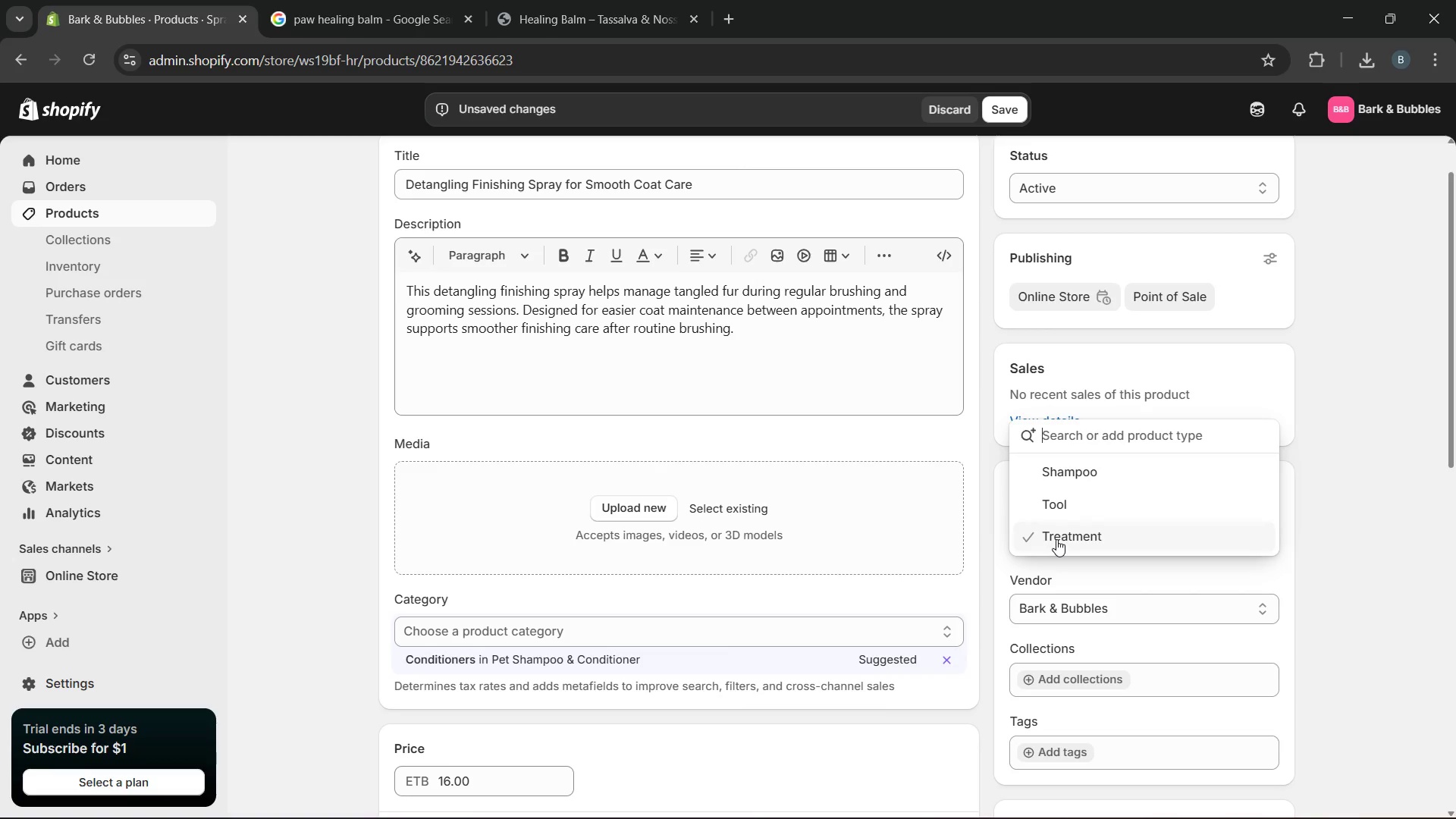 
type(Finishing)
 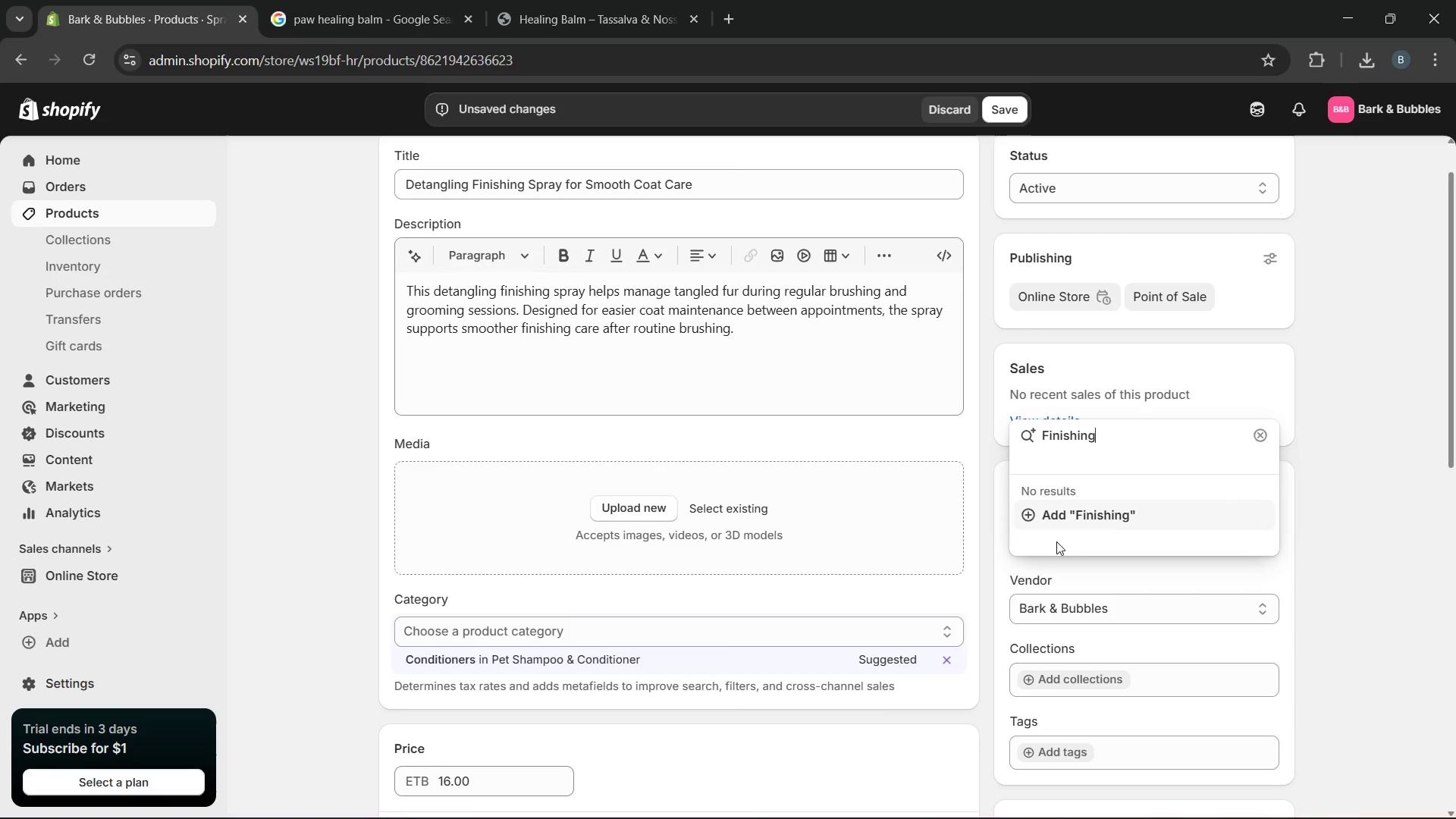 
key(Enter)
 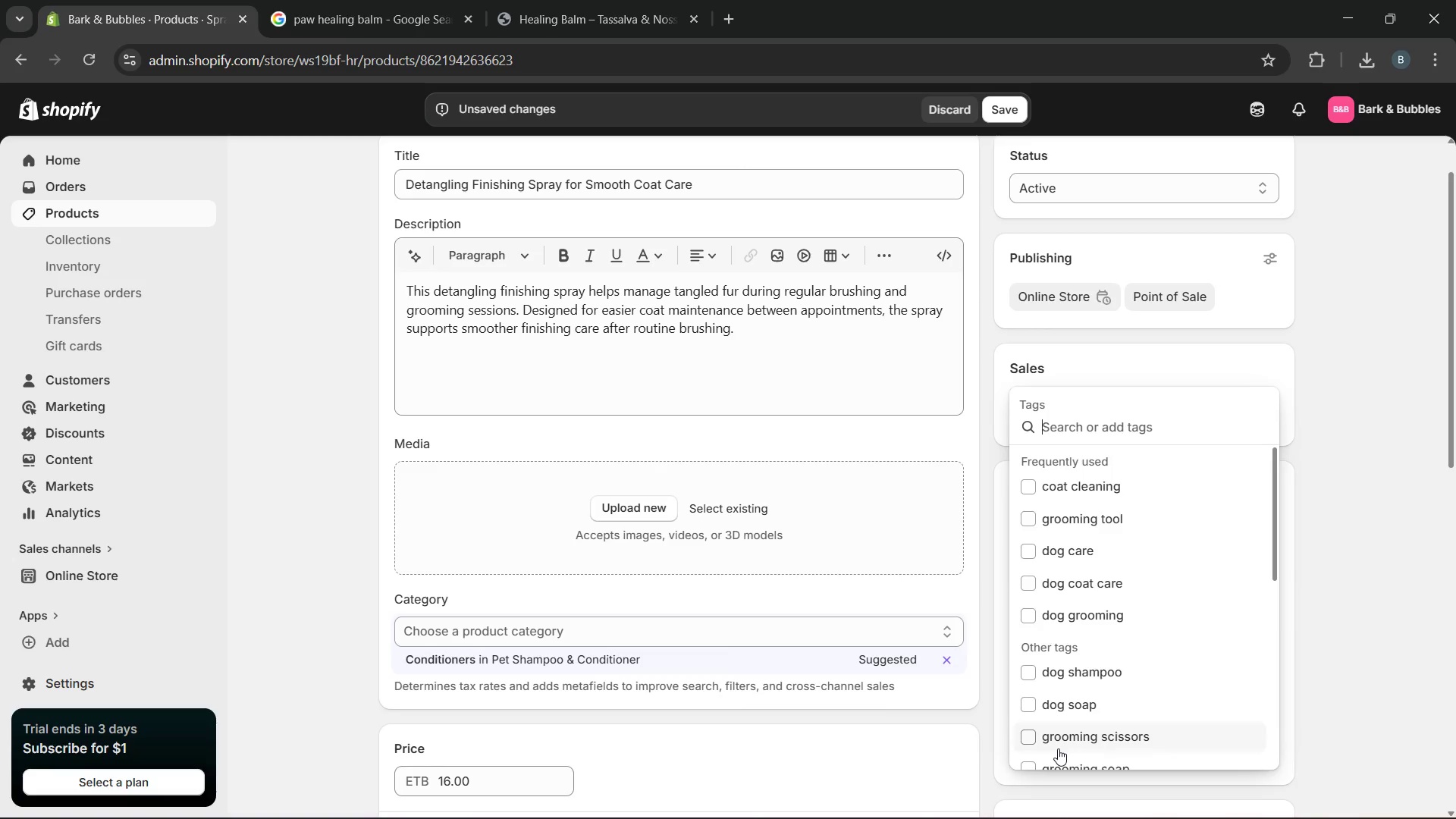 
type(D)
key(Backspace)
type(detand)
key(Backspace)
type(gling spray, finishing spray, do)
 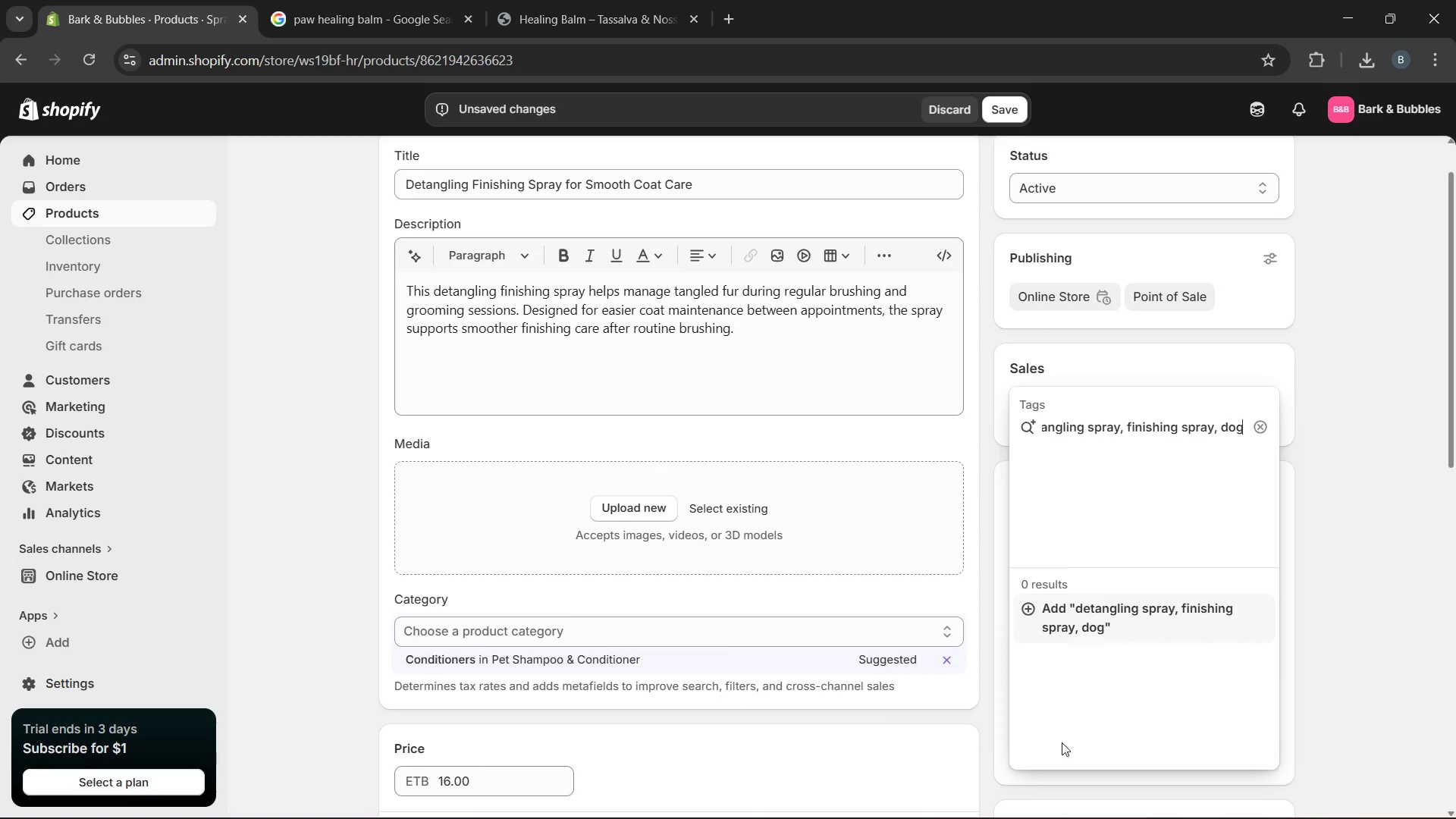 
type(g grooming, coat care, brushing support)
 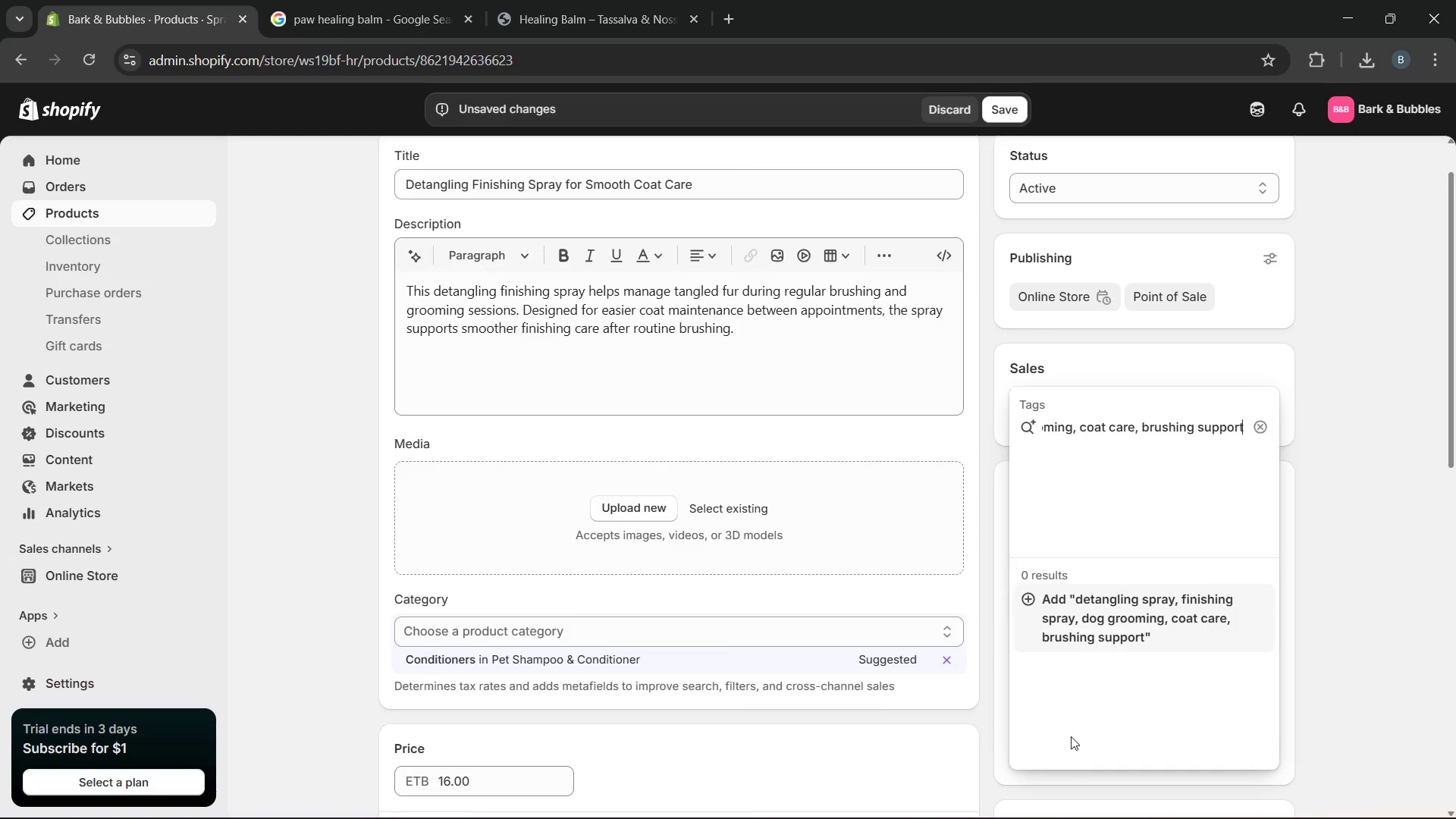 
key(Enter)
 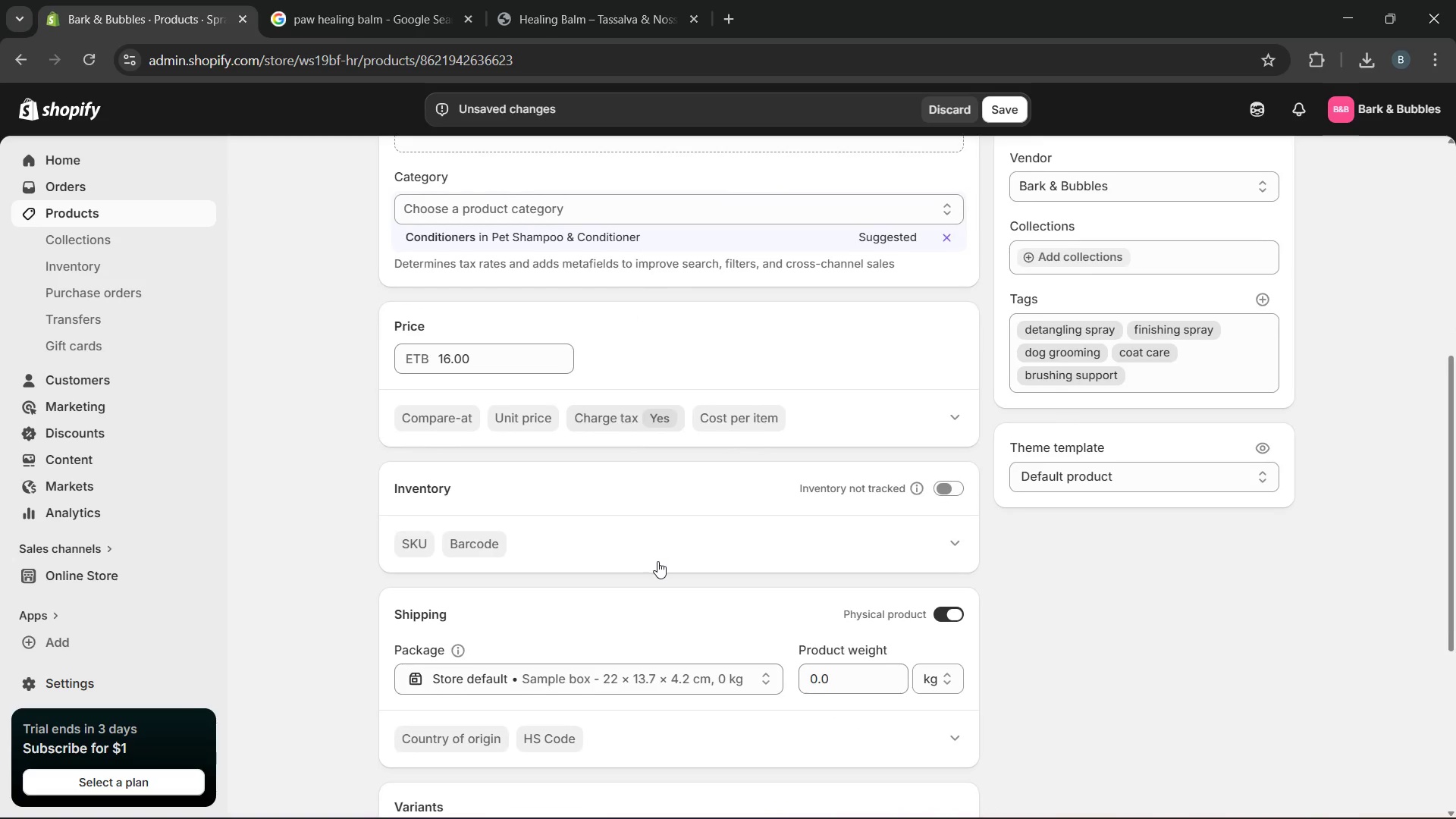 
left_click([943, 486])
 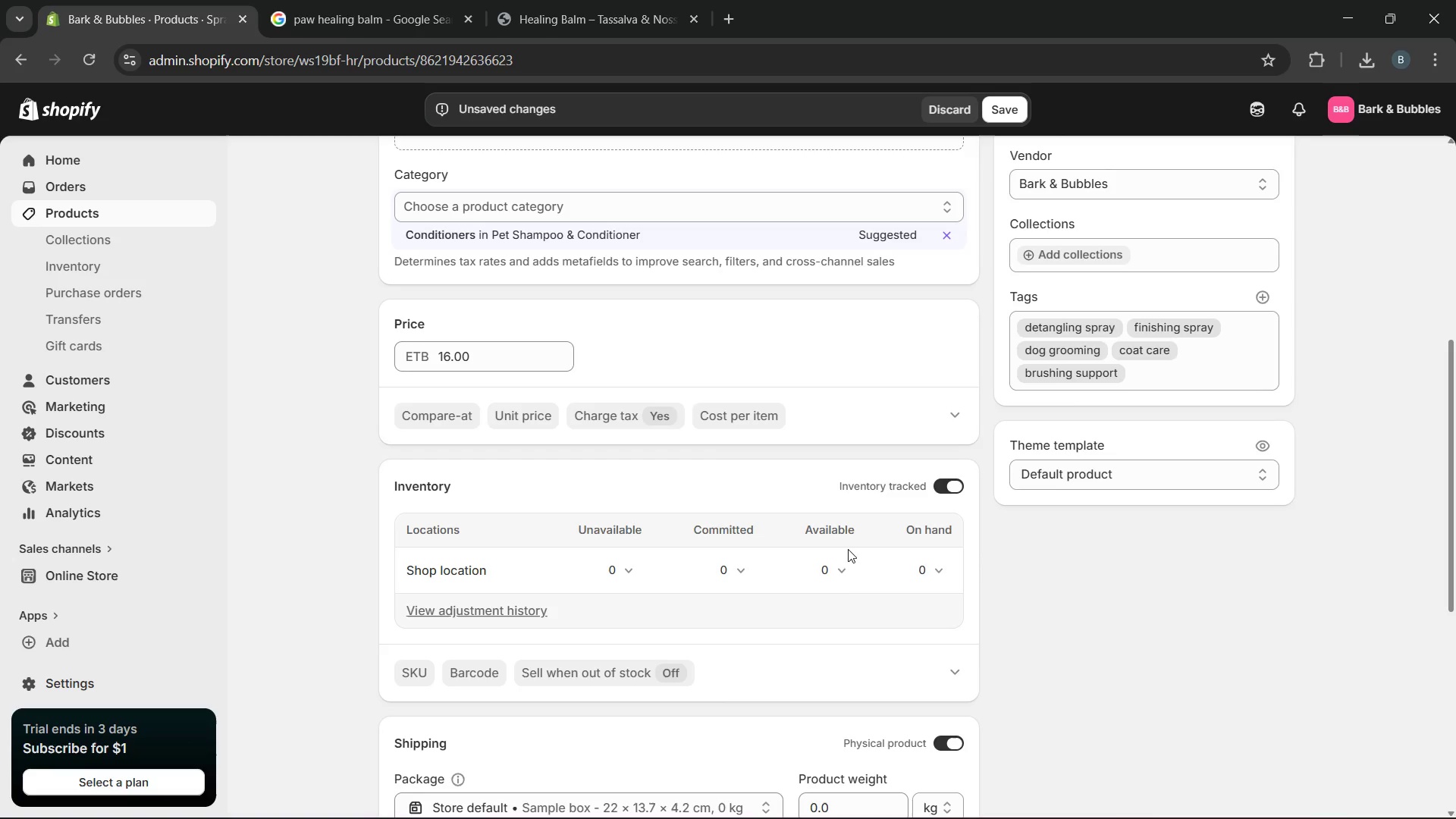 
left_click([831, 564])
 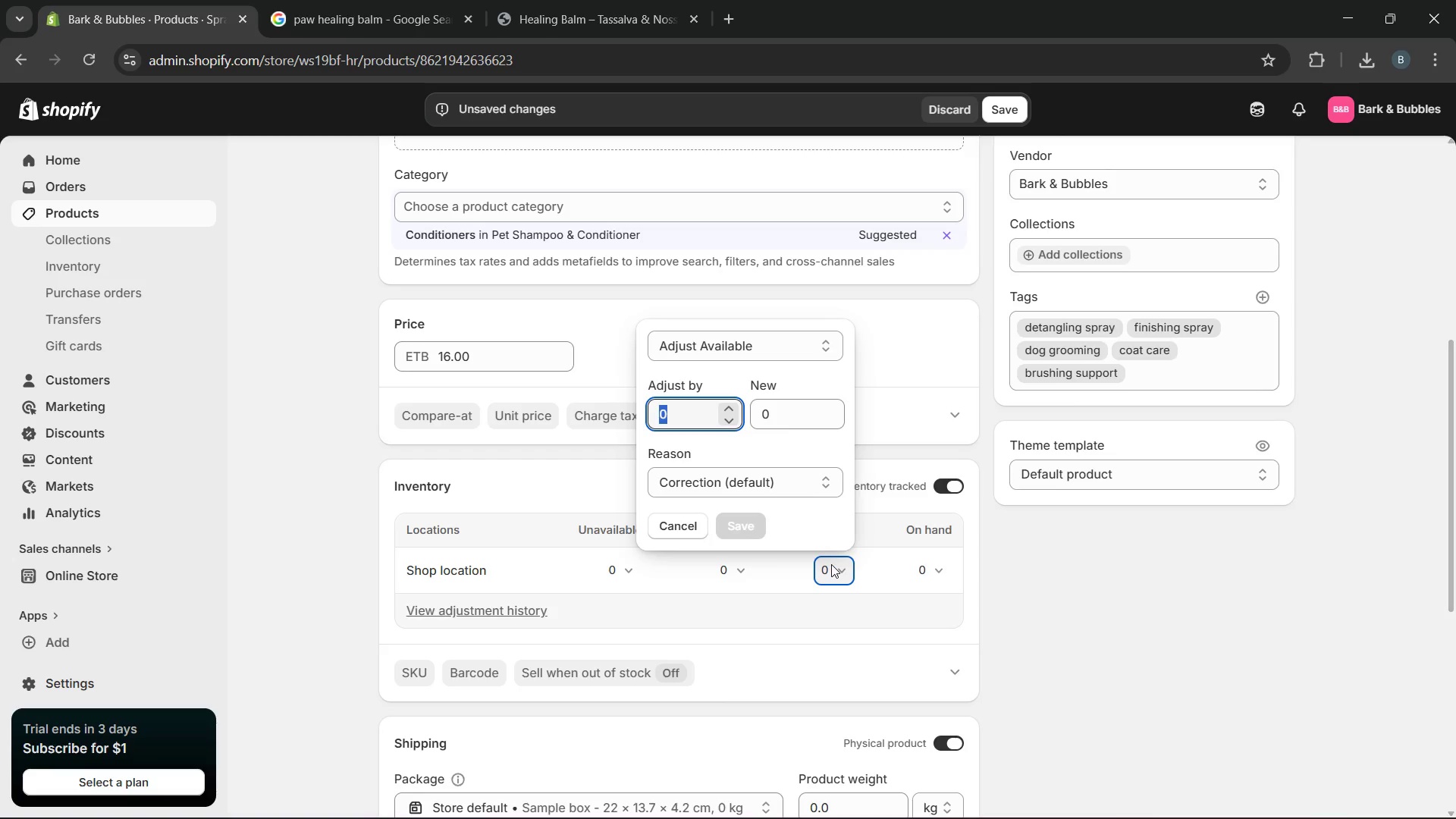 
type(15)
 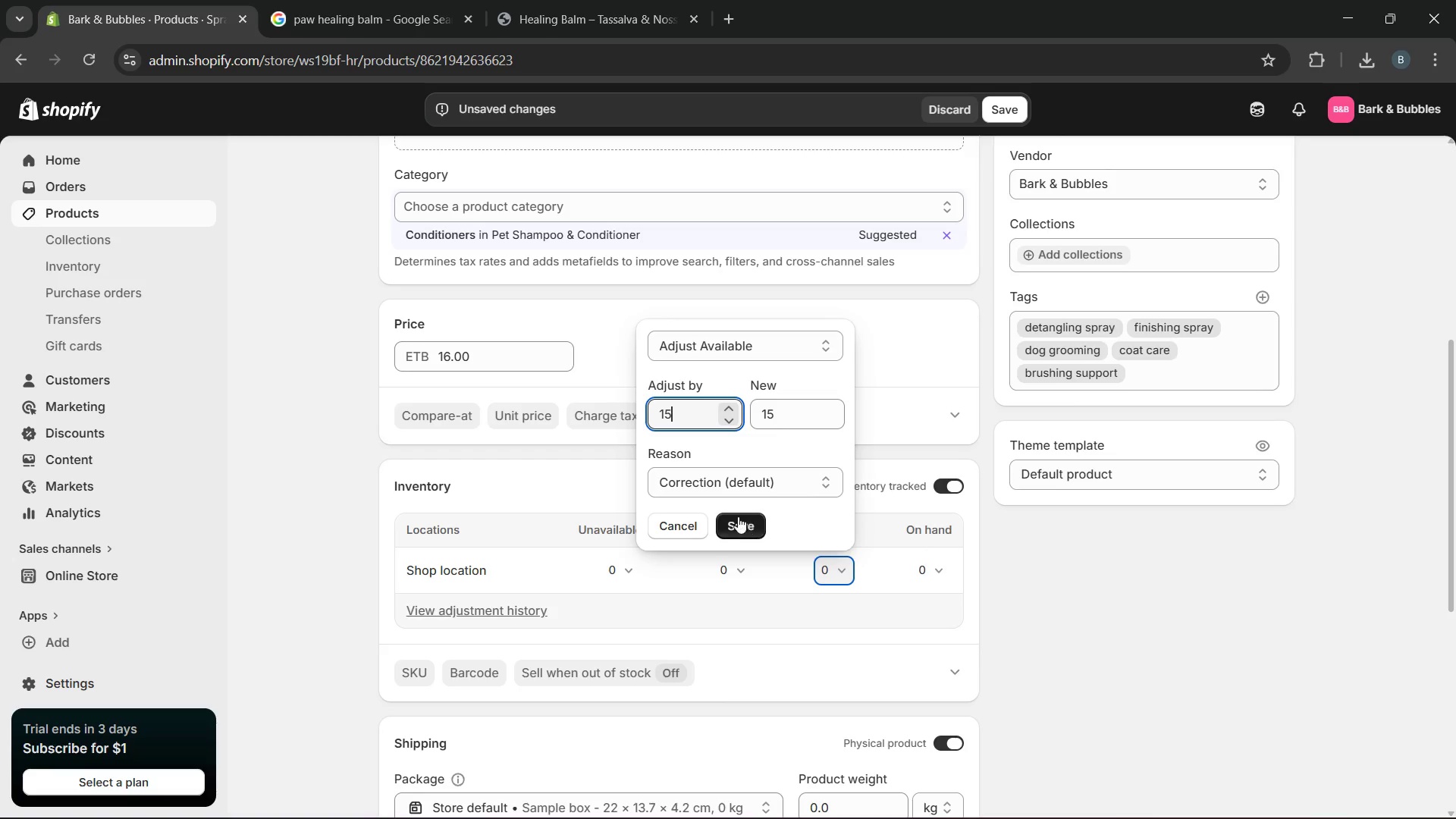 
left_click([733, 514])
 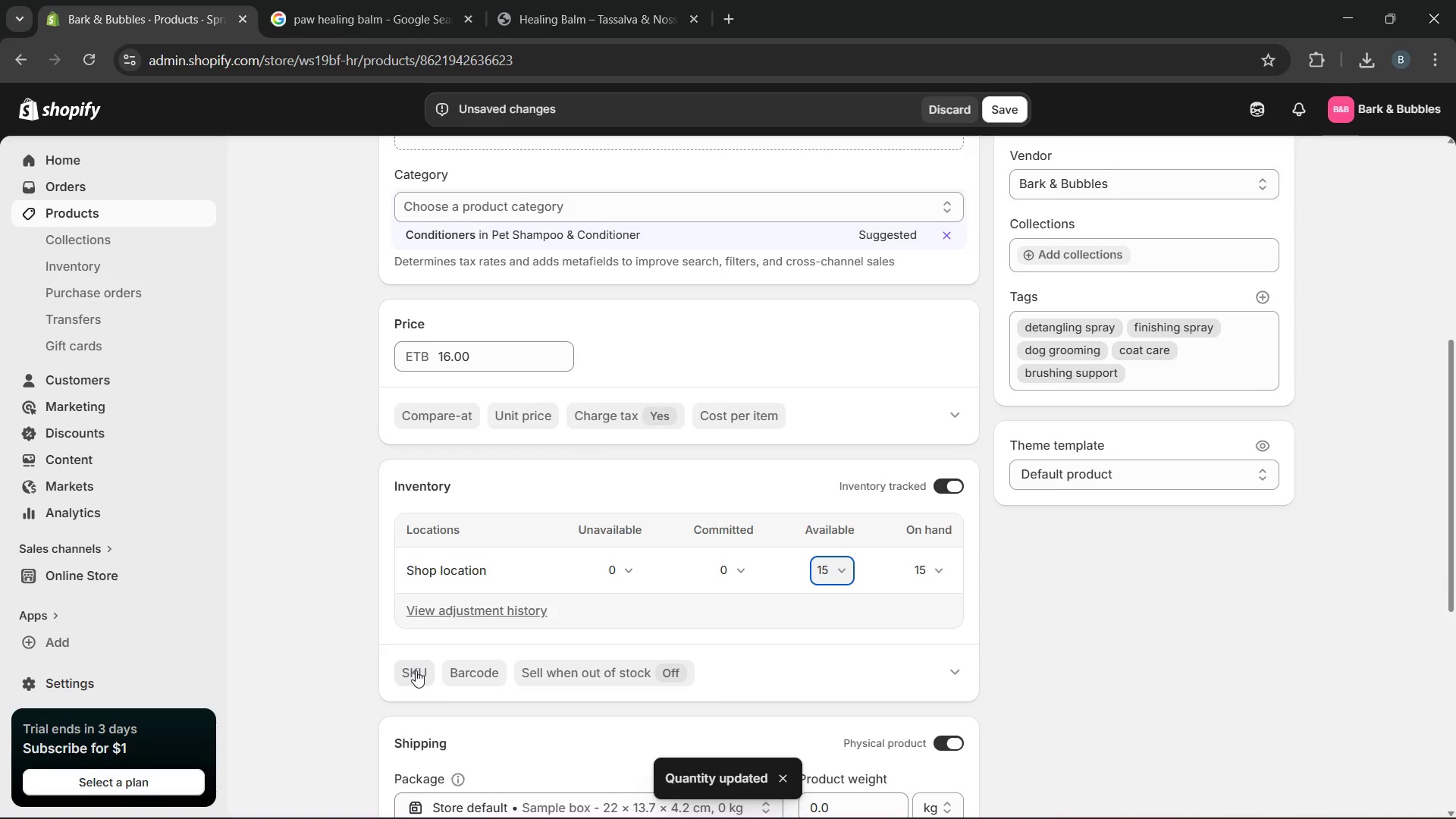 
left_click([417, 670])
 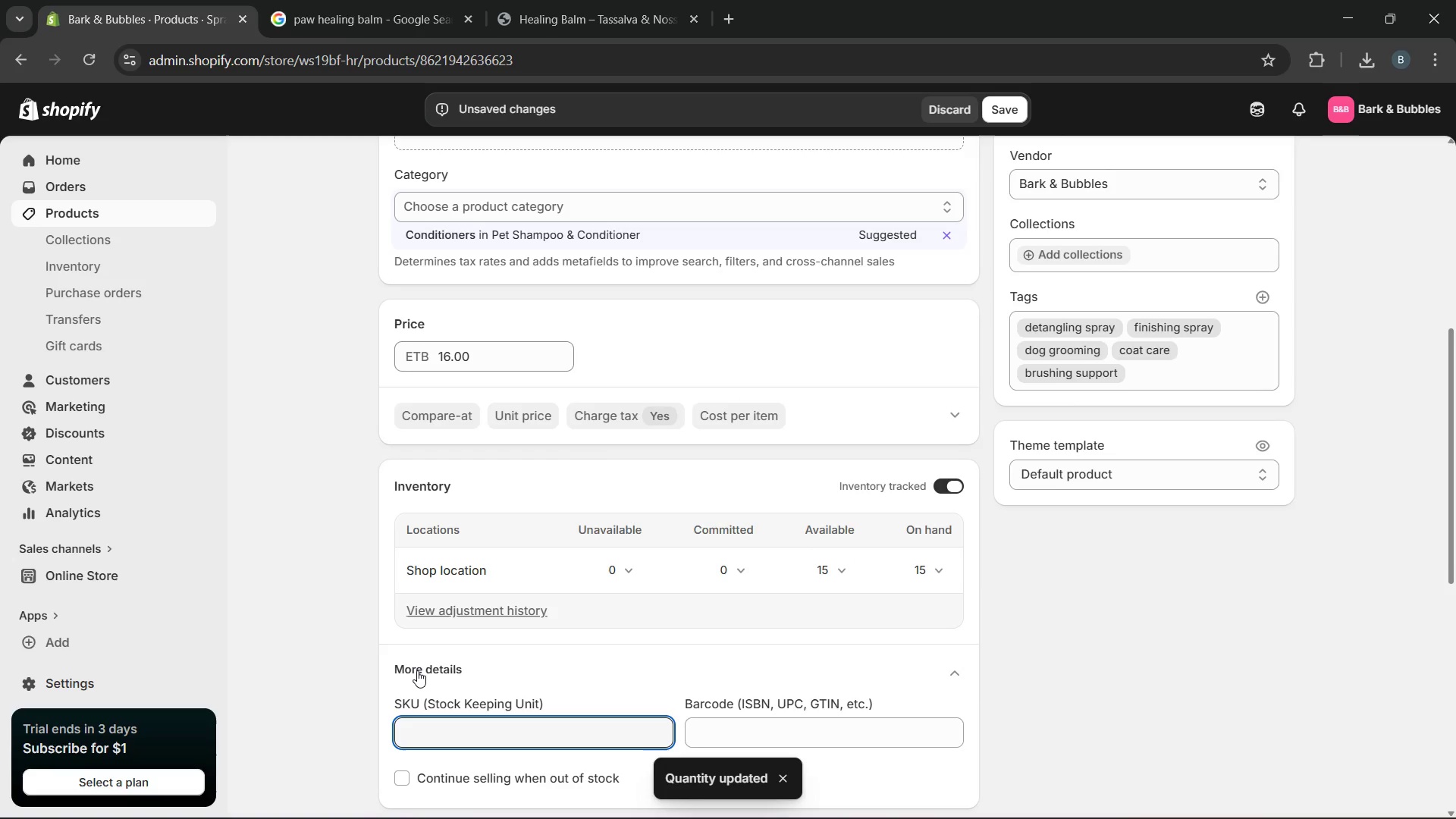 
type(BB-KIT-0015)
 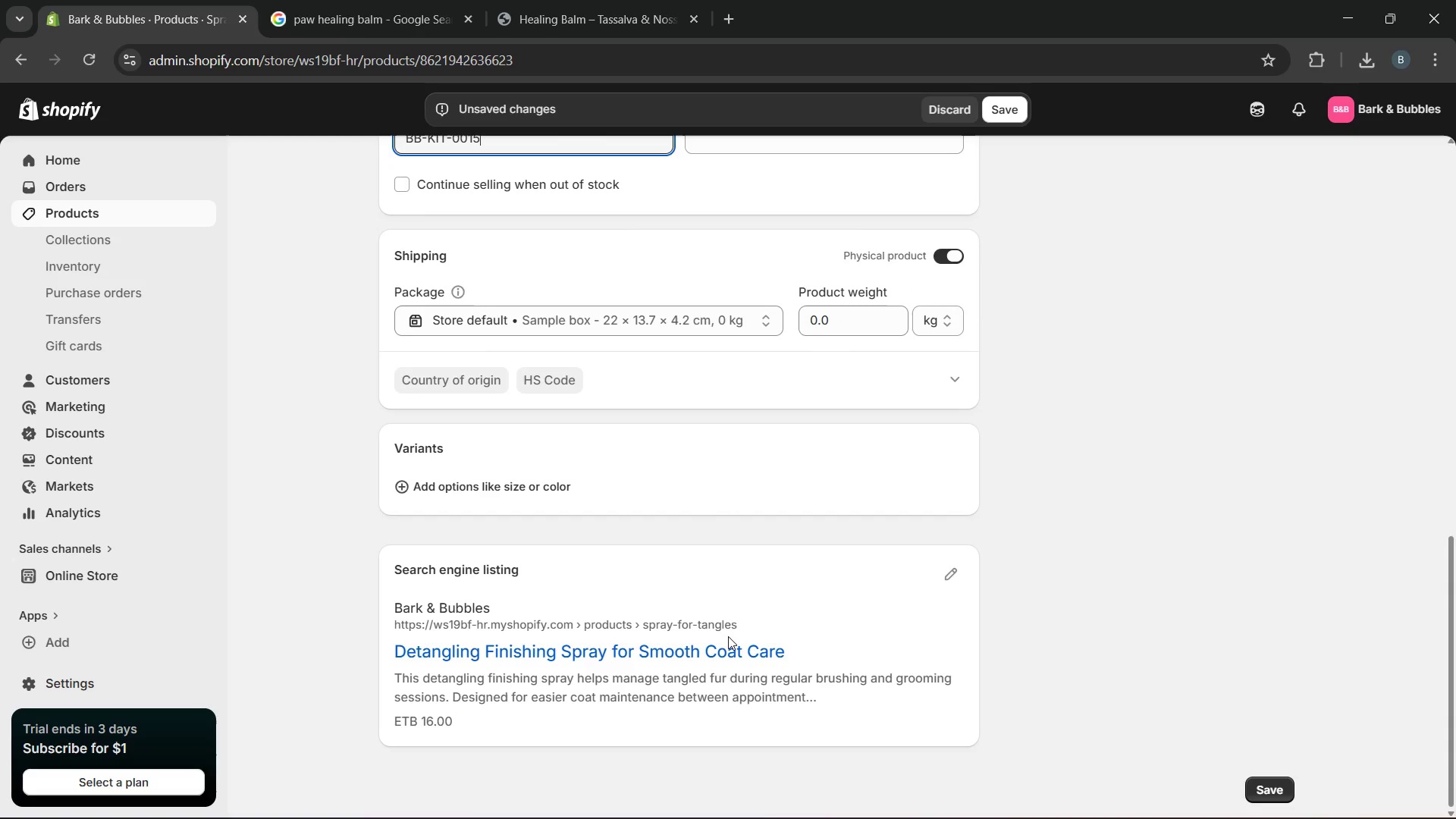 
left_click([951, 570])
 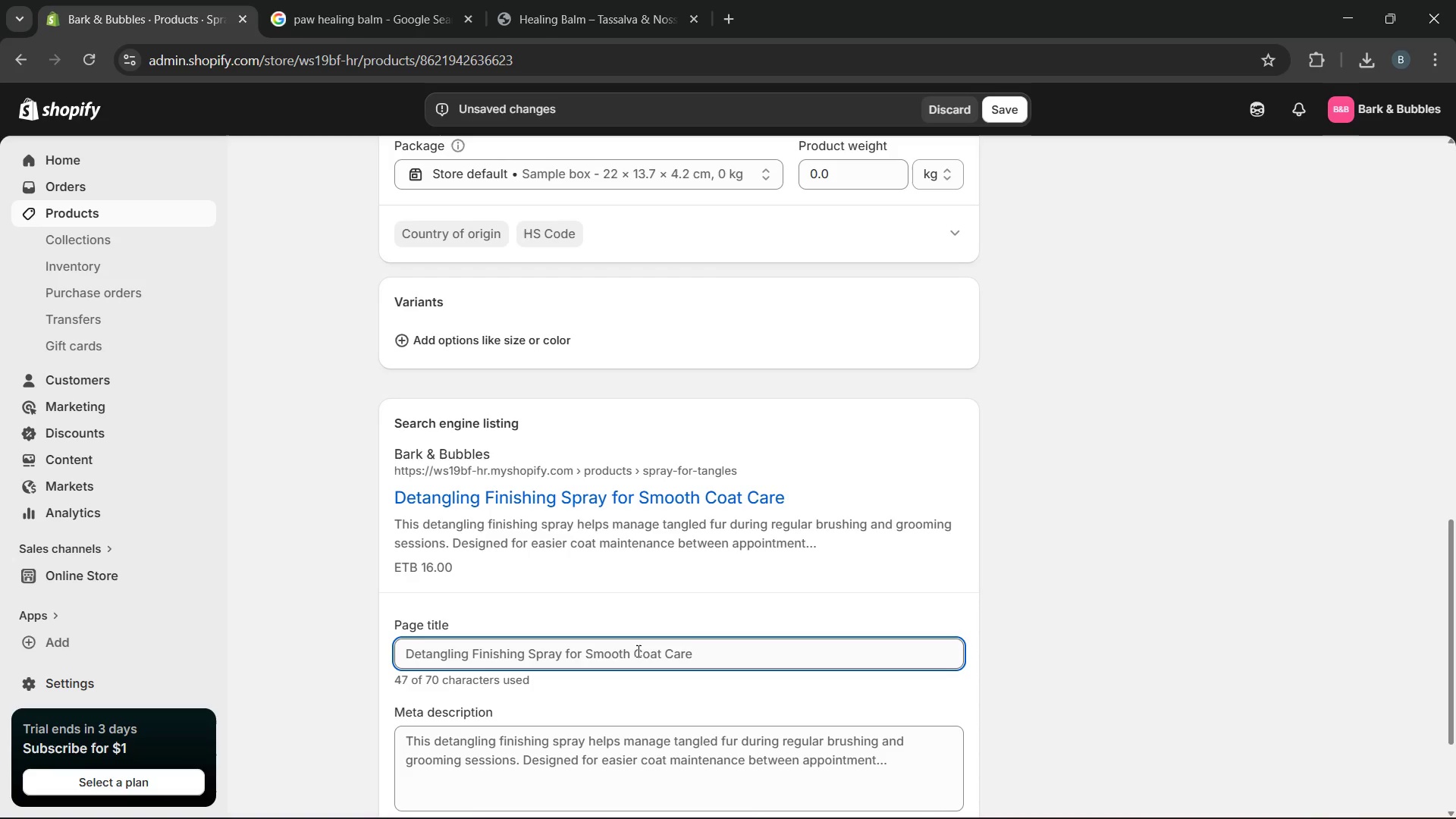 
wait(5.88)
 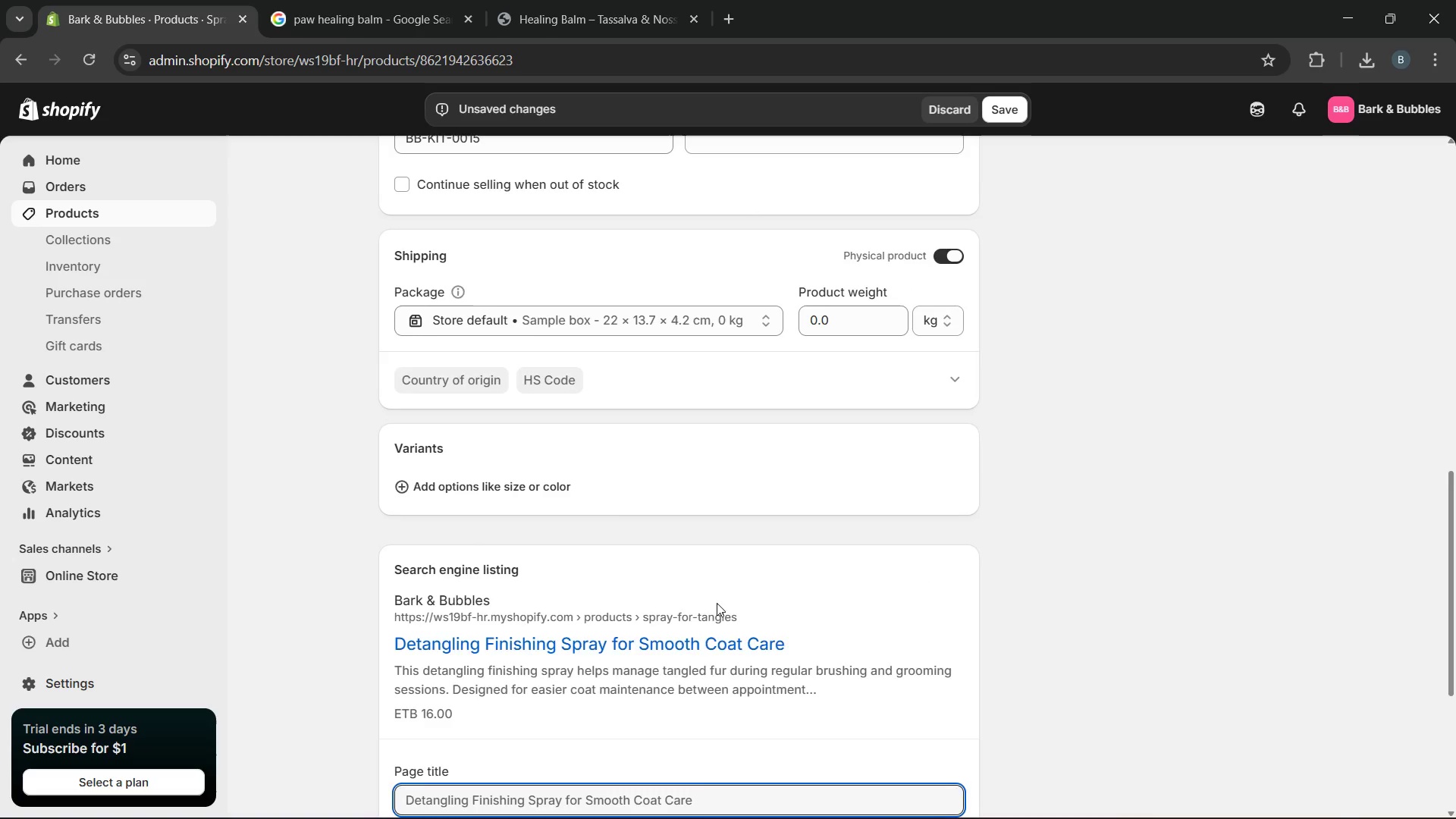 
left_click_drag(start_coordinate=[702, 659], to_coordinate=[585, 657])
 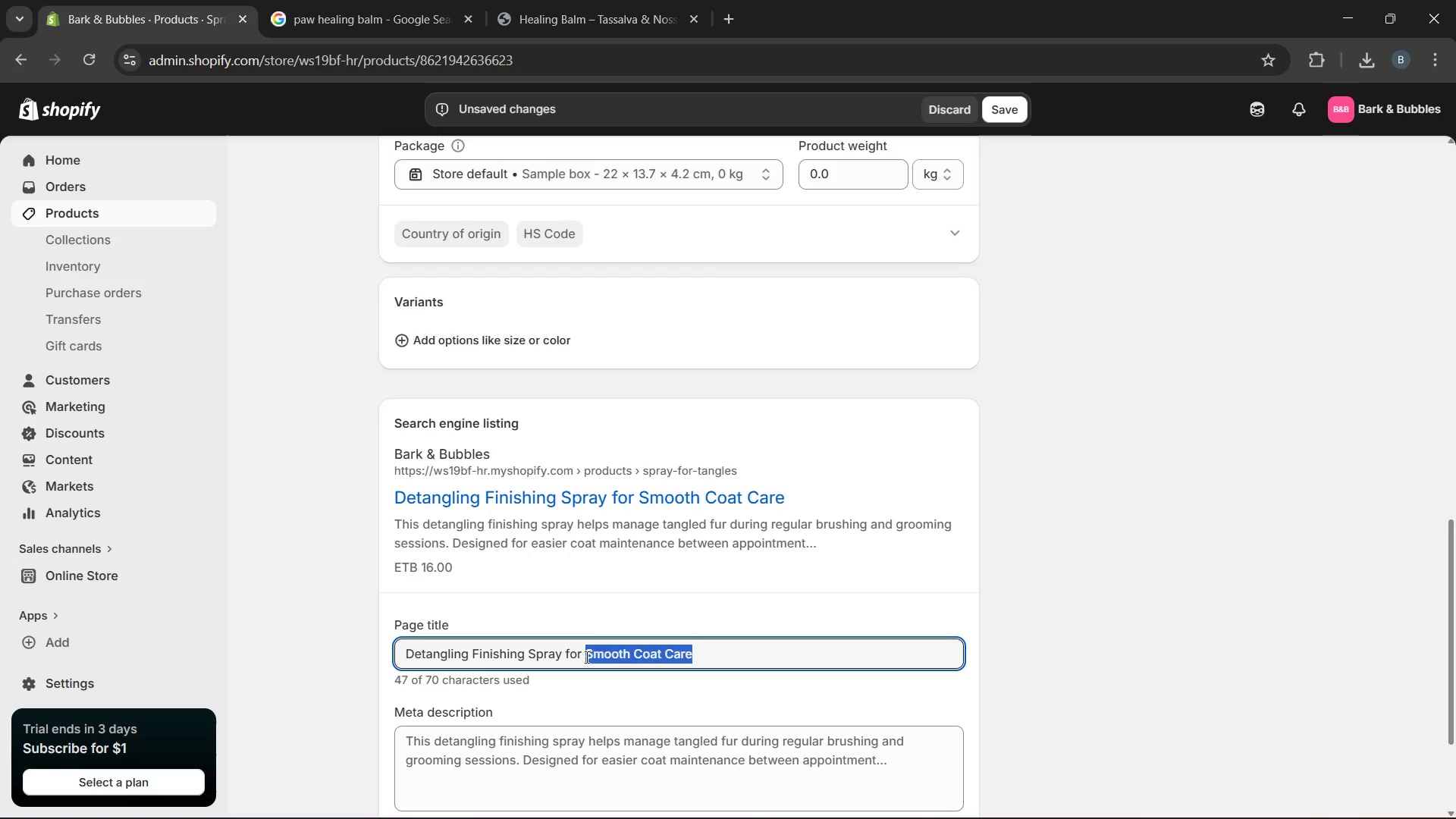 
type(Dogs)
 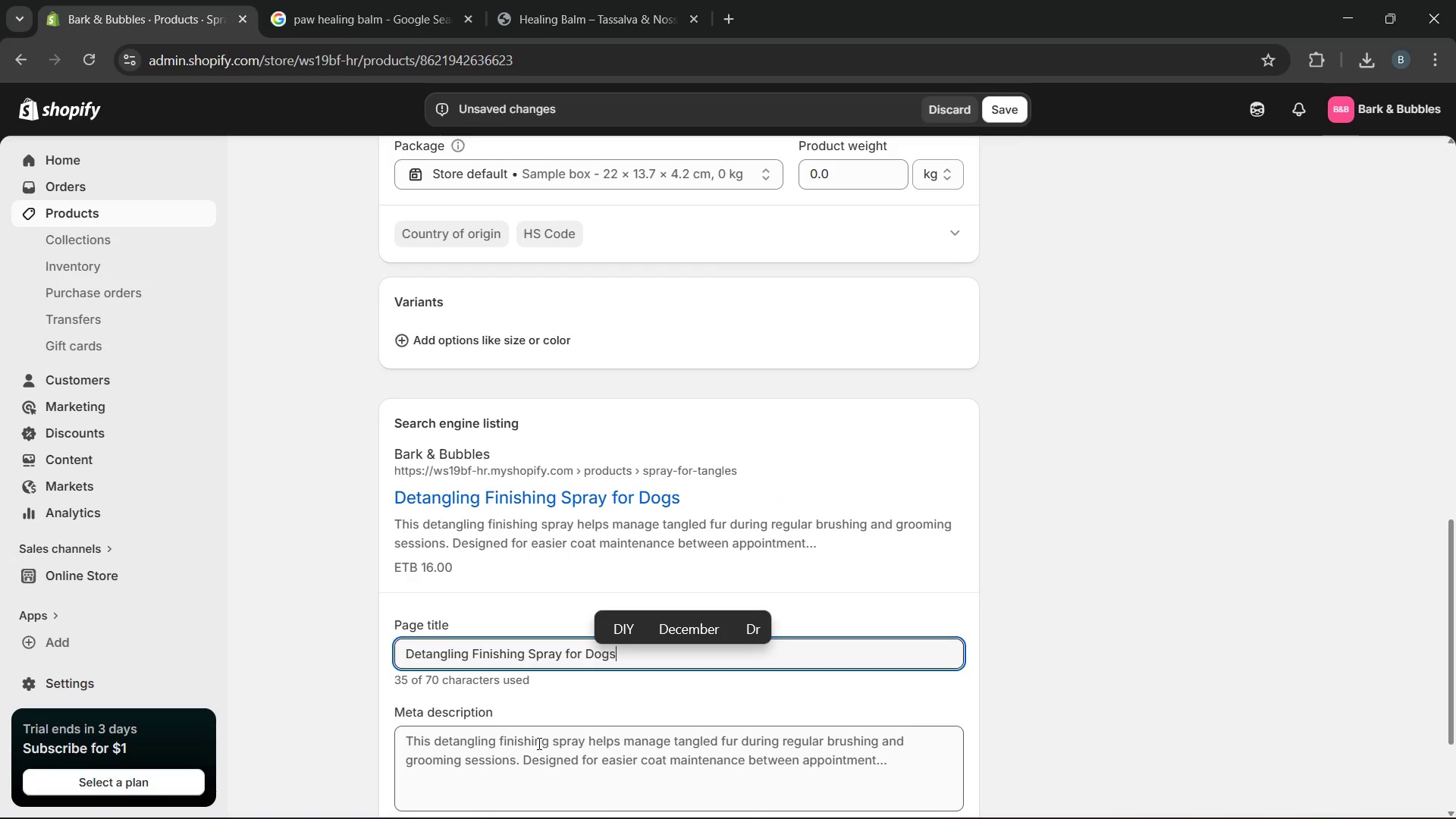 
double_click([538, 743])
 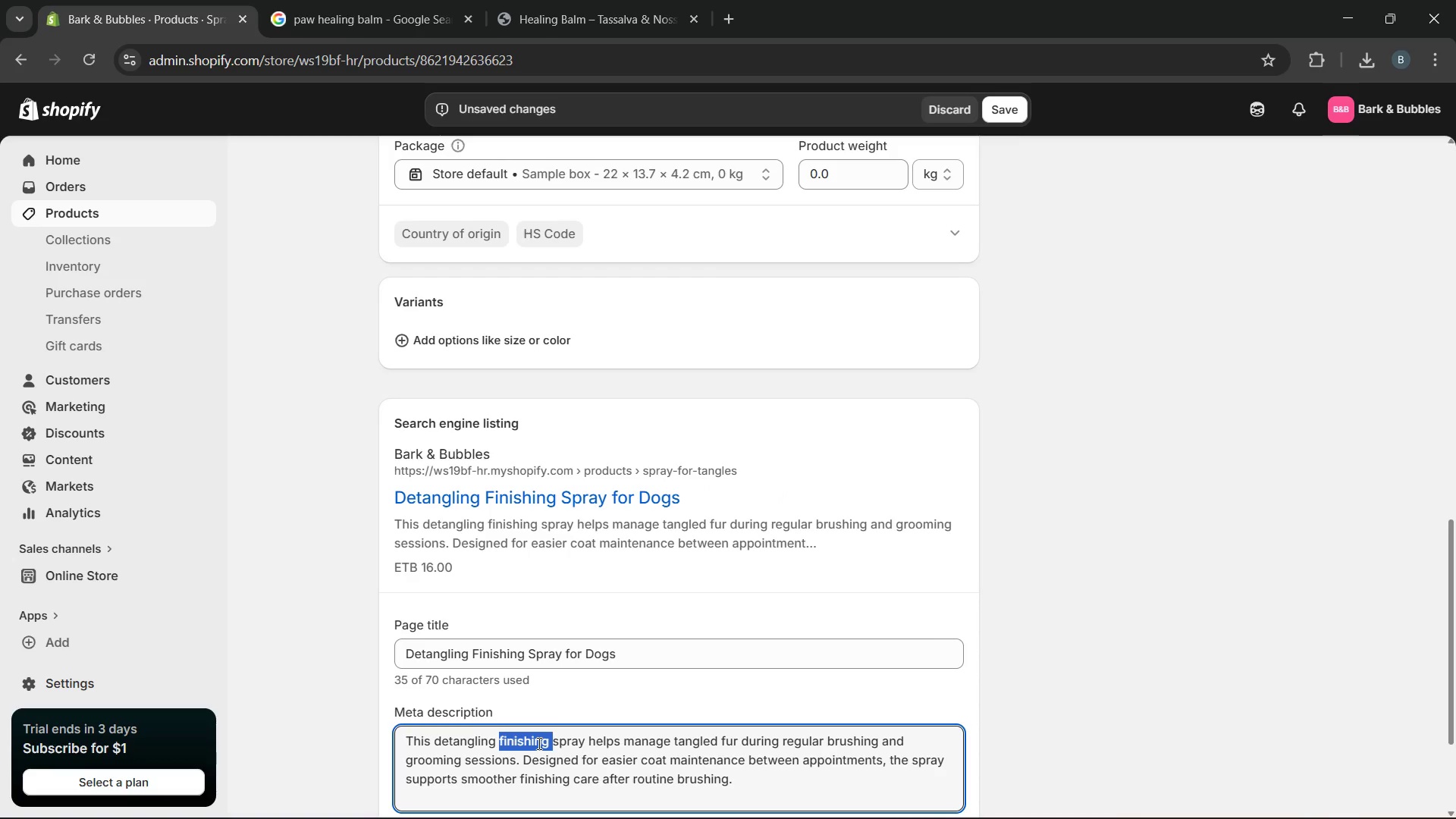 
double_click([538, 743])
 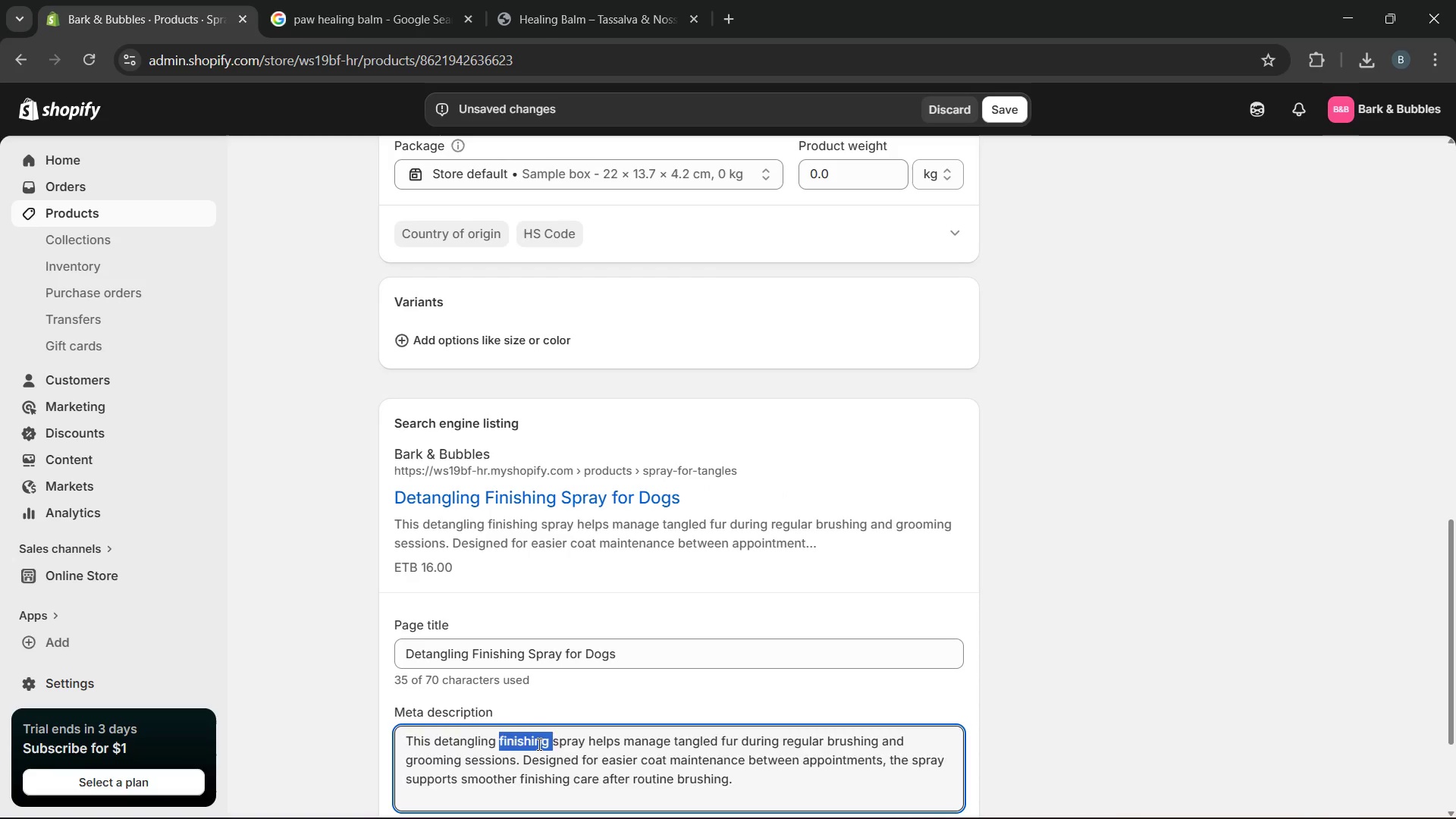 
triple_click([538, 744])
 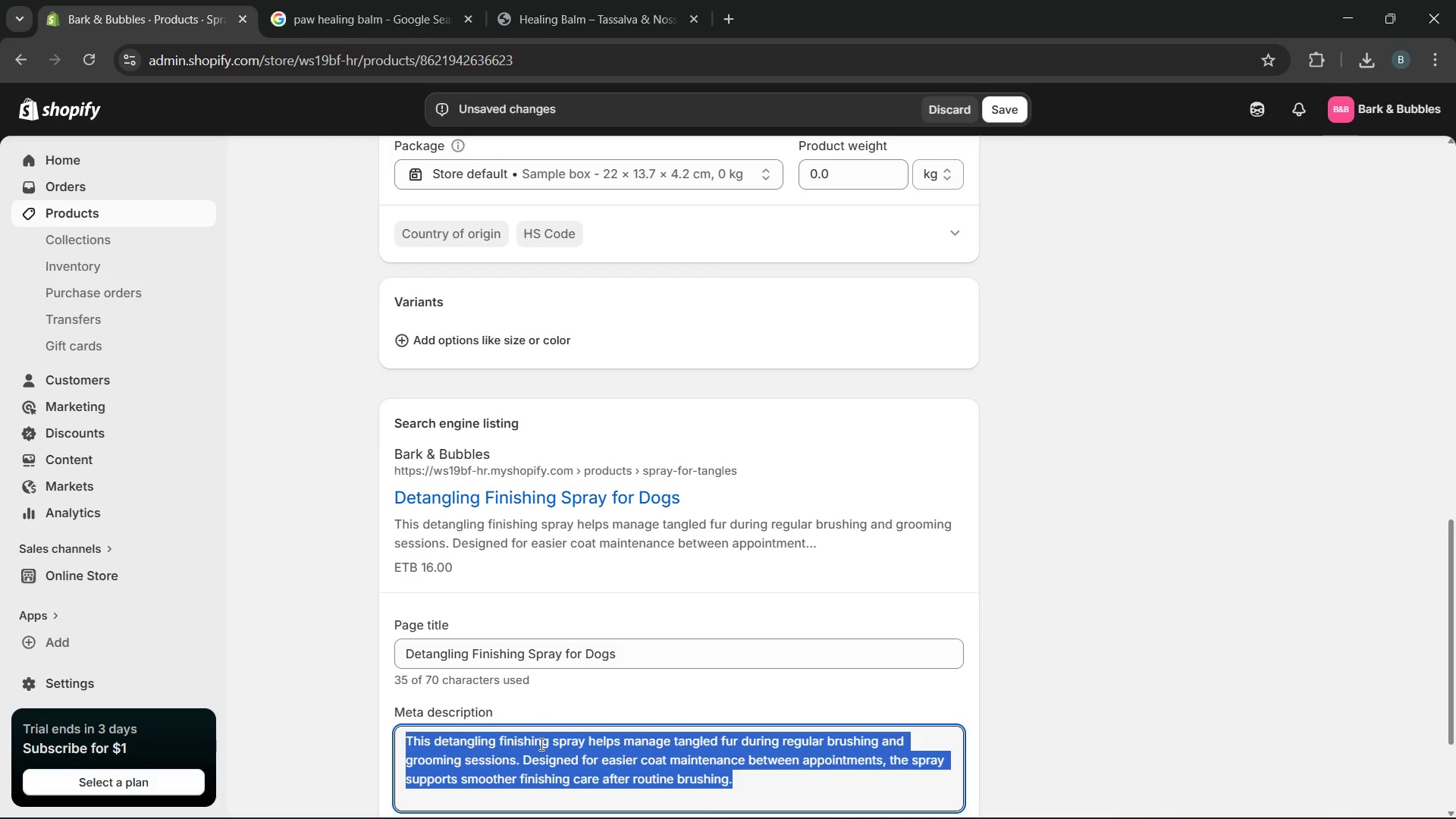 
type(Reduce tangle eaily with detangling finishing spray made for )
 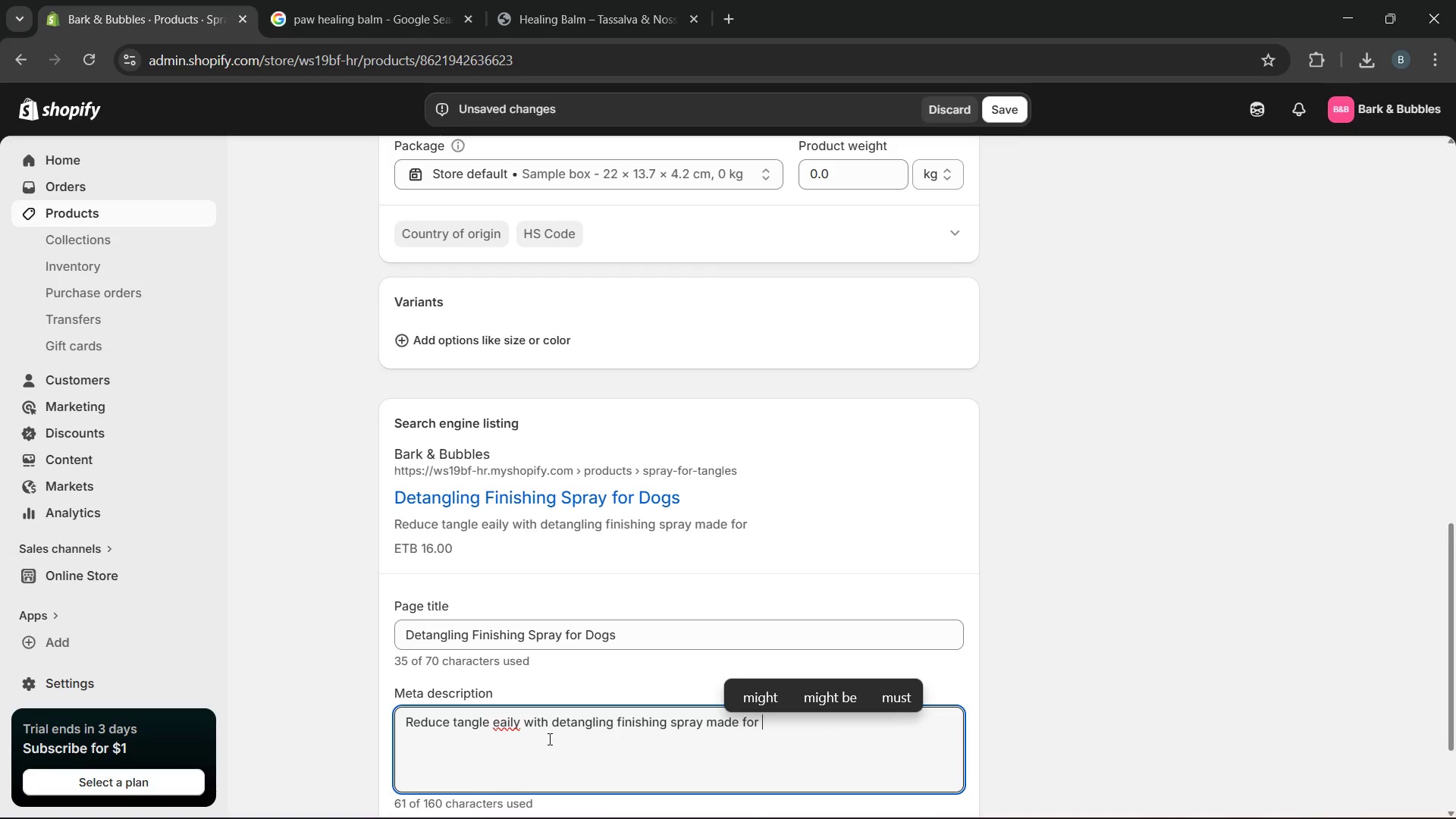 
type(smoother grooming sessions.)
 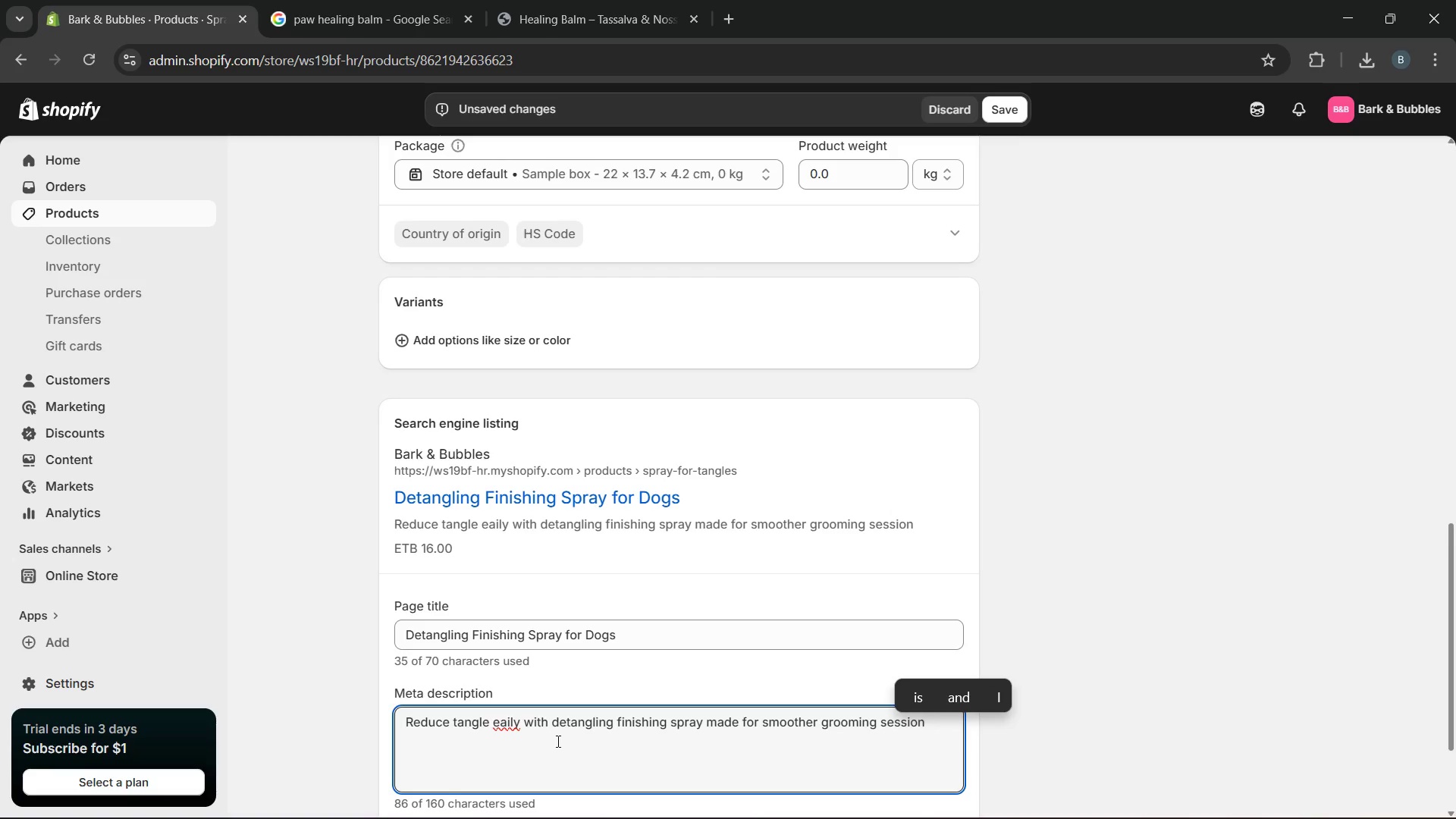 
type( Shop today.)
 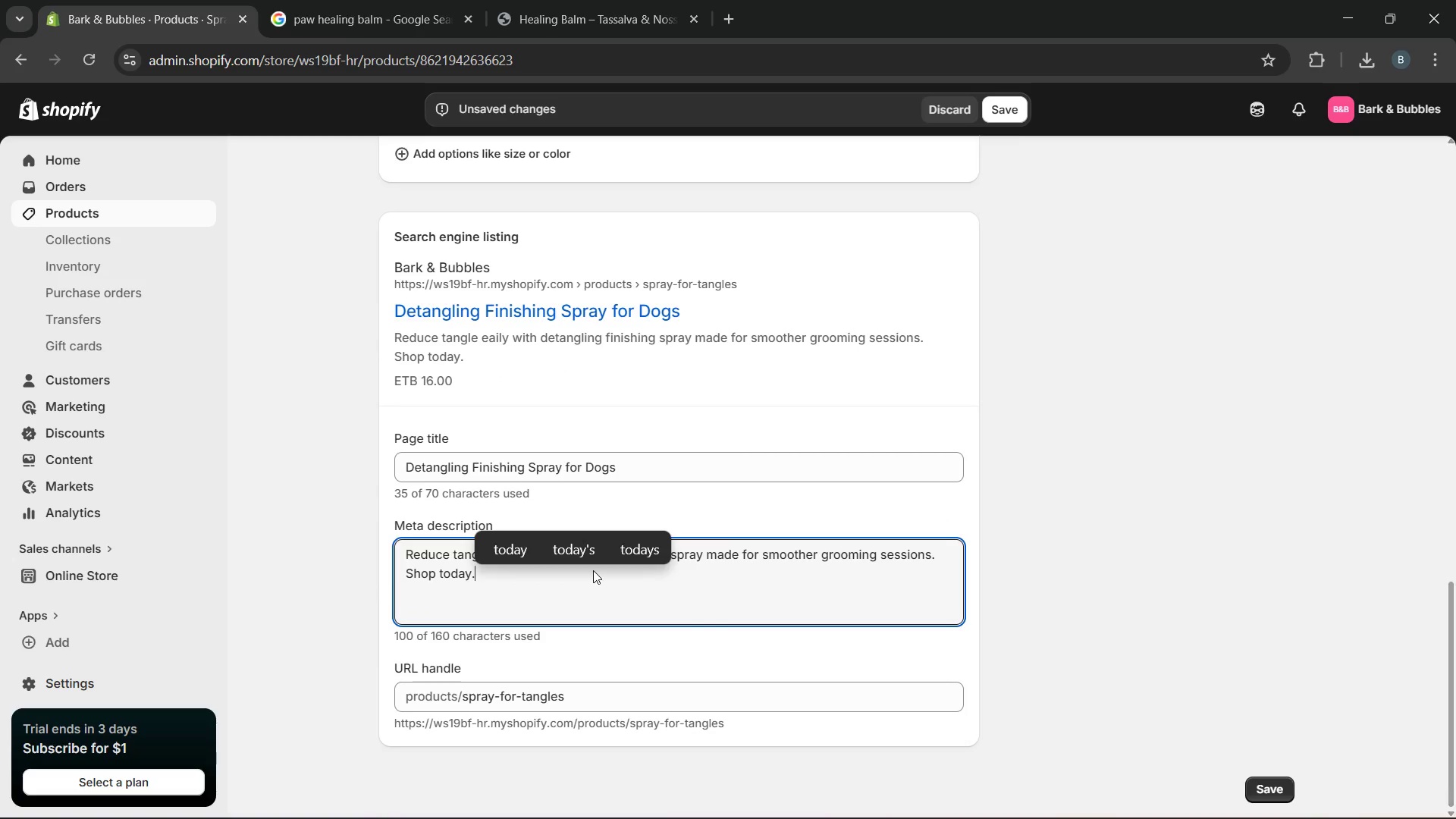 
scroll: coordinate [593, 573], scroll_direction: none, amount: 0.0
 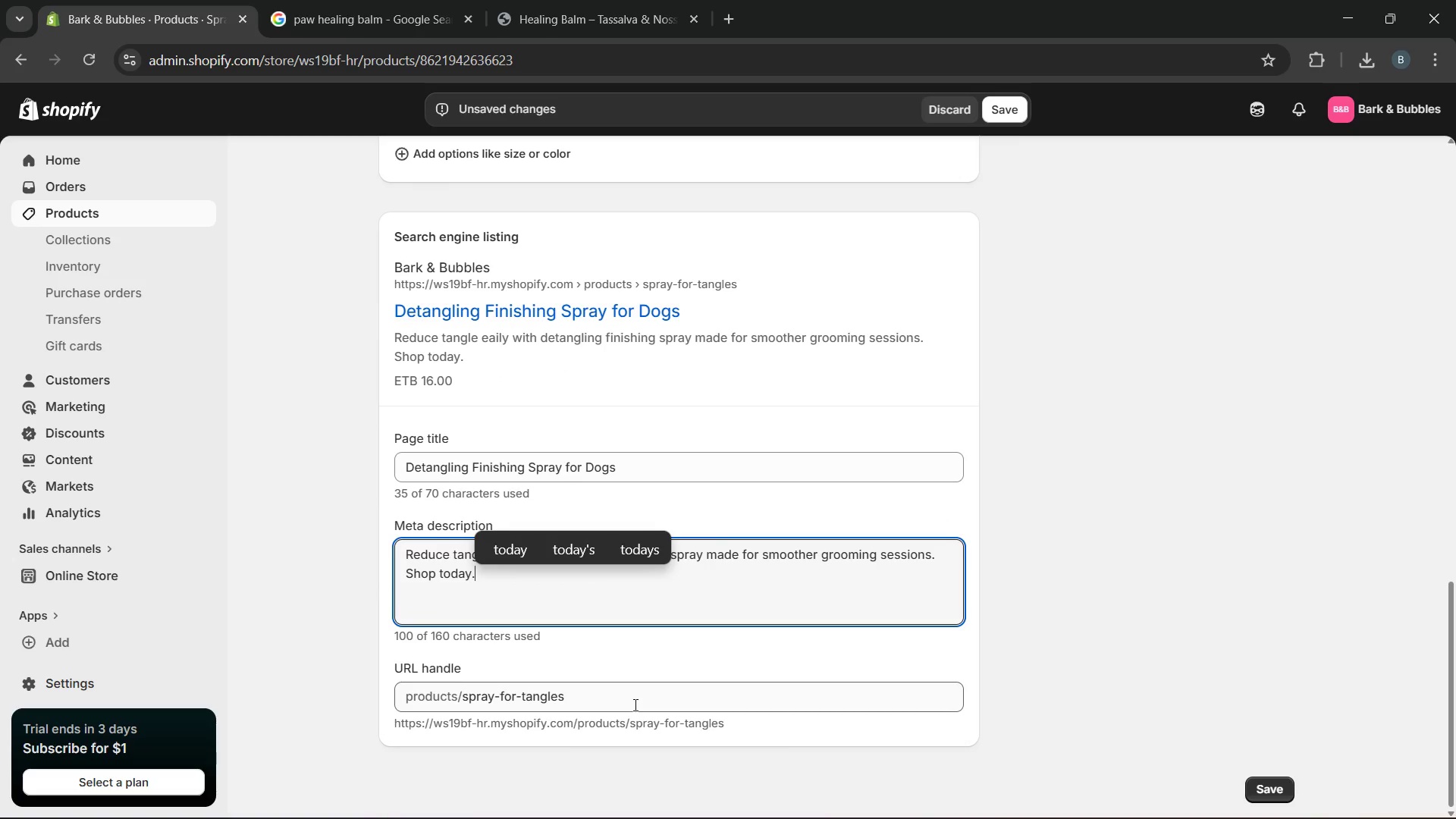 
left_click_drag(start_coordinate=[635, 704], to_coordinate=[463, 696])
 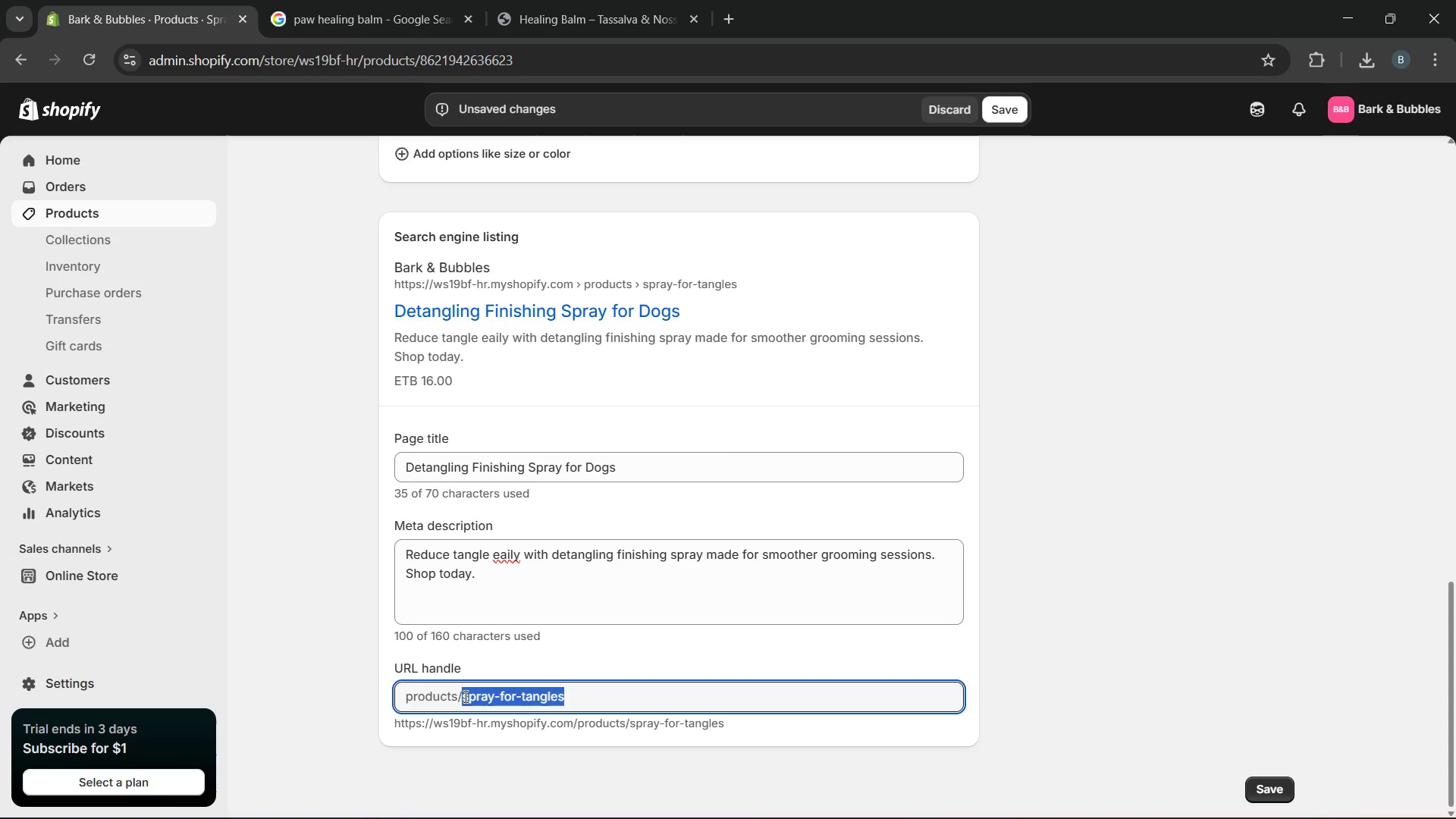 
type(Detan)
 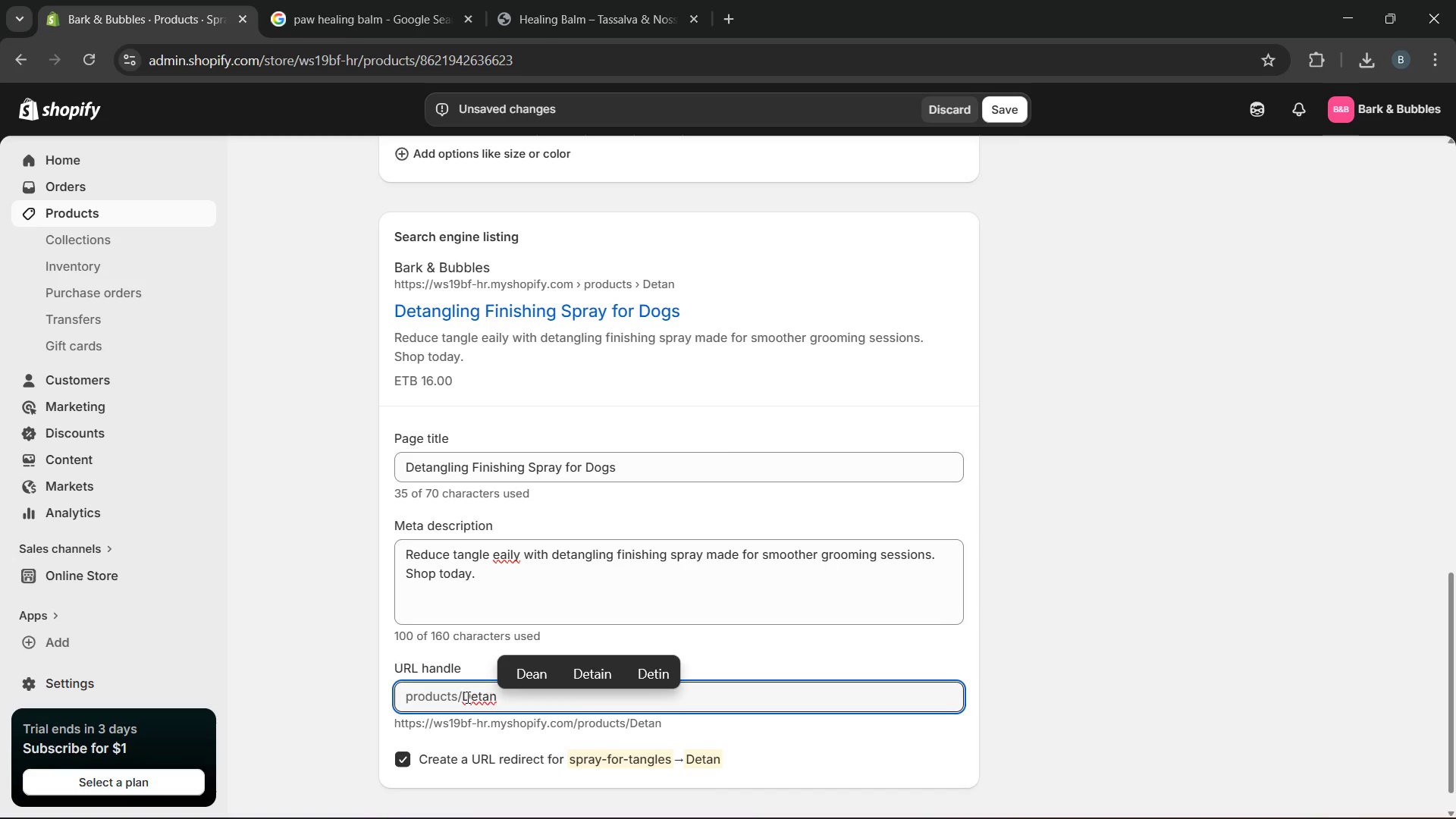 
type(gling-finishing-spray)
 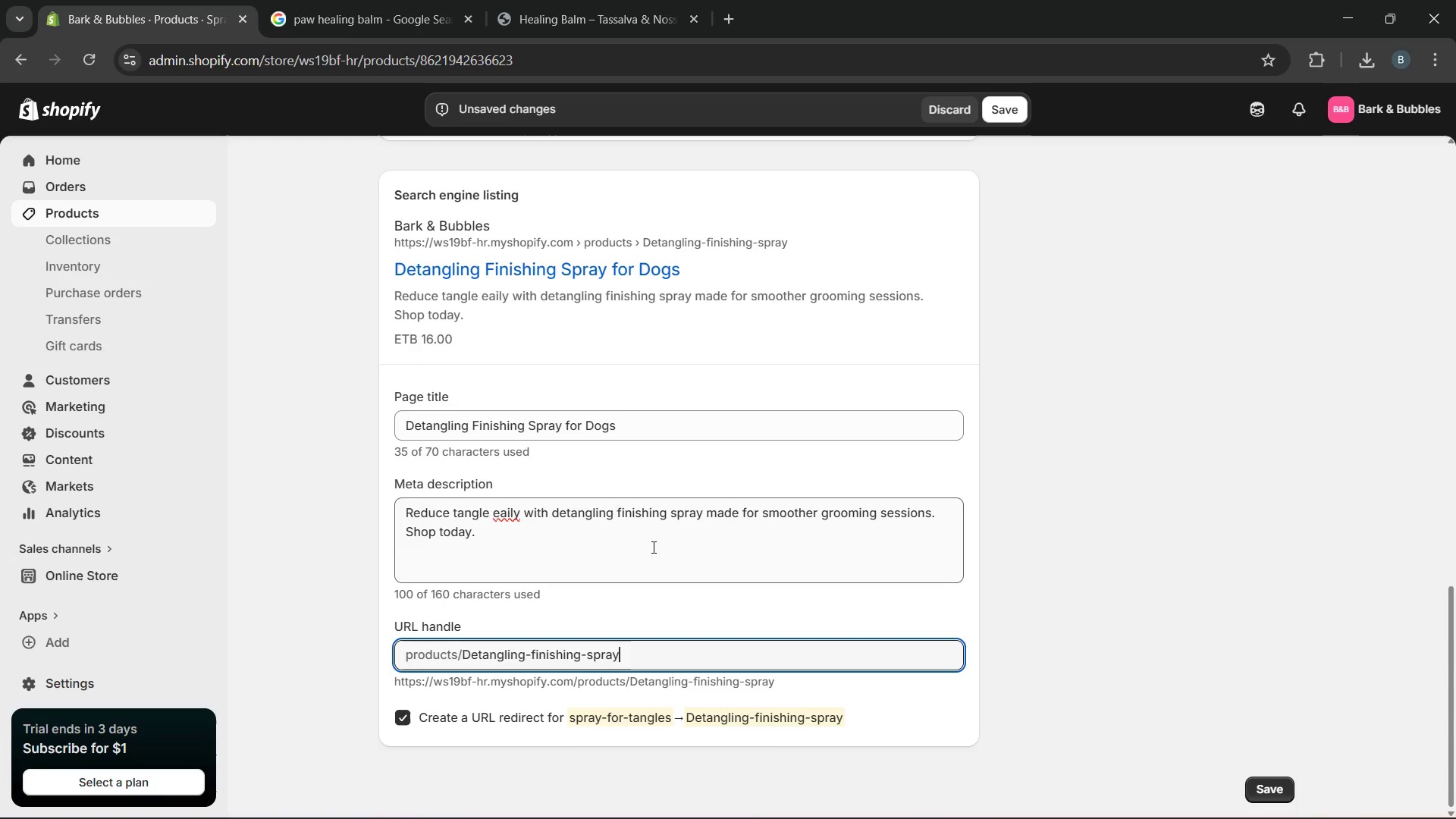 
wait(8.56)
 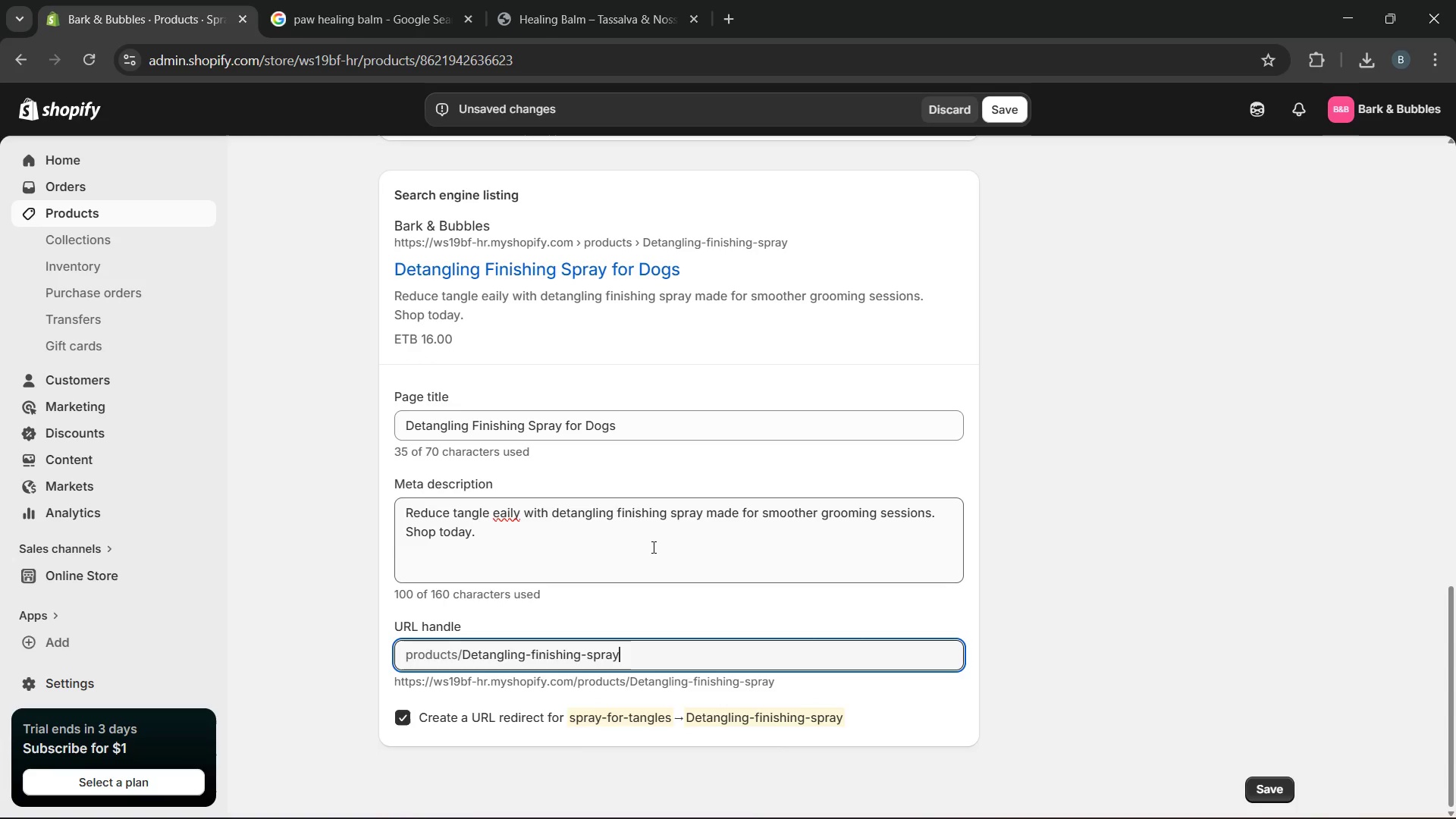 
key(S)
 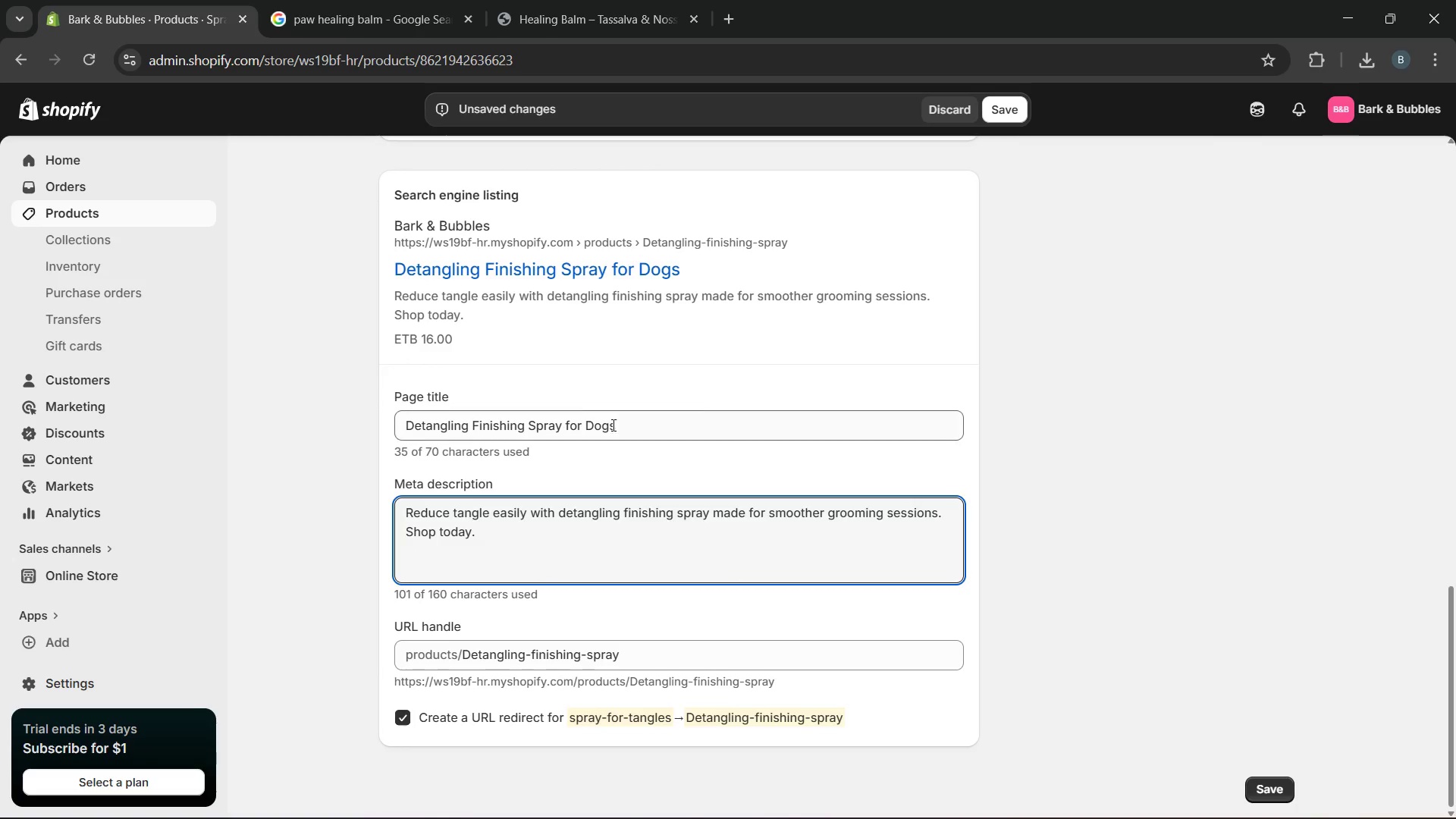 
wait(15.3)
 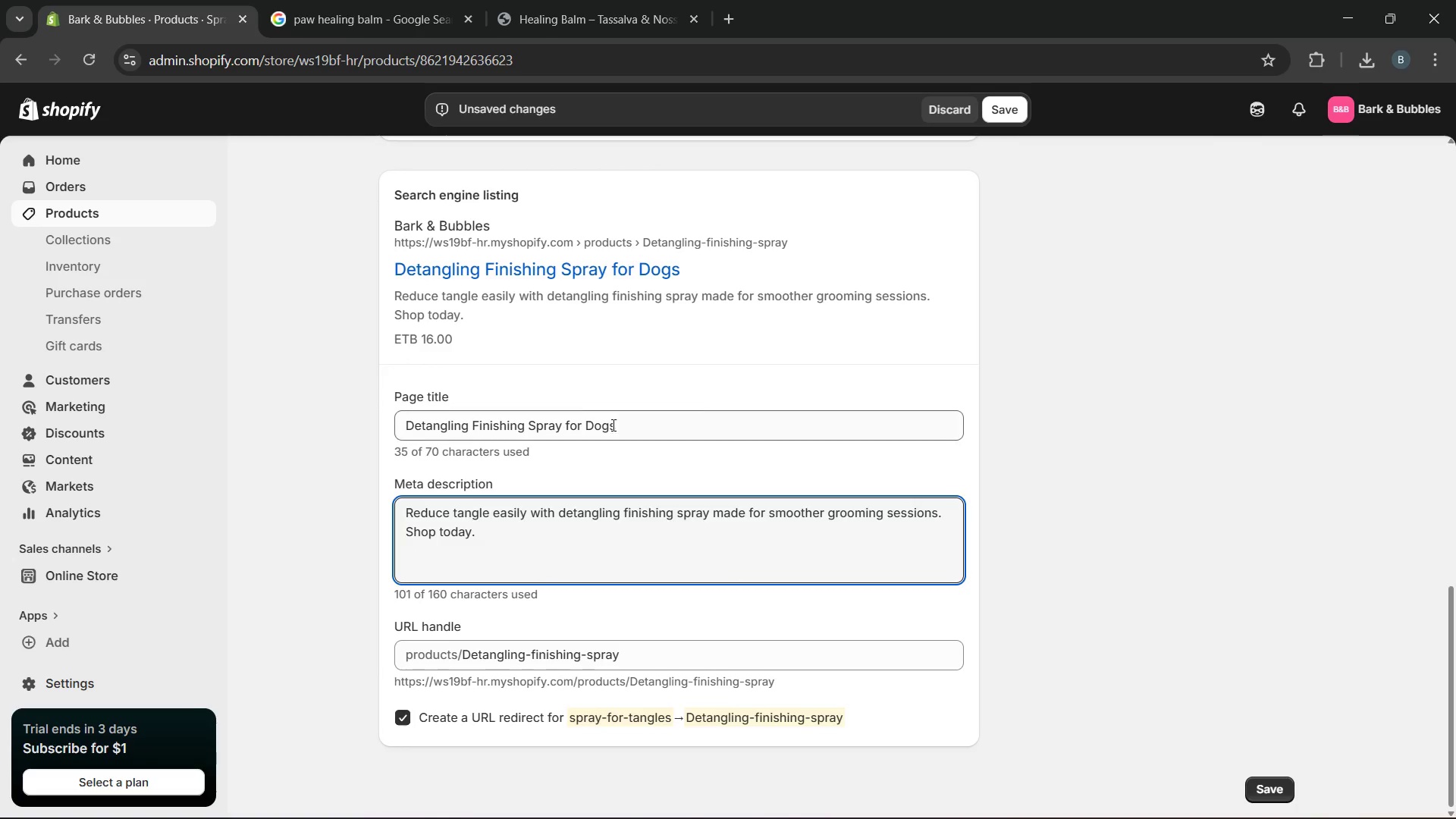 
left_click_drag(start_coordinate=[400, 241], to_coordinate=[590, 227])
 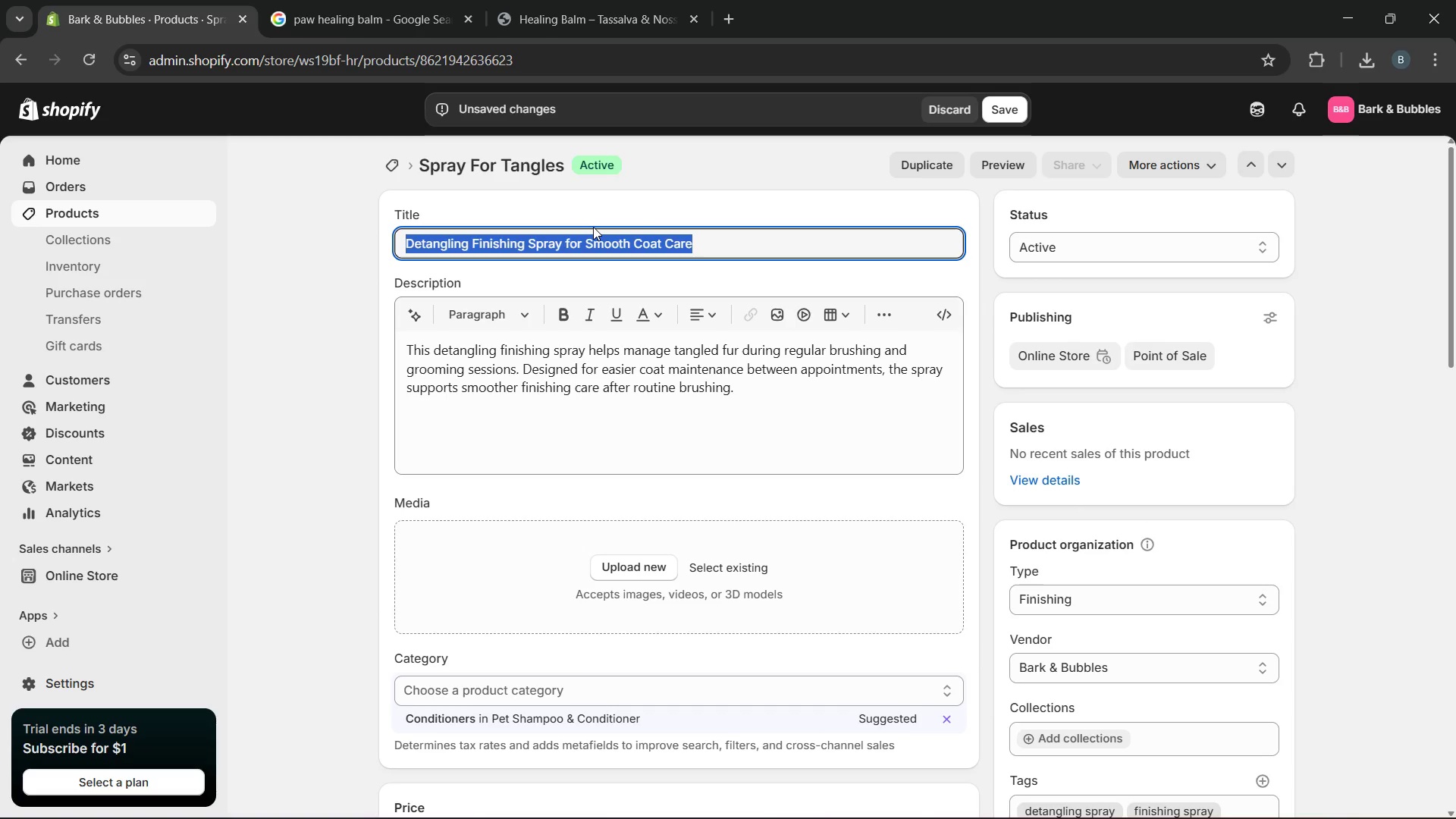 
key(Control+C)
 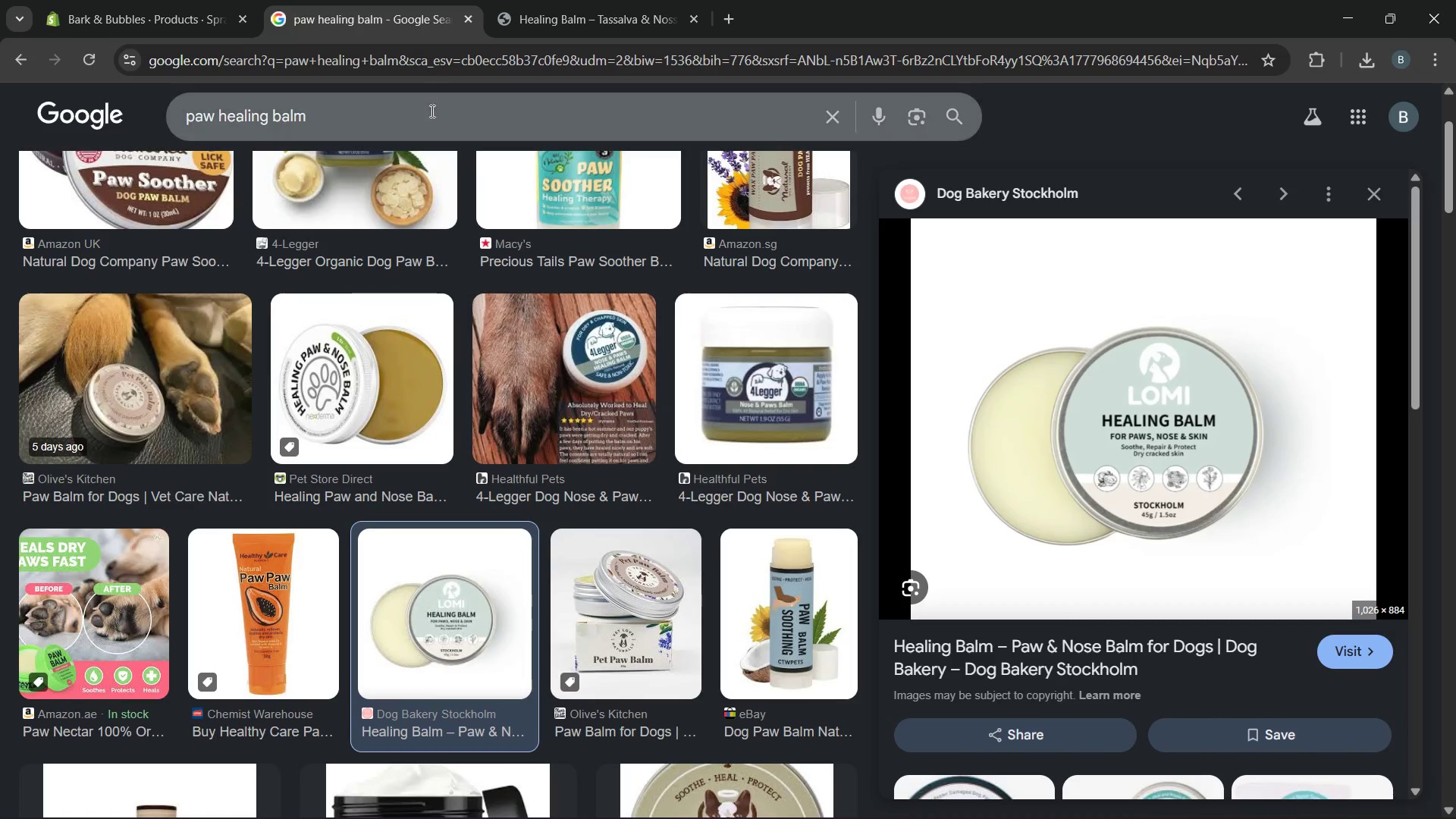 
left_click_drag(start_coordinate=[429, 124], to_coordinate=[125, 163])
 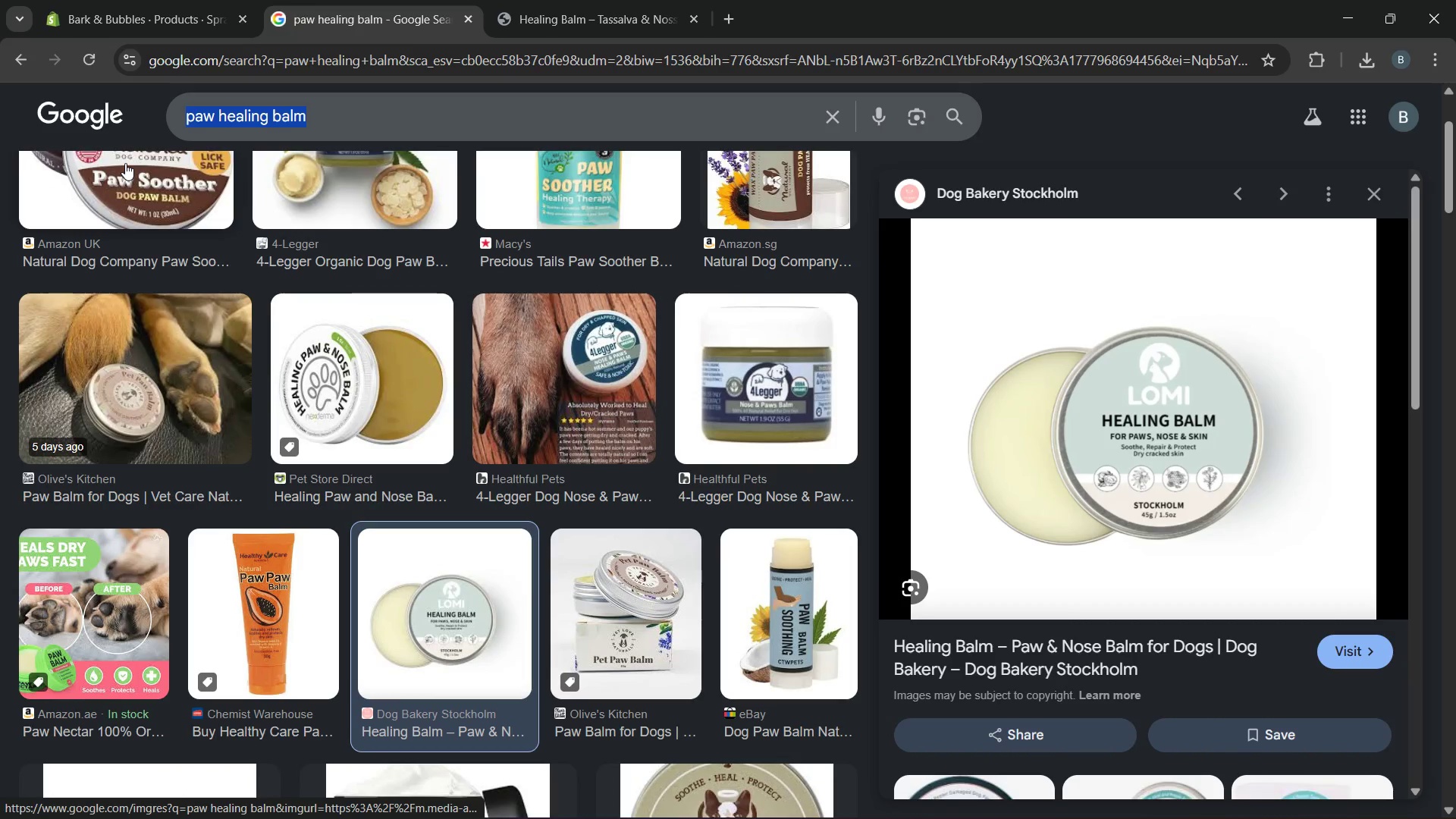 
key(Control+V)
 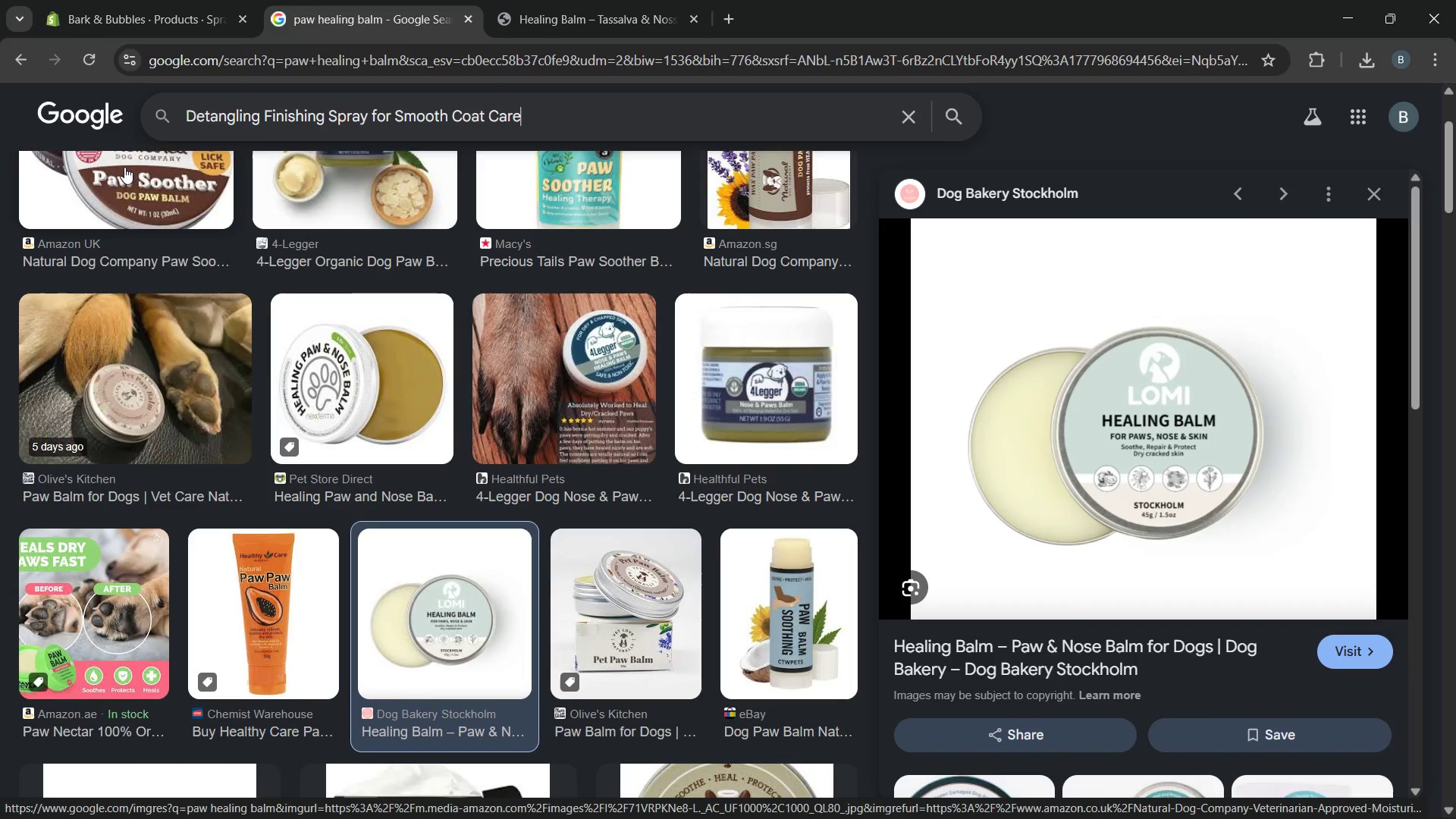 
key(Enter)
 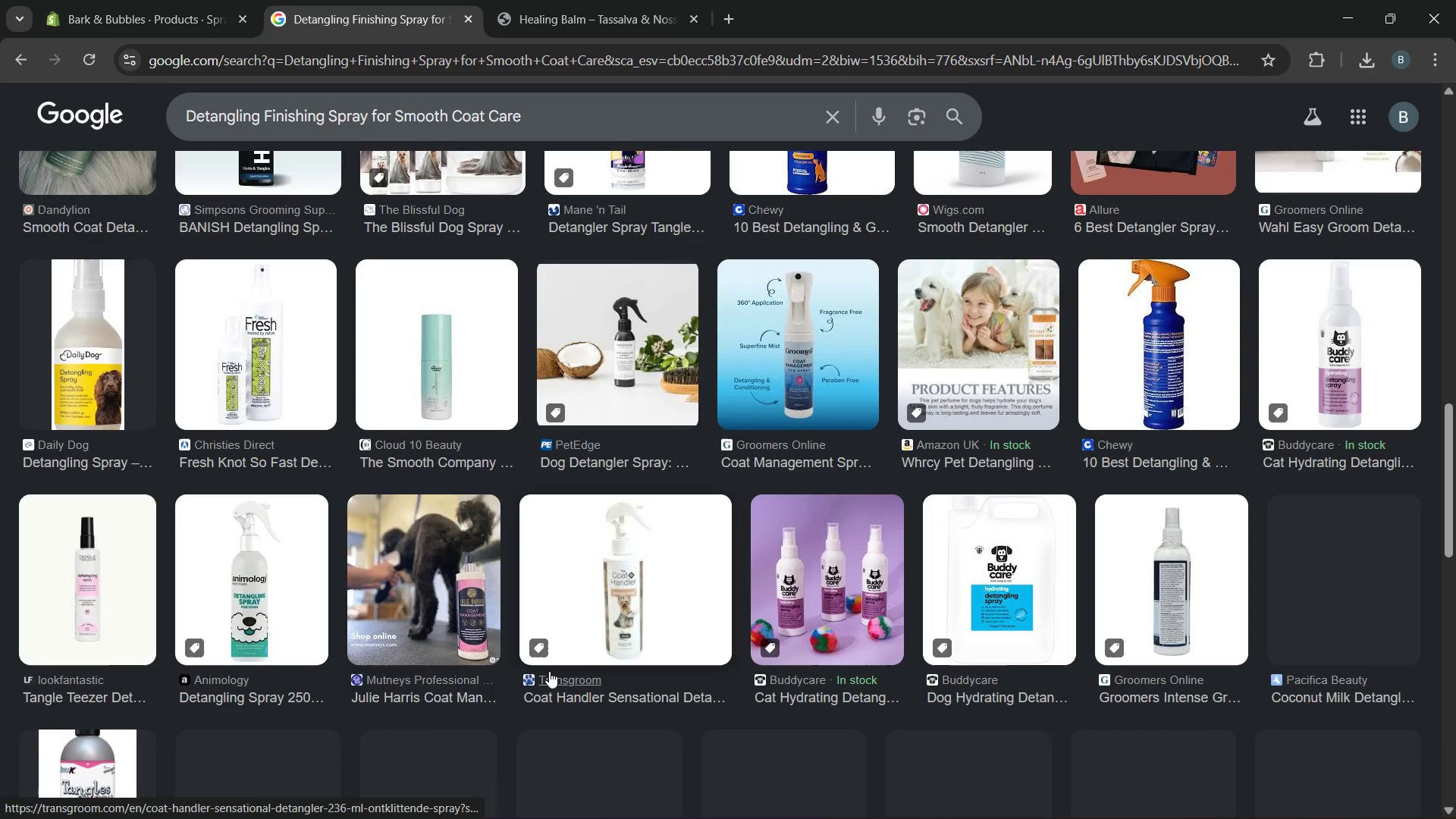 
wait(13.56)
 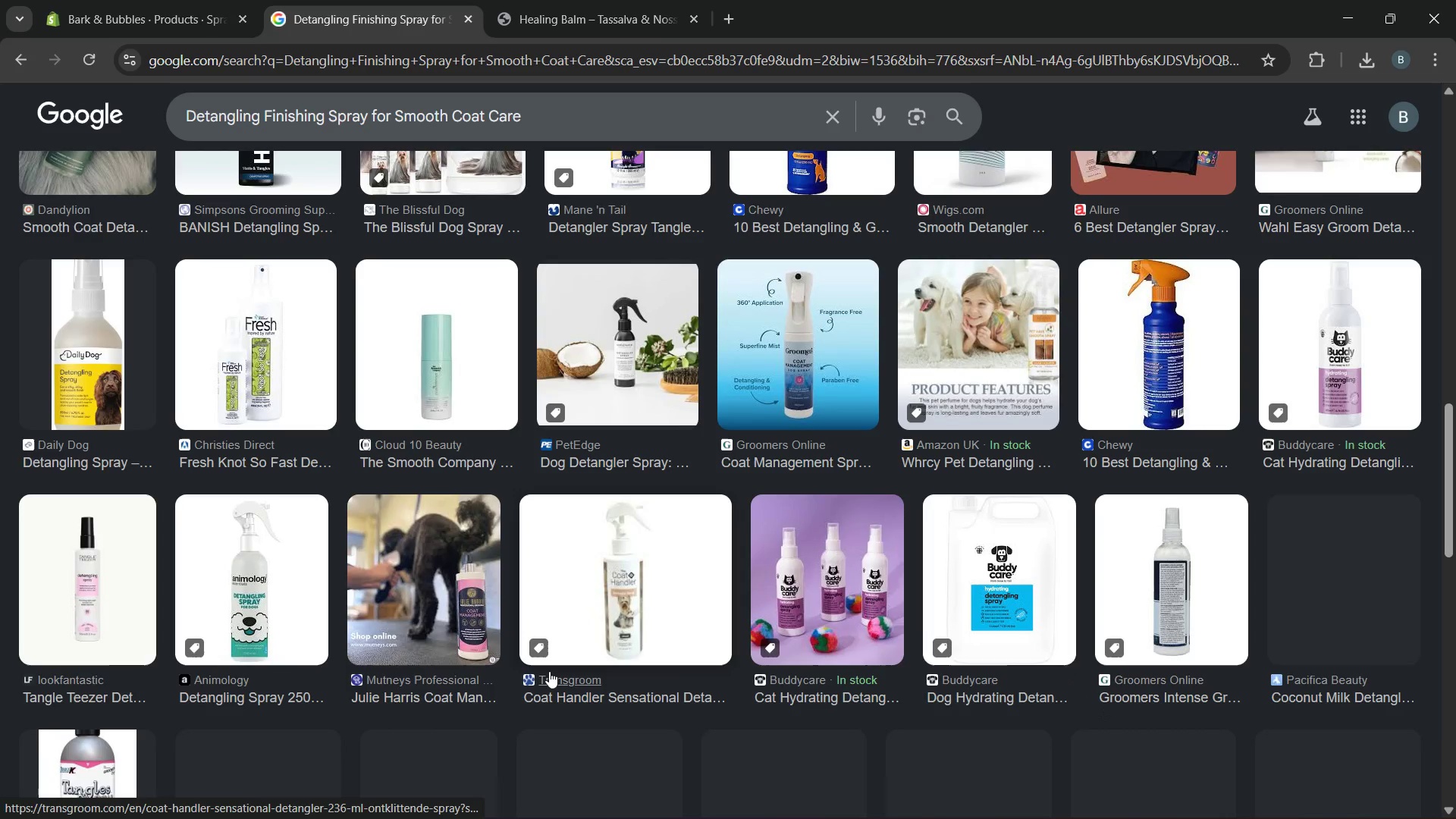 
left_click_drag(start_coordinate=[577, 115], to_coordinate=[515, 103])
 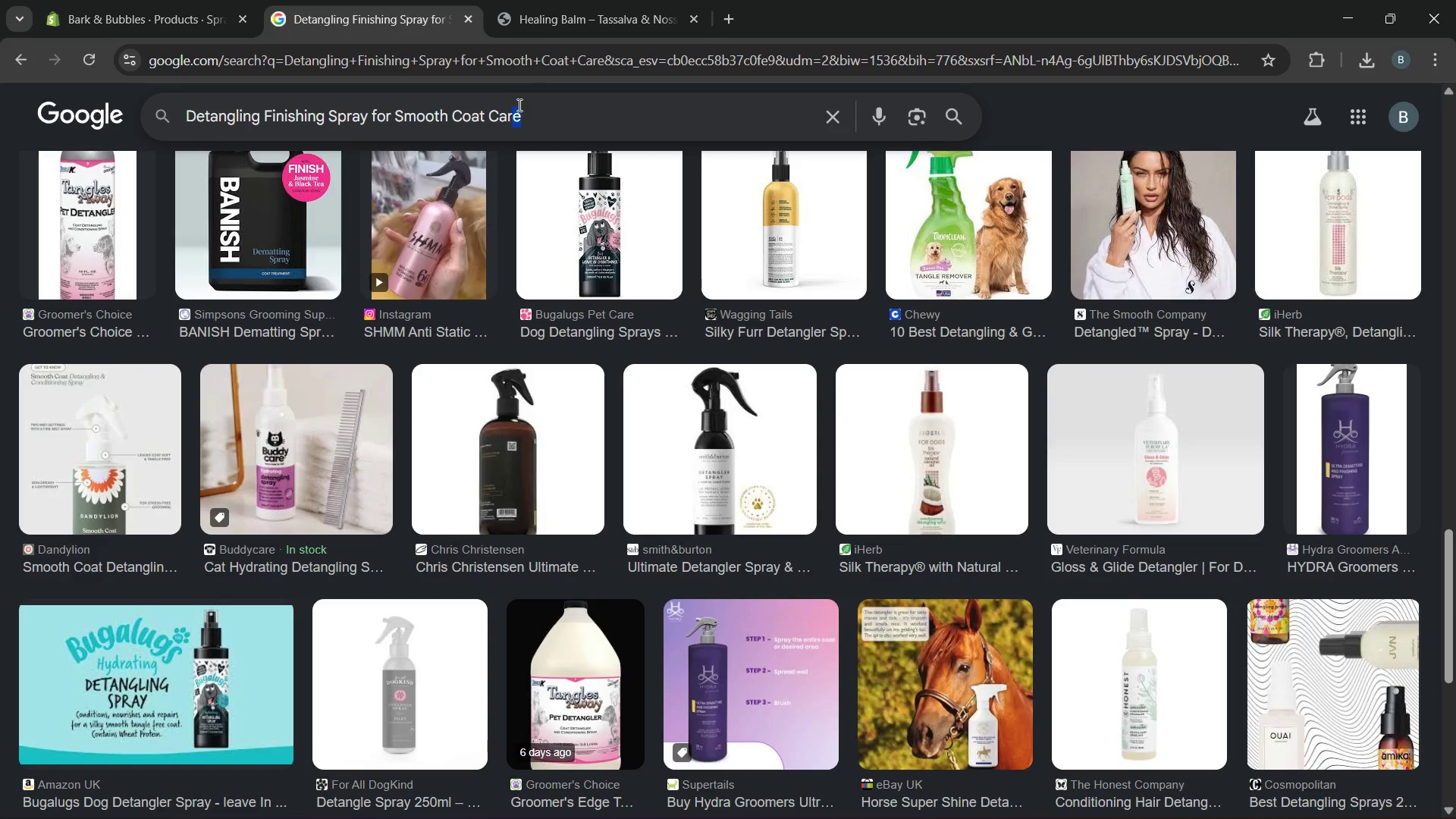 
key(ArrowRight)
 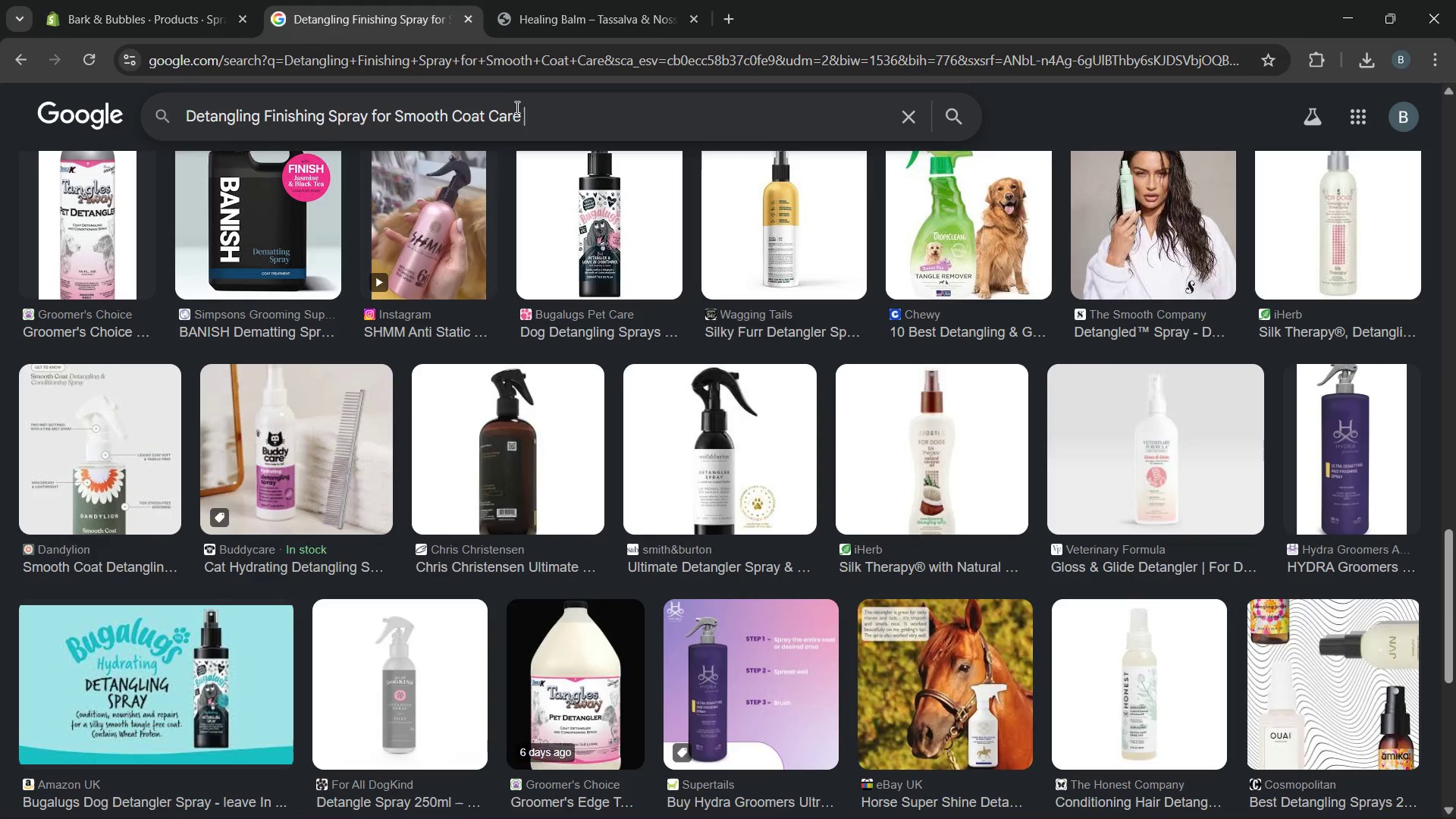 
type( applying on dogs)
 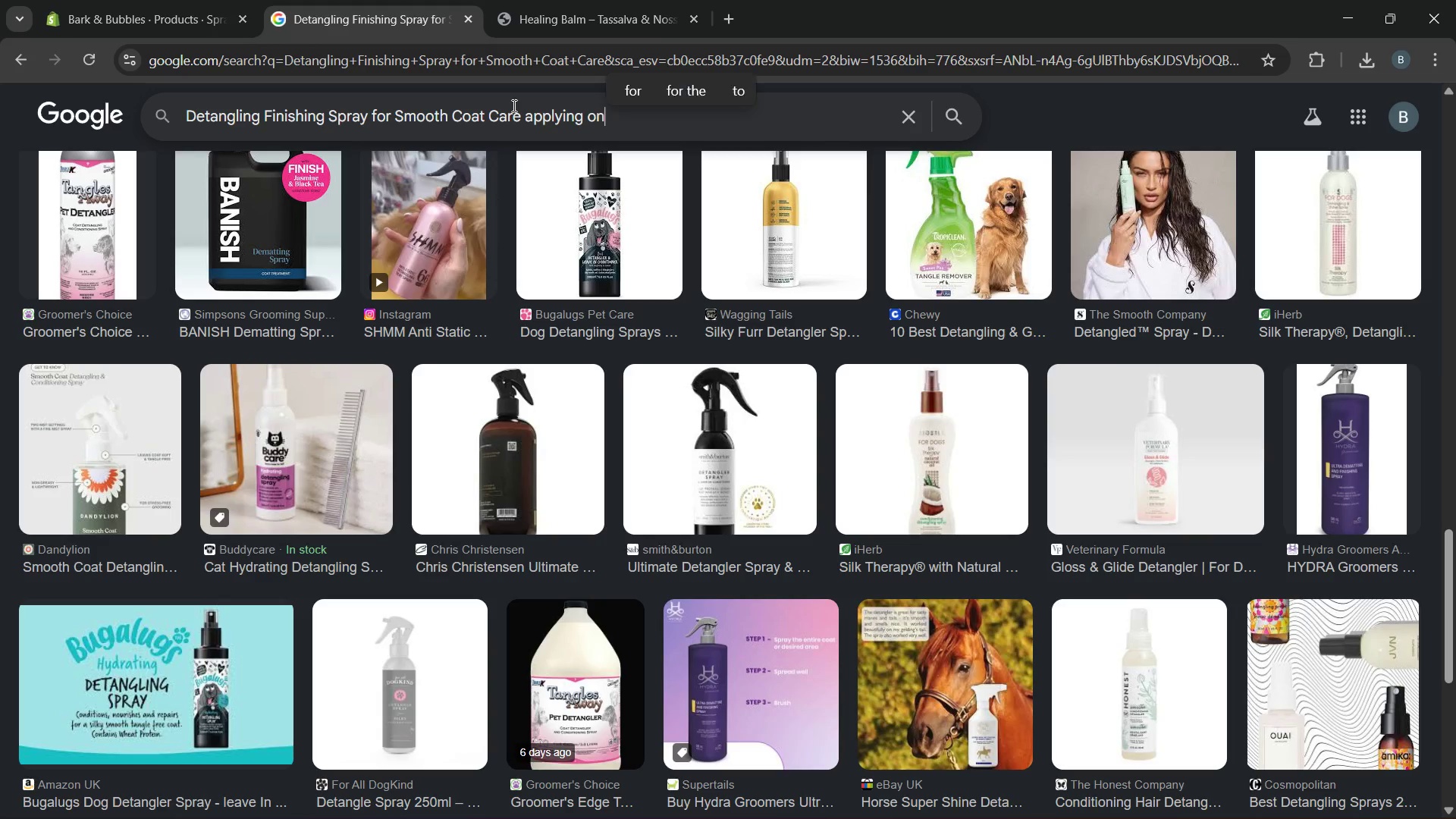 
key(Enter)
 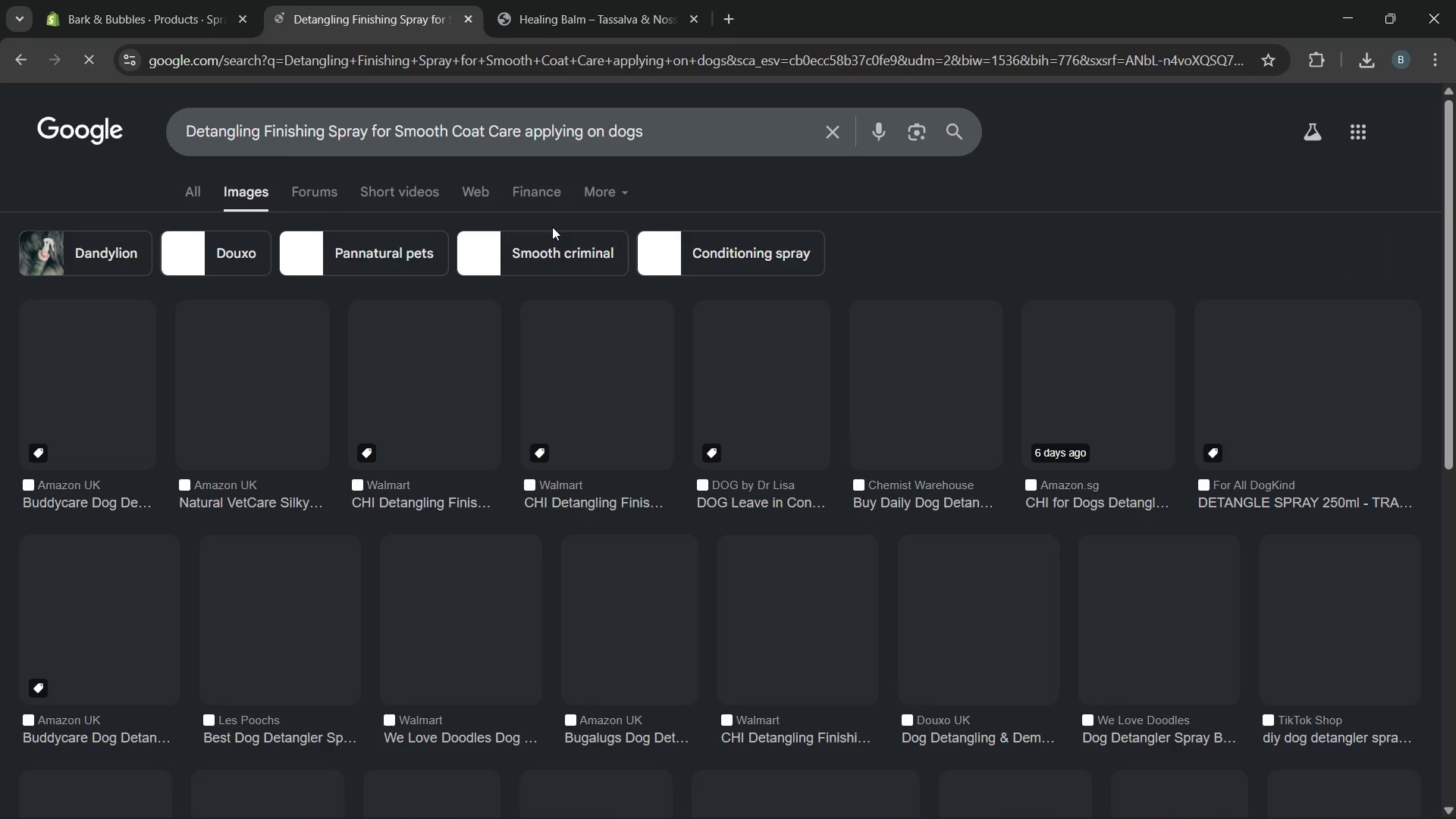 
wait(6.5)
 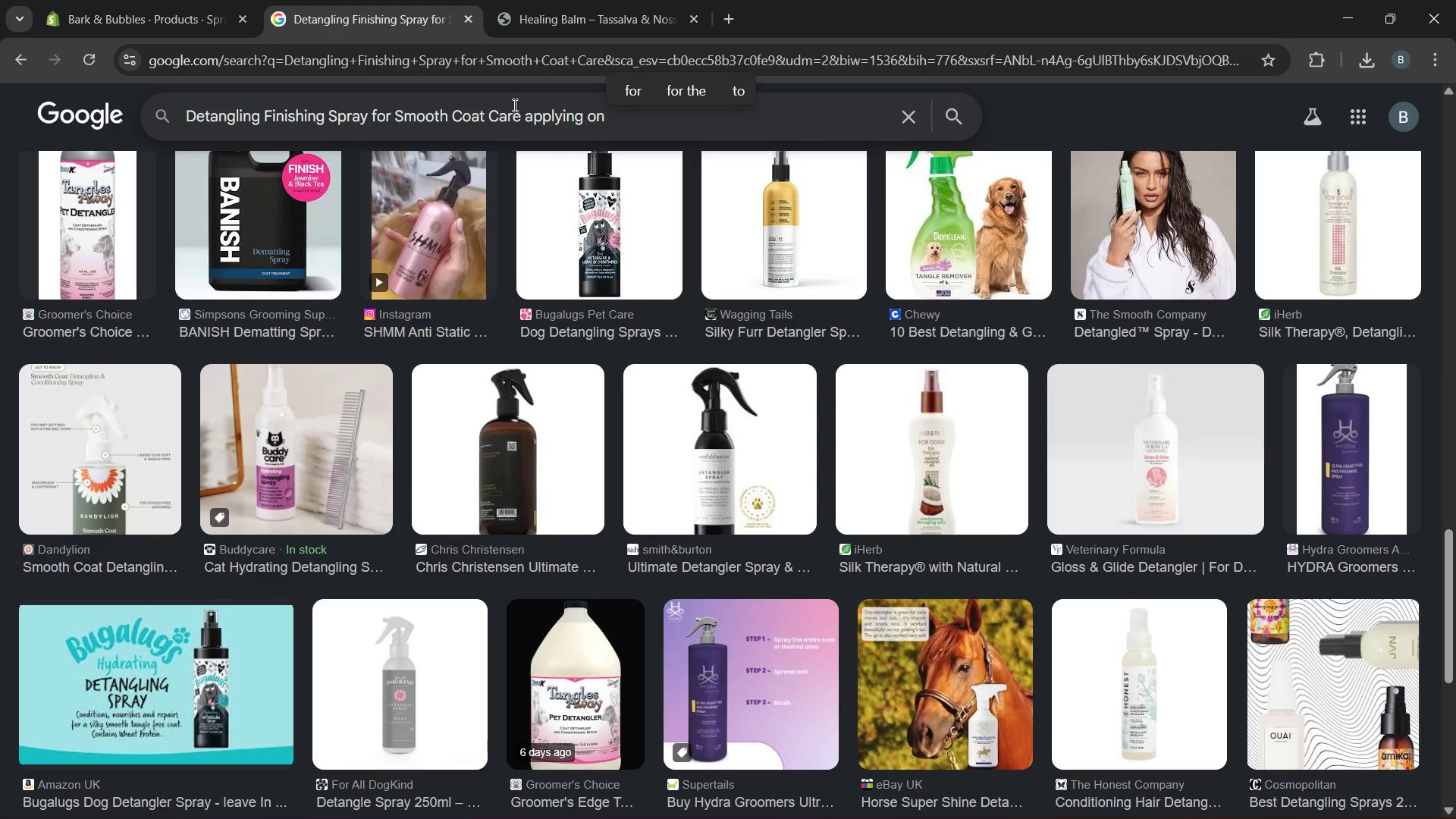 
mouse_move([483, 315])
 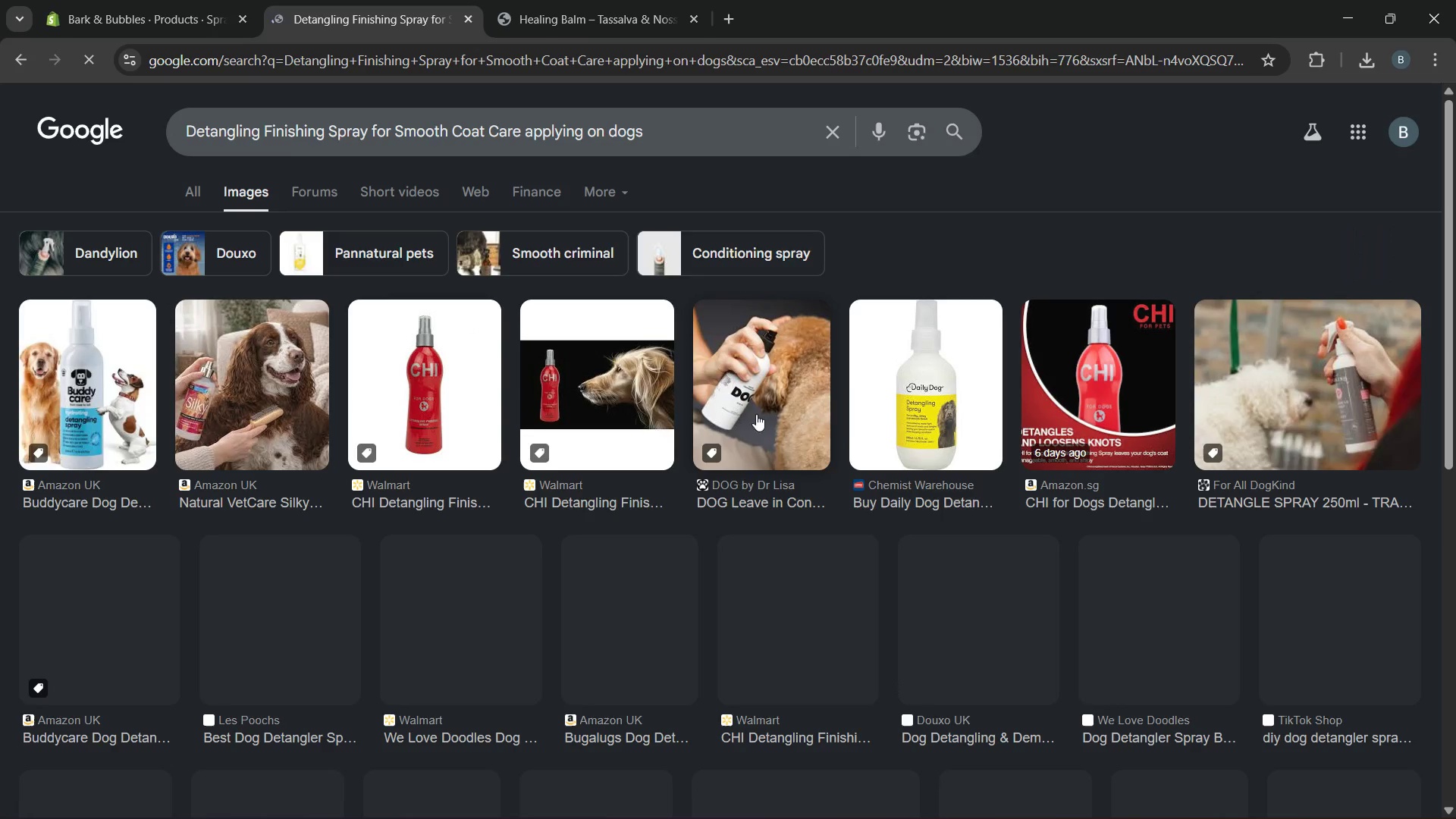 
wait(6.74)
 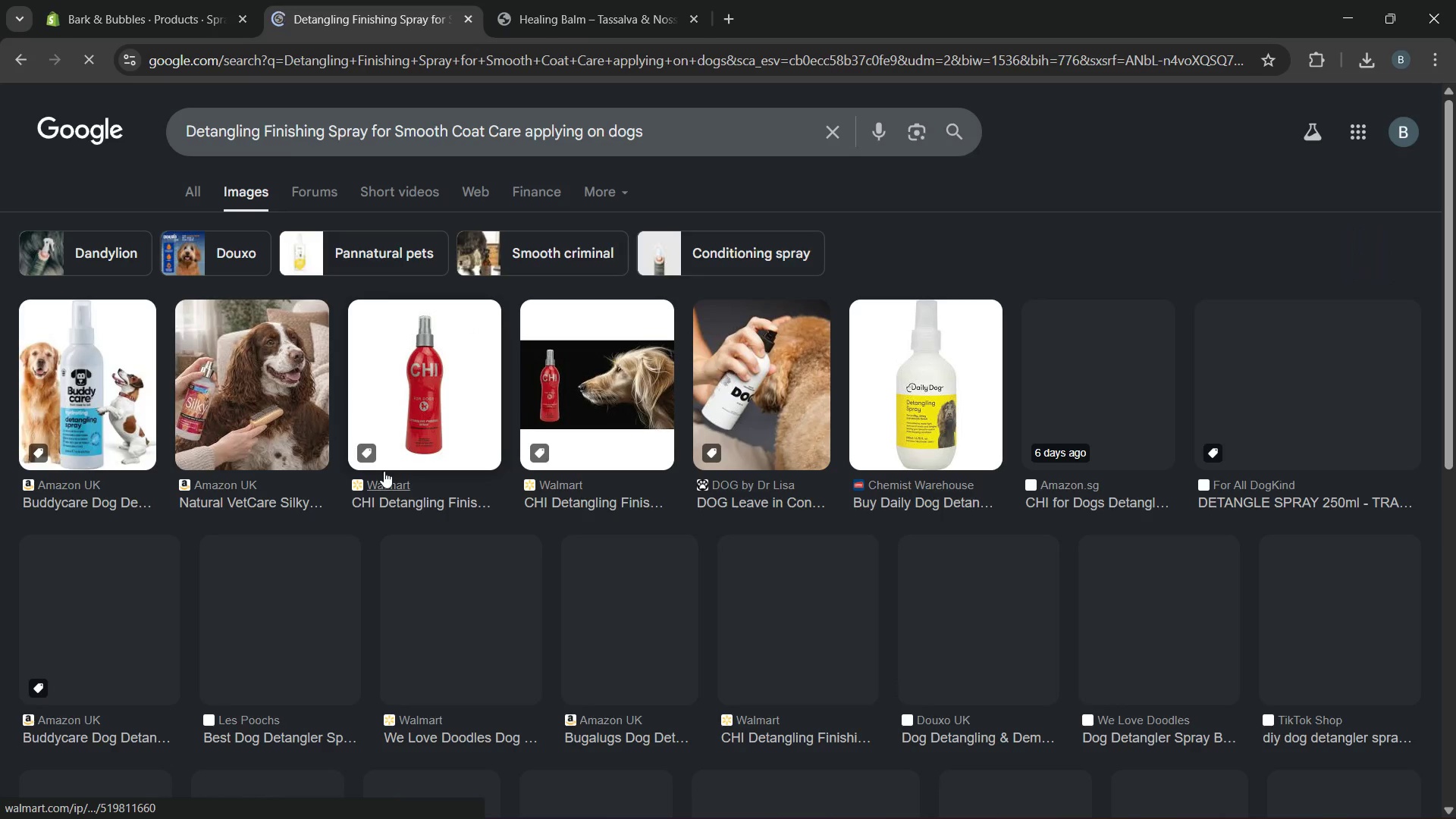 
left_click([785, 406])
 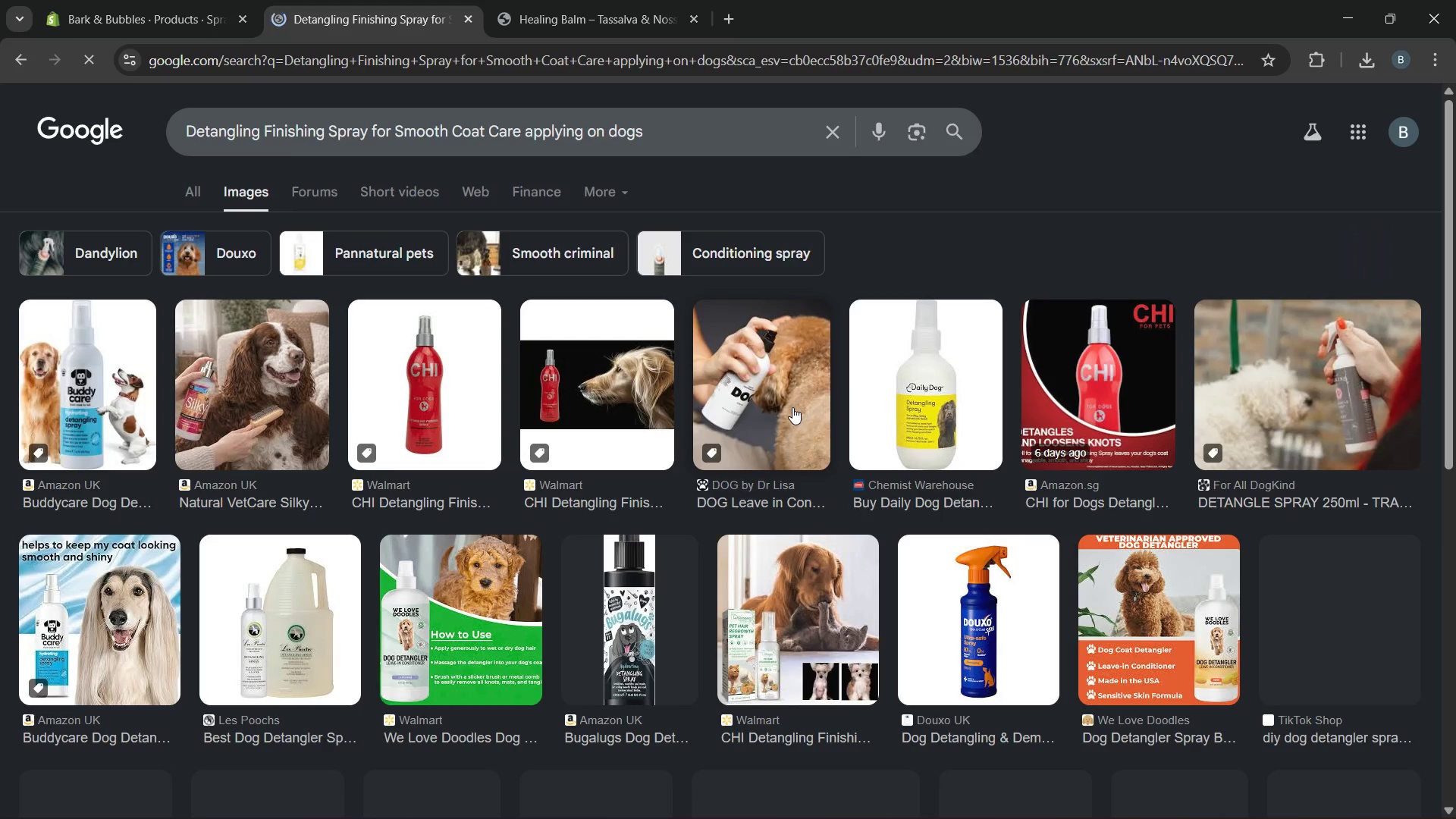 
wait(7.51)
 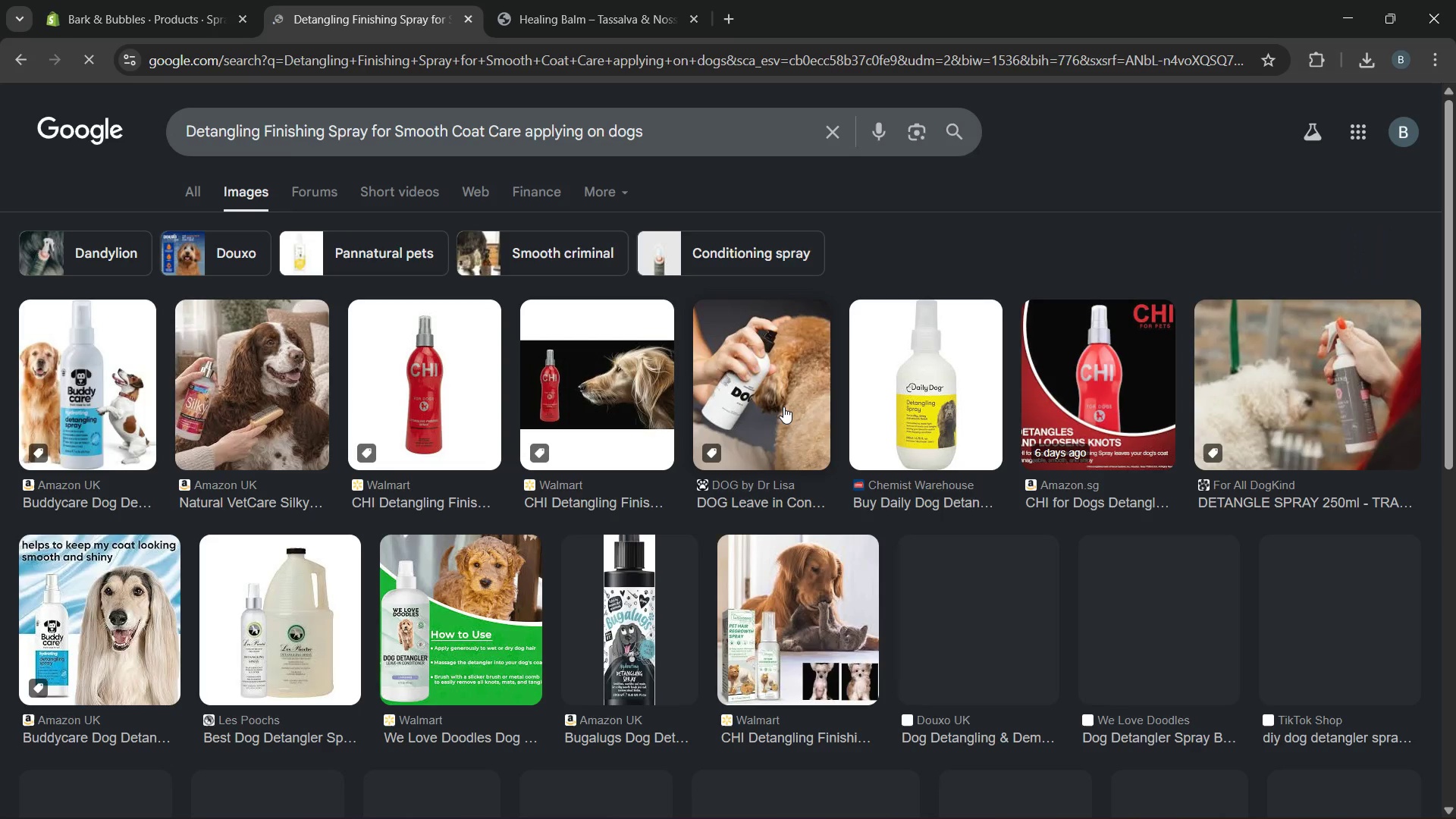 
right_click([741, 396])
 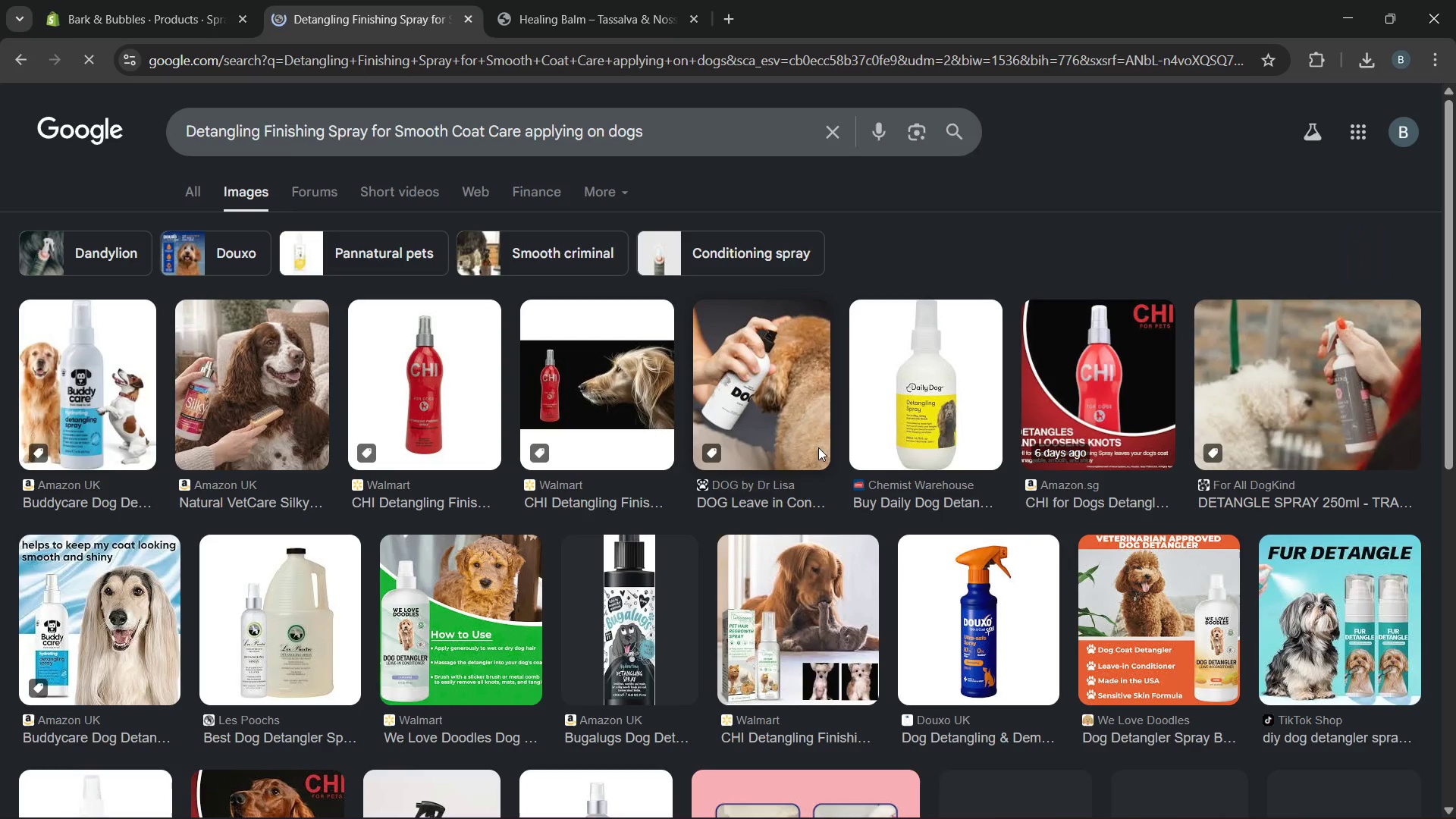 
key(Control+V)
 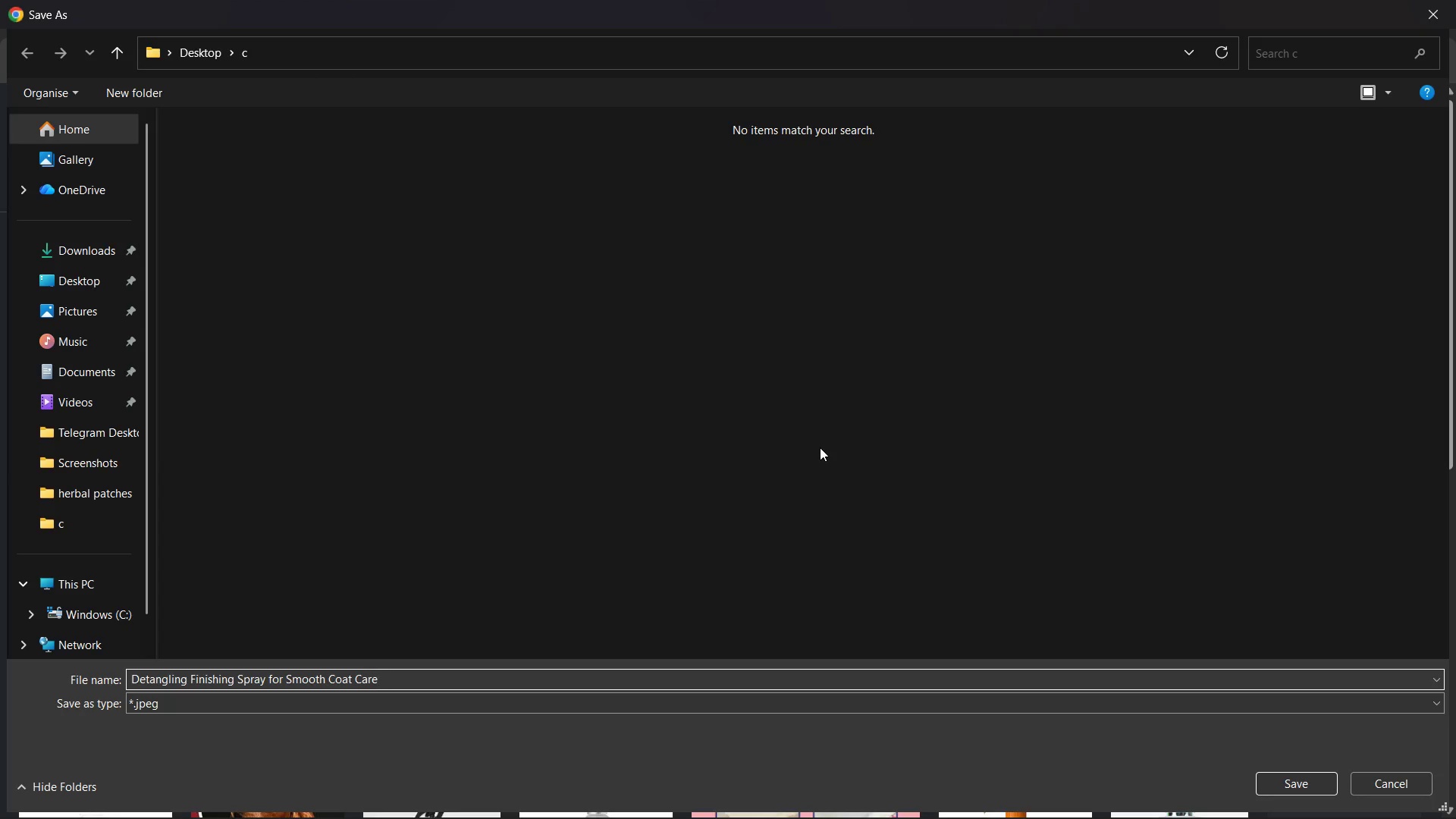 
key(Enter)
 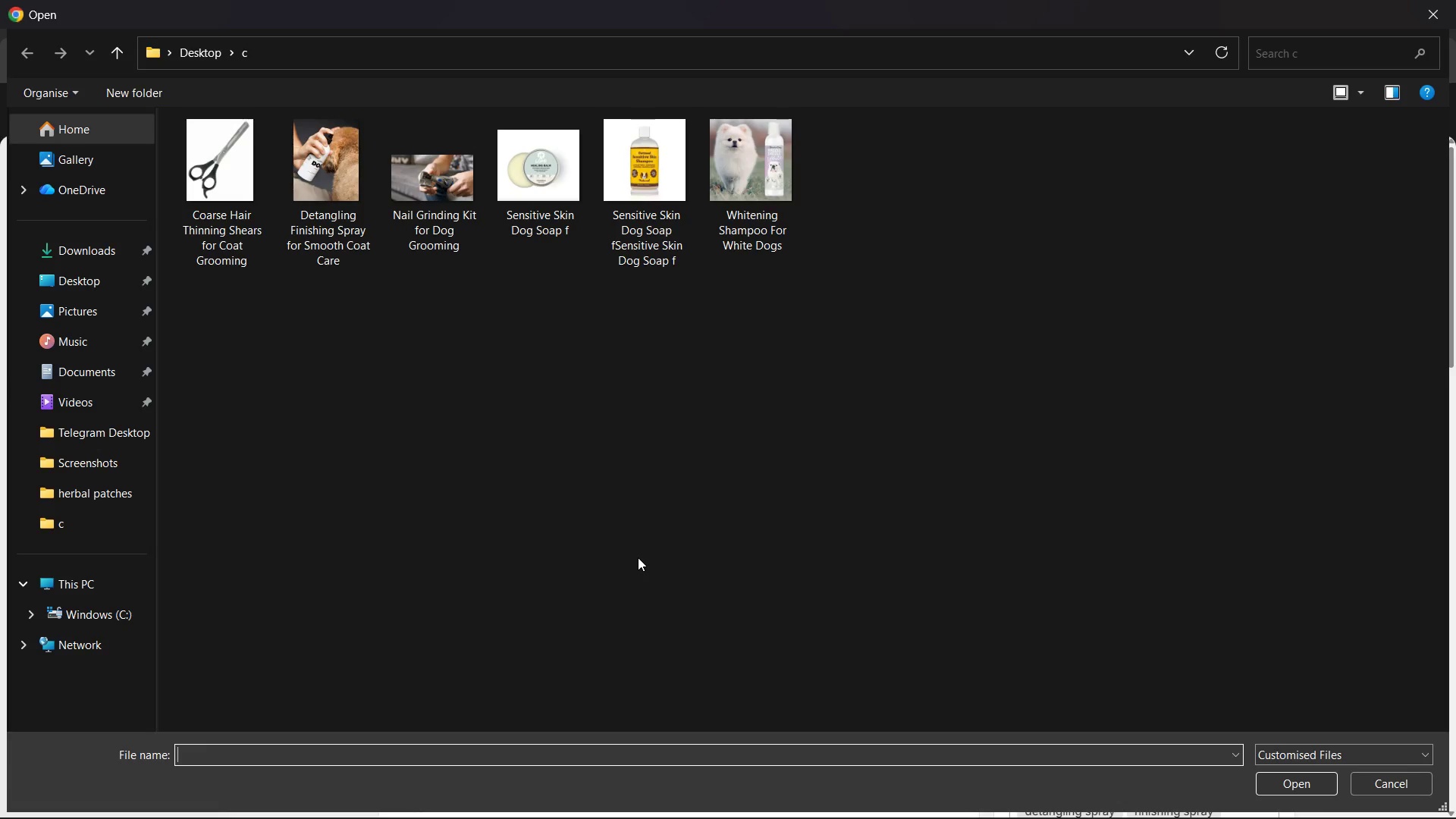 
wait(6.19)
 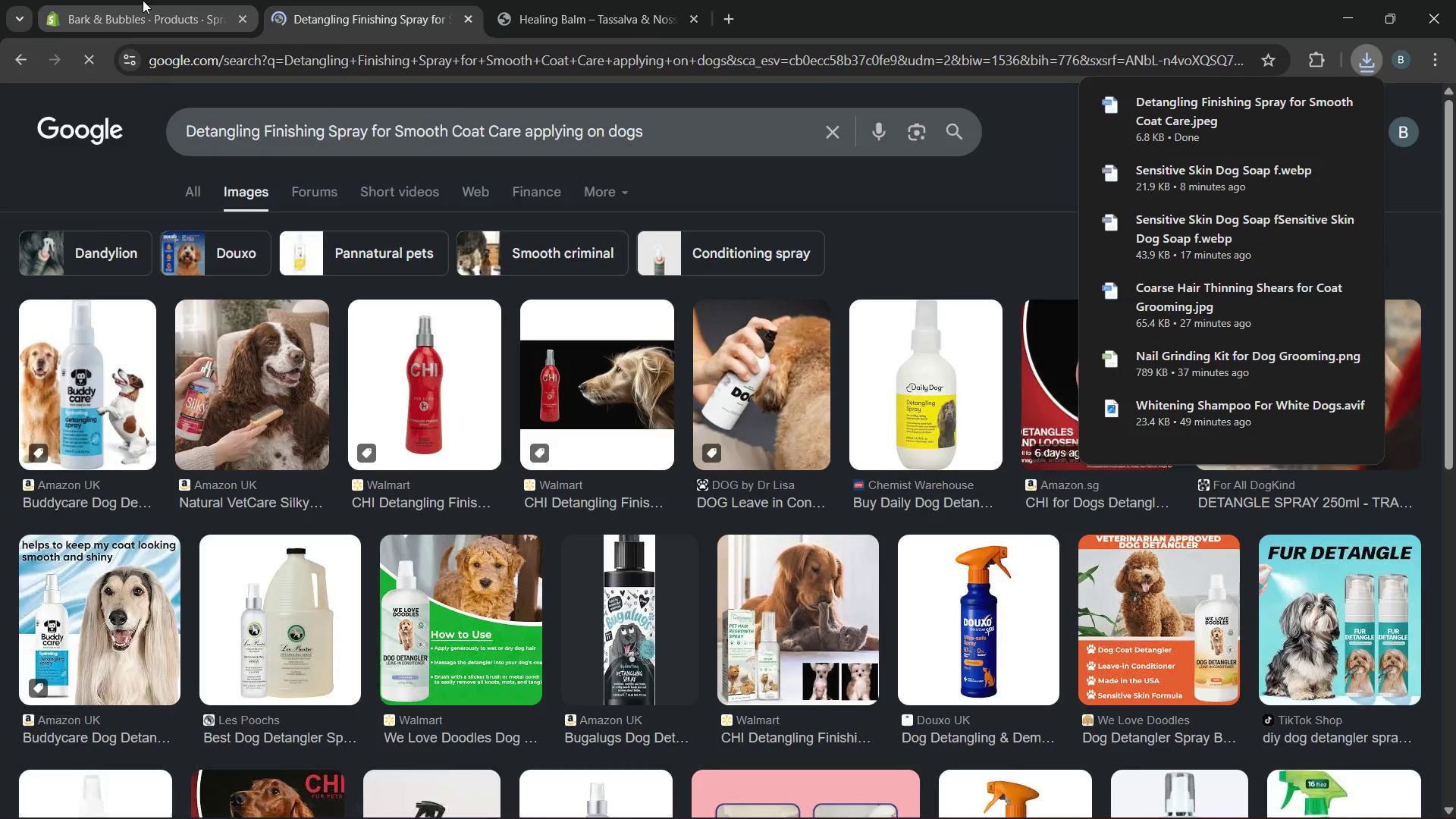 
double_click([322, 196])
 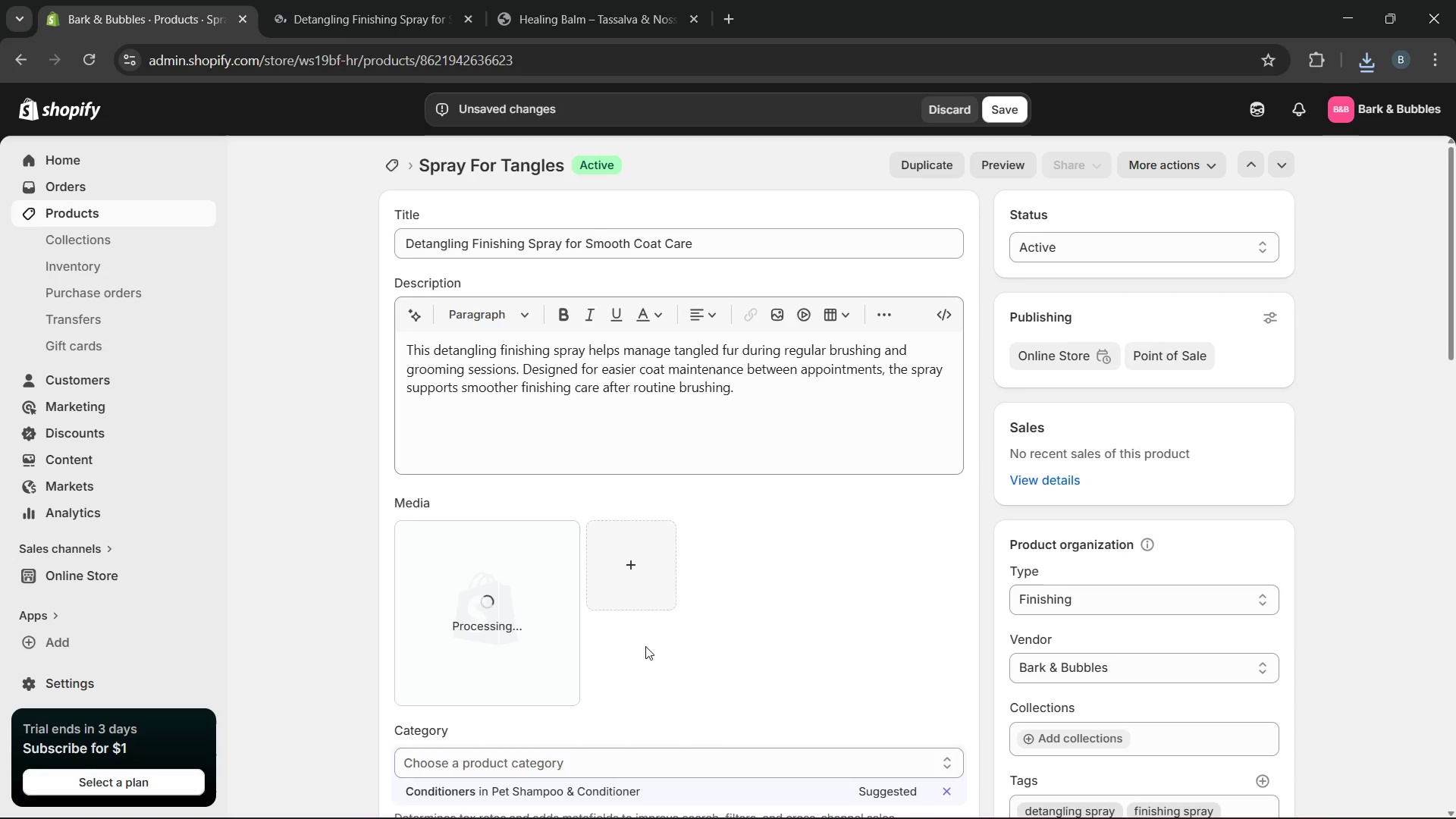 
wait(7.62)
 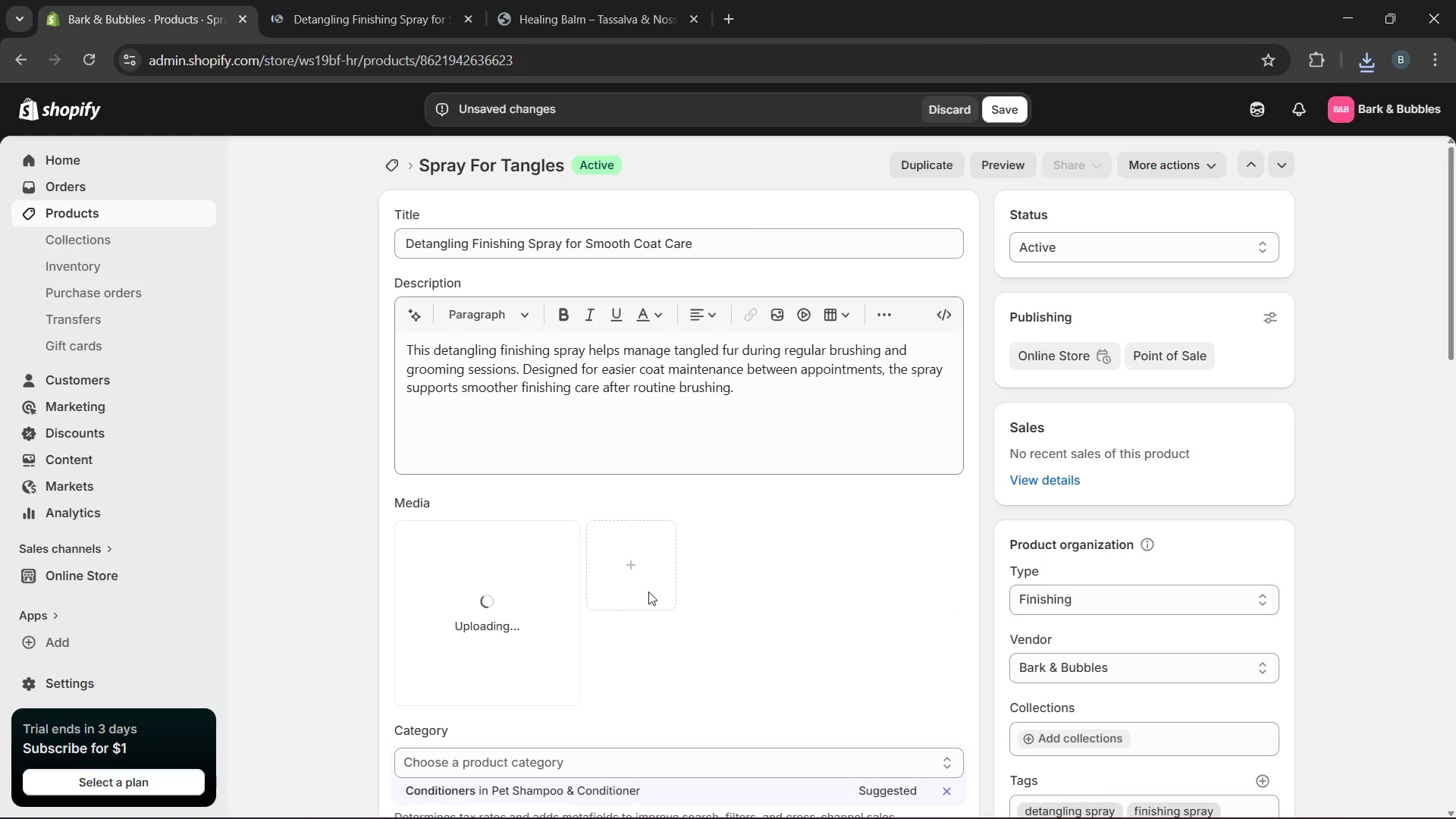 
left_click([509, 614])
 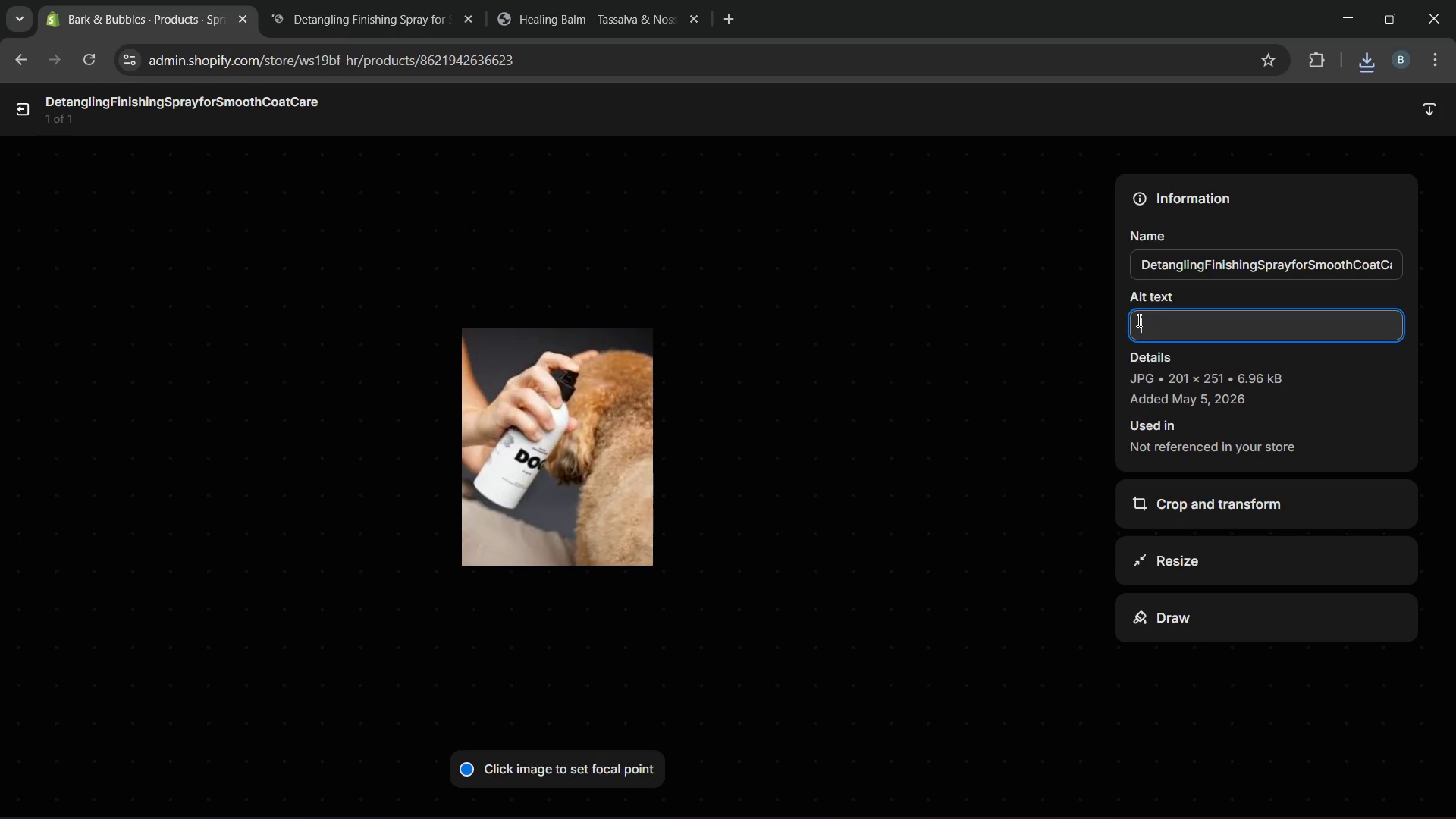 
wait(10.97)
 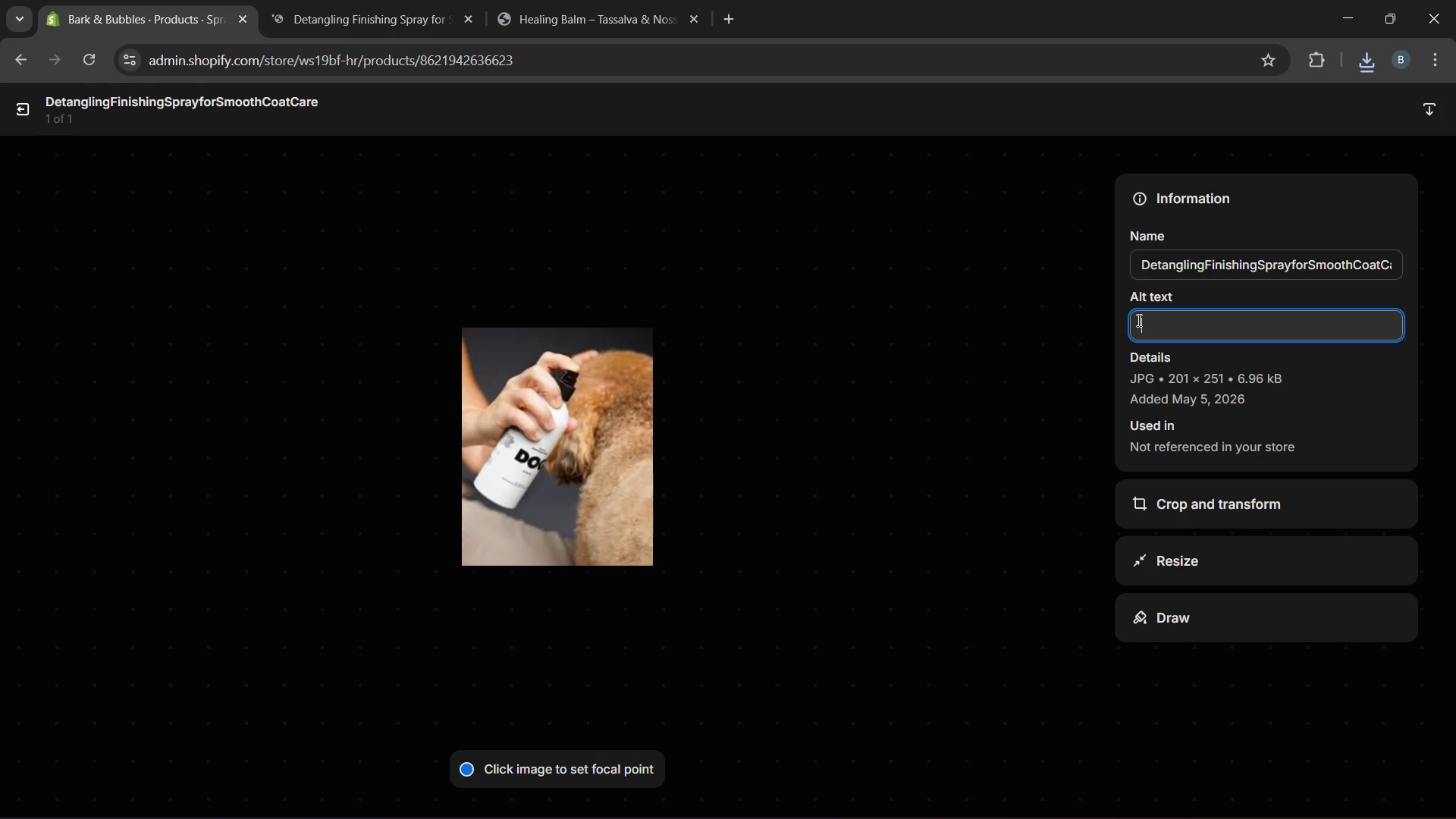 
type(Detangling finshing spa)
key(Backspace)
type(ray applied to dog coat for smoother brushing)
 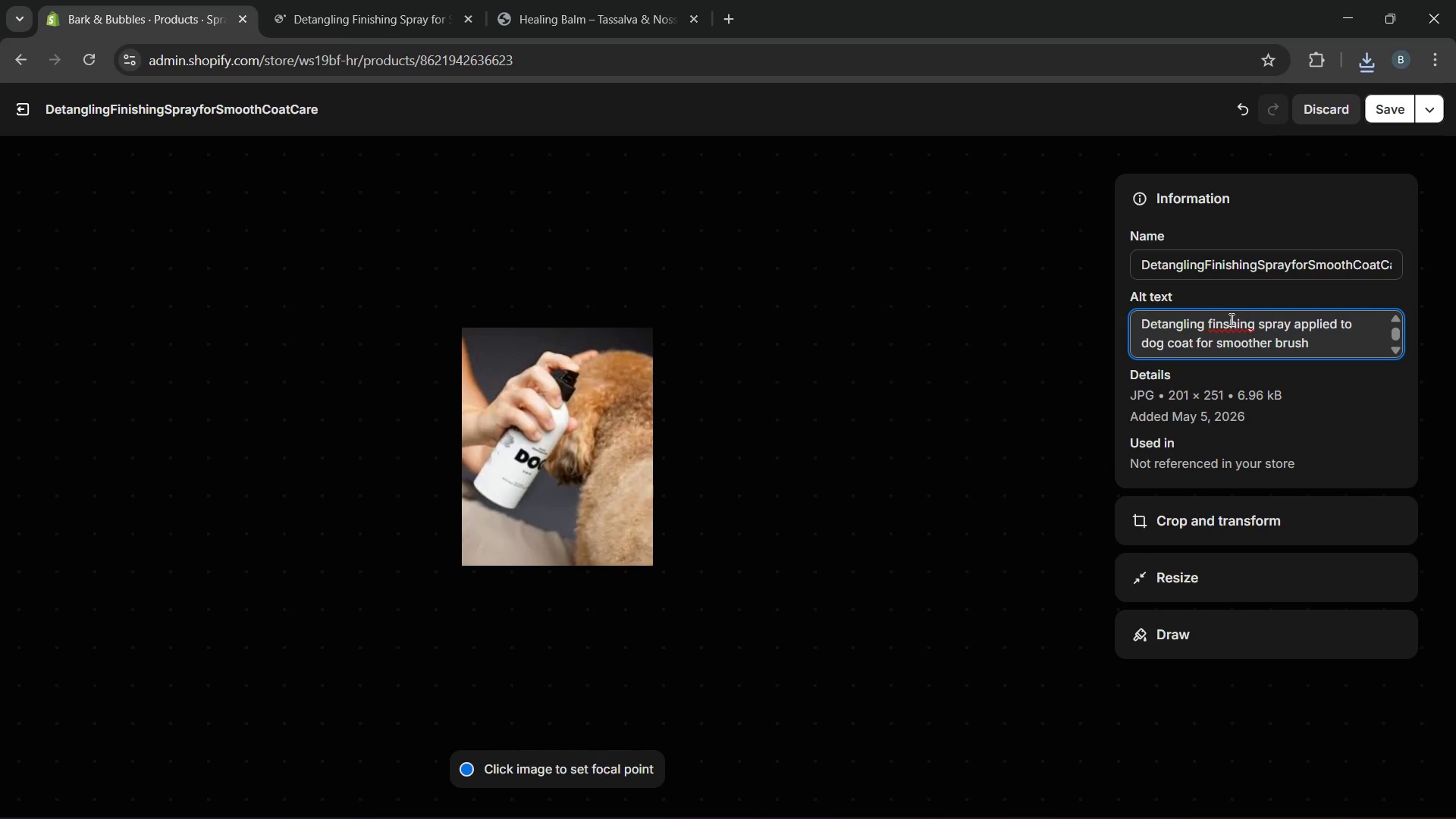 
left_click([1222, 327])
 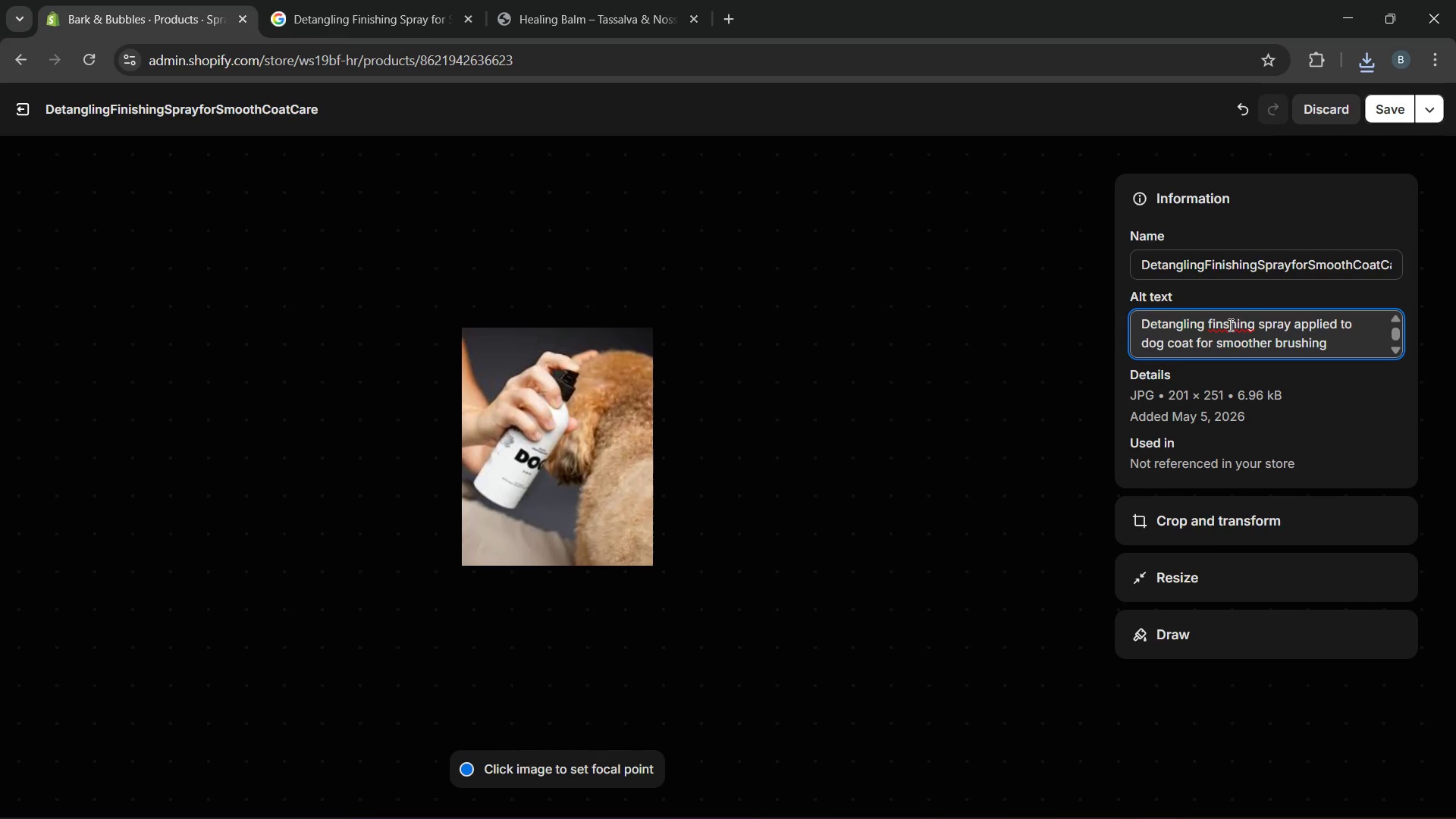 
wait(6.72)
 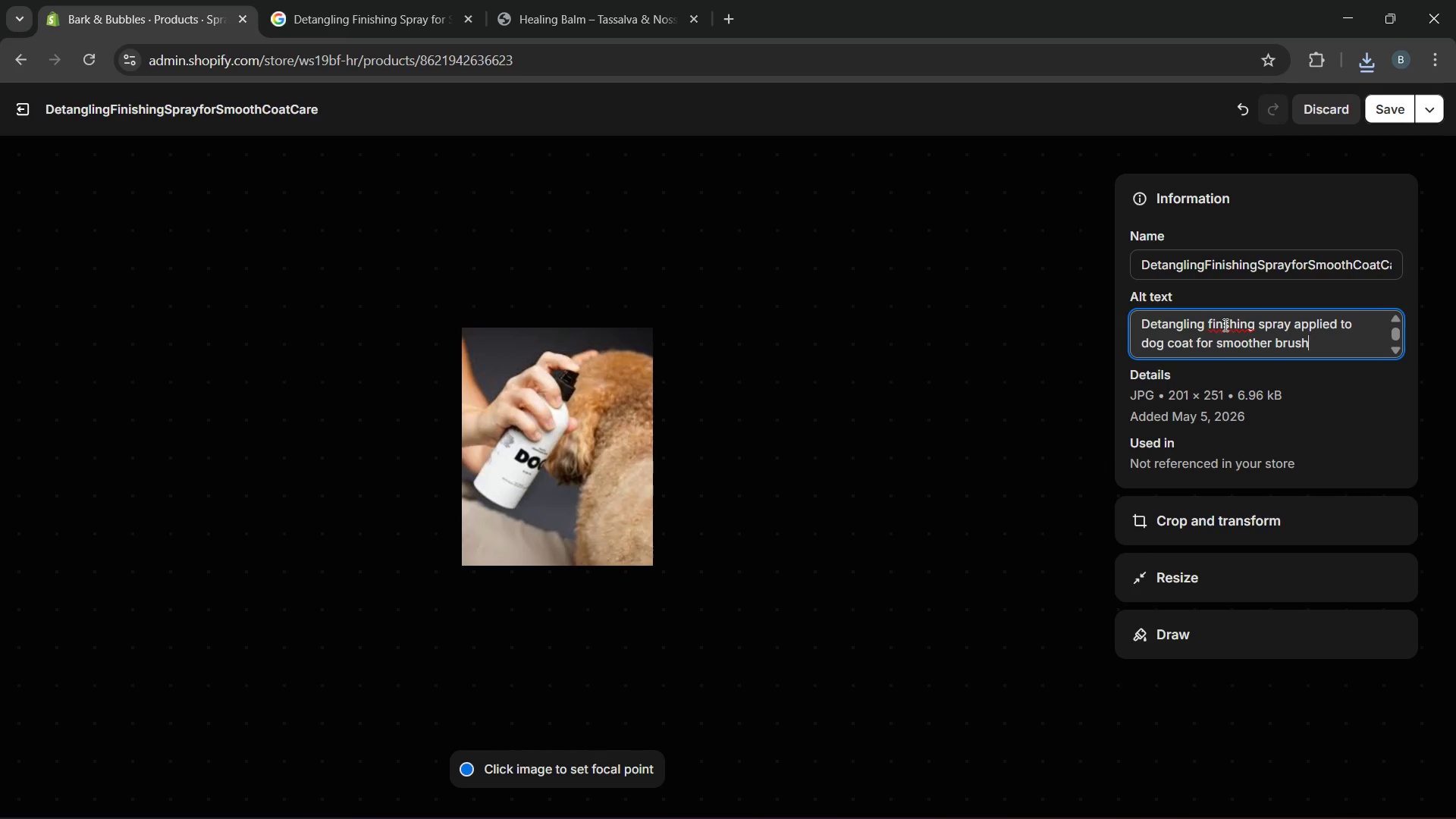 
key(I)
 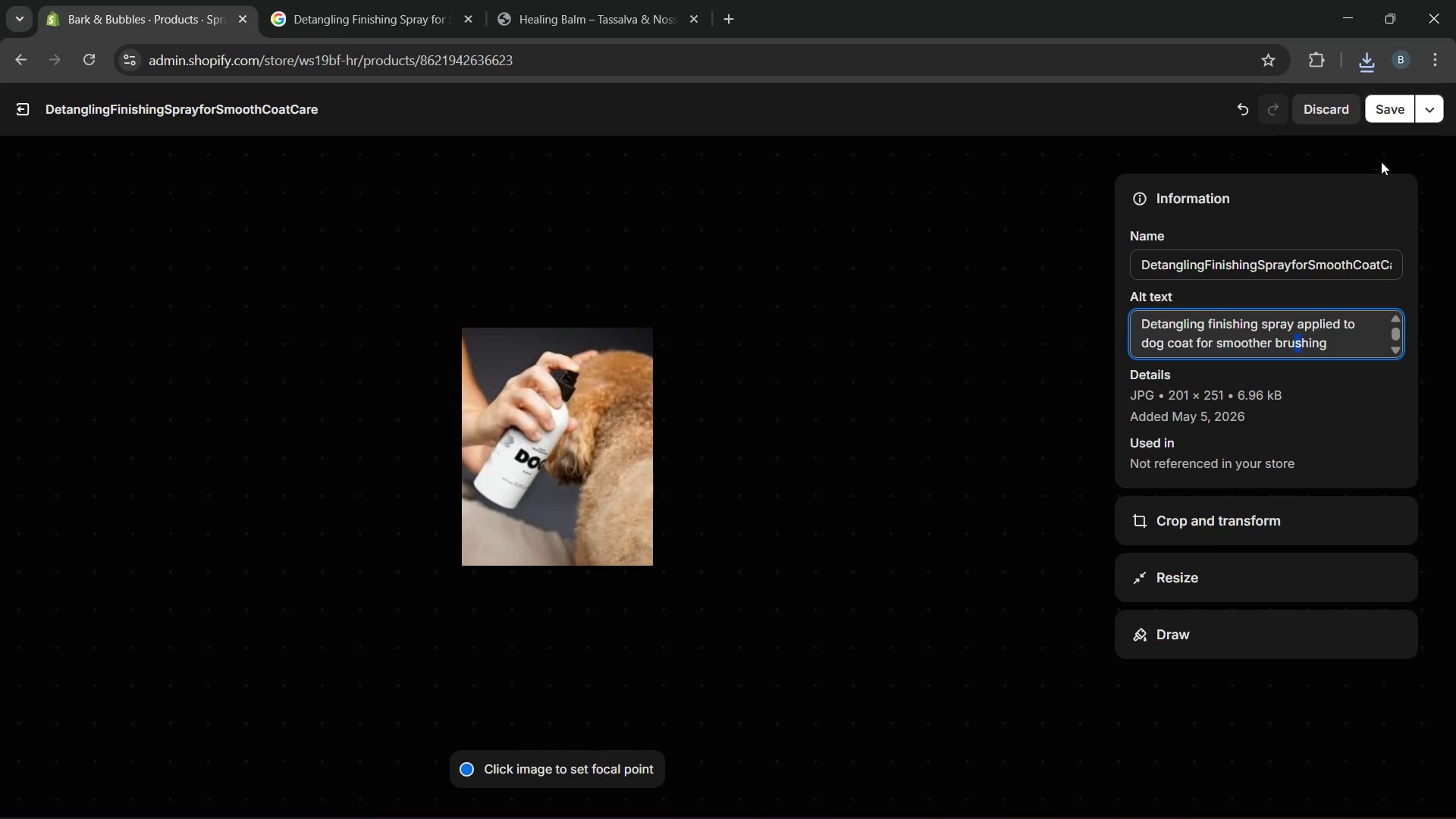 
left_click([1388, 120])
 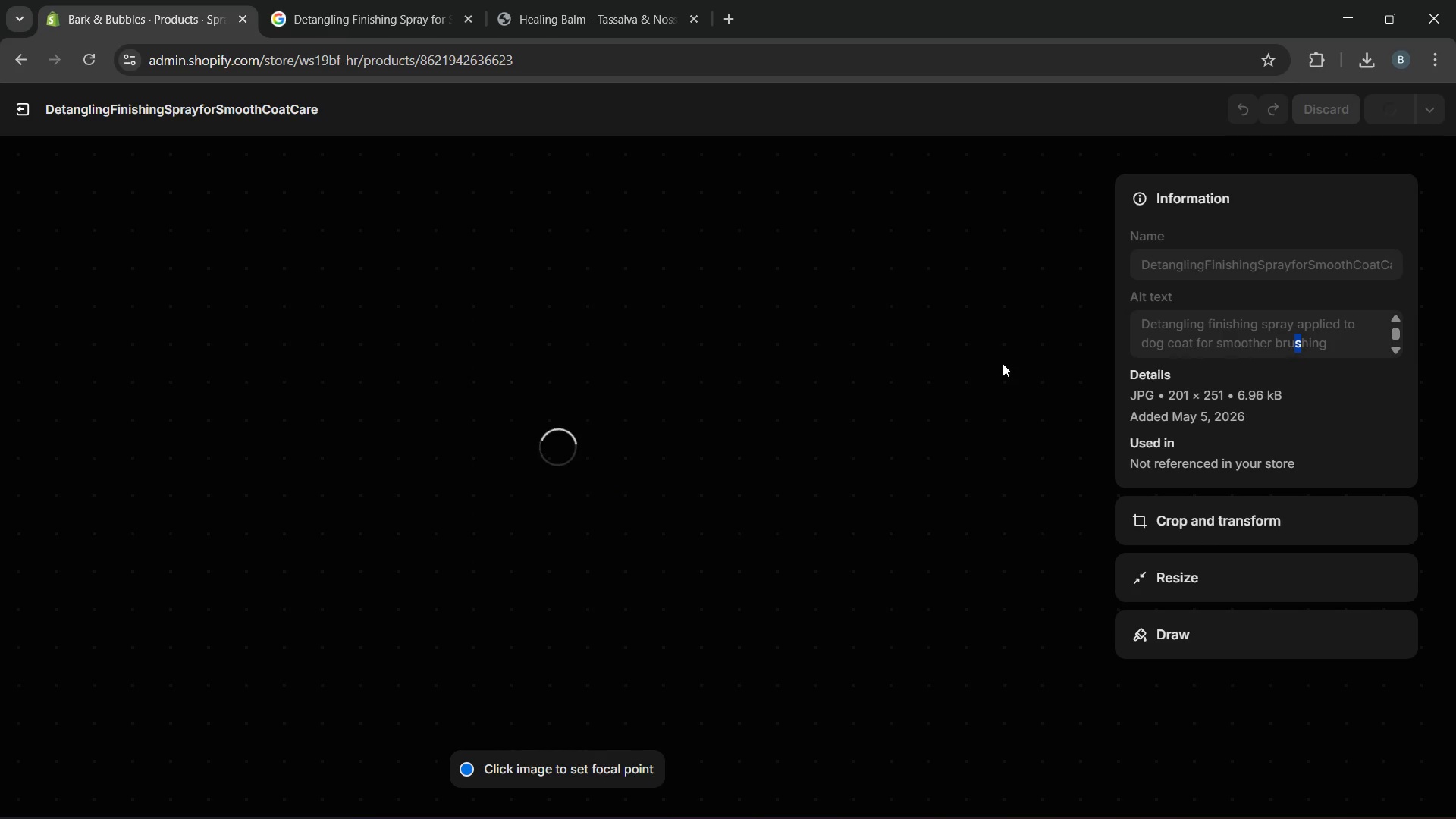 
wait(8.32)
 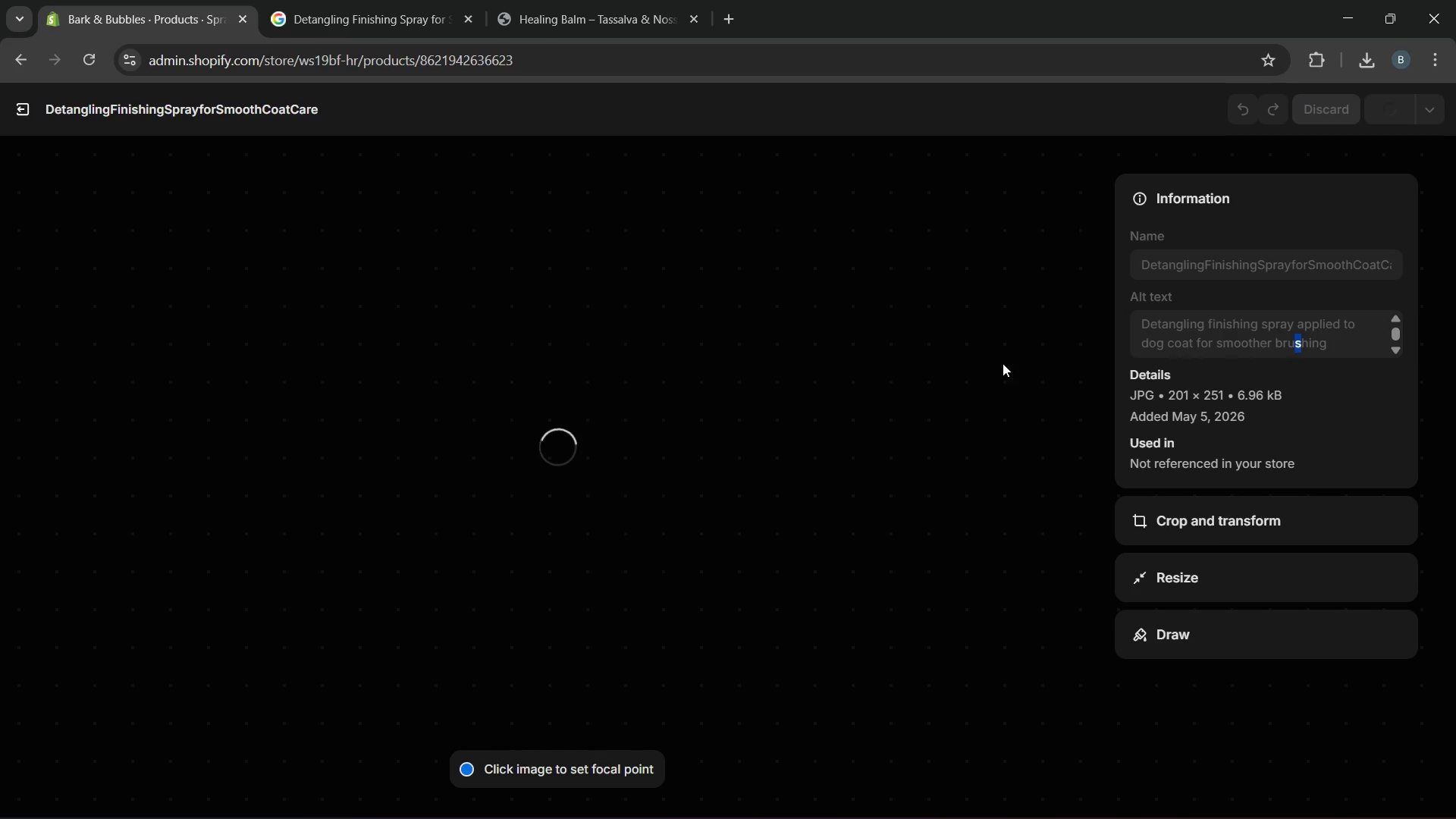 
mouse_move([81, 140])
 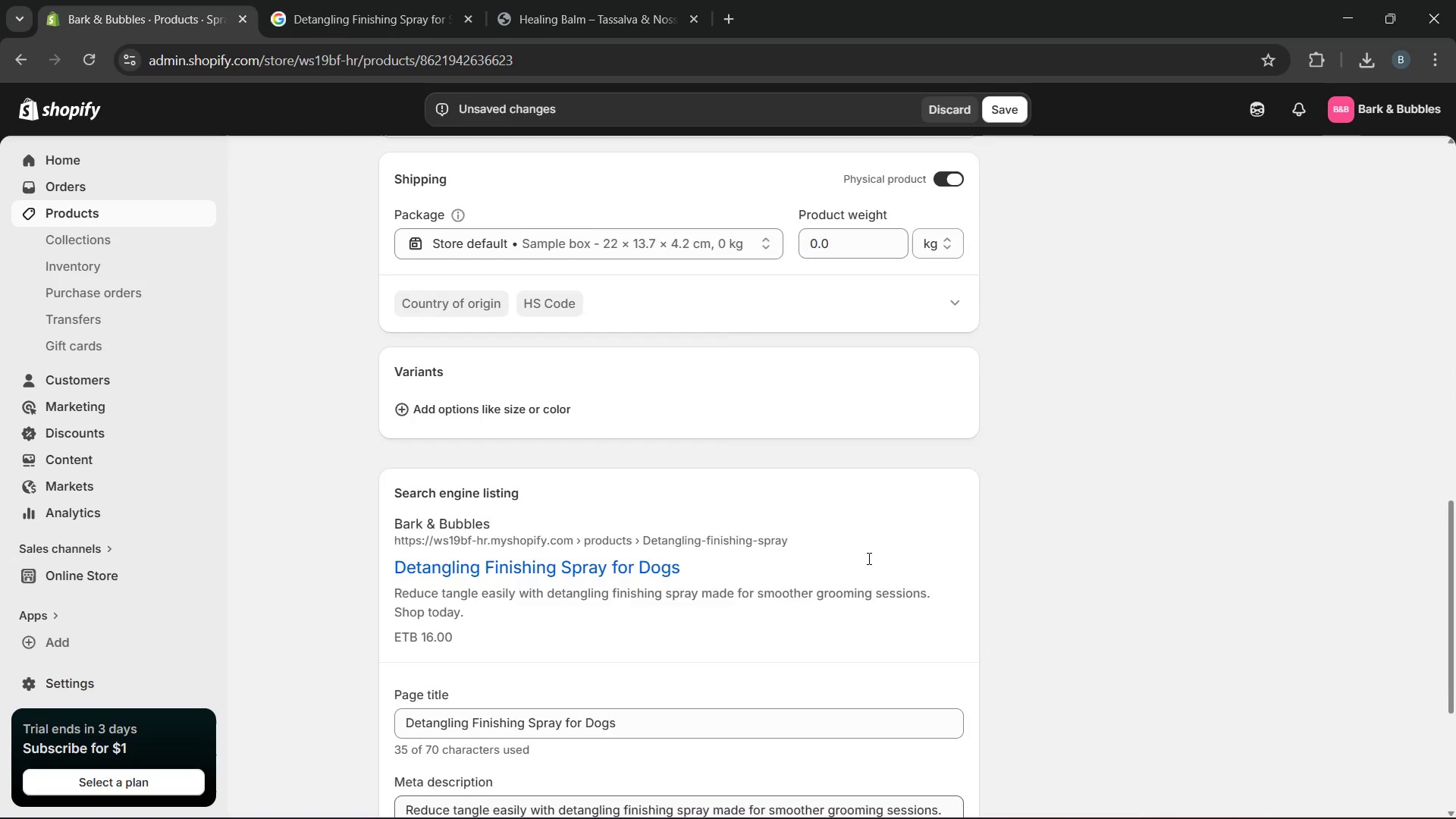 
wait(5.8)
 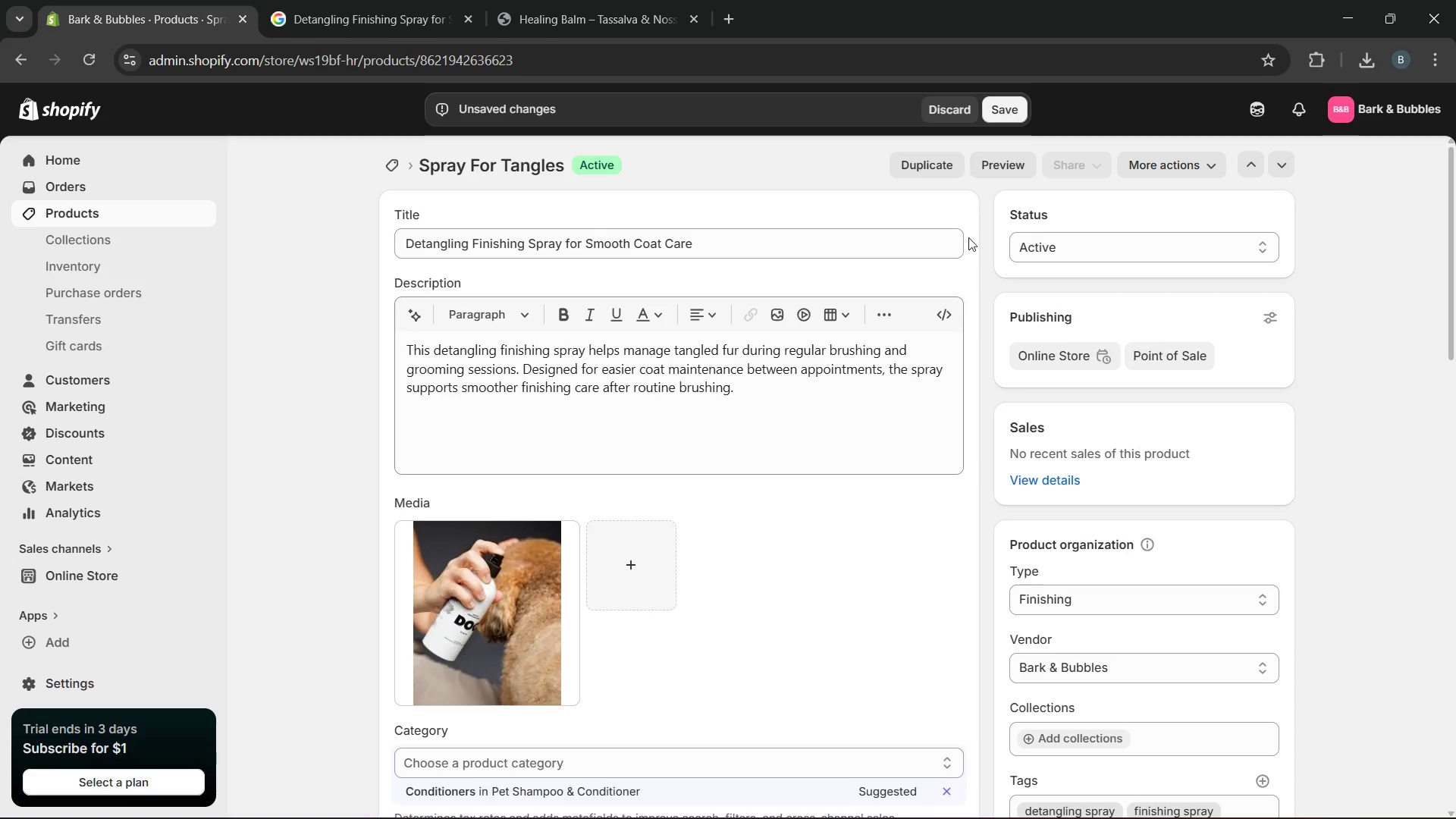 
left_click([1001, 119])
 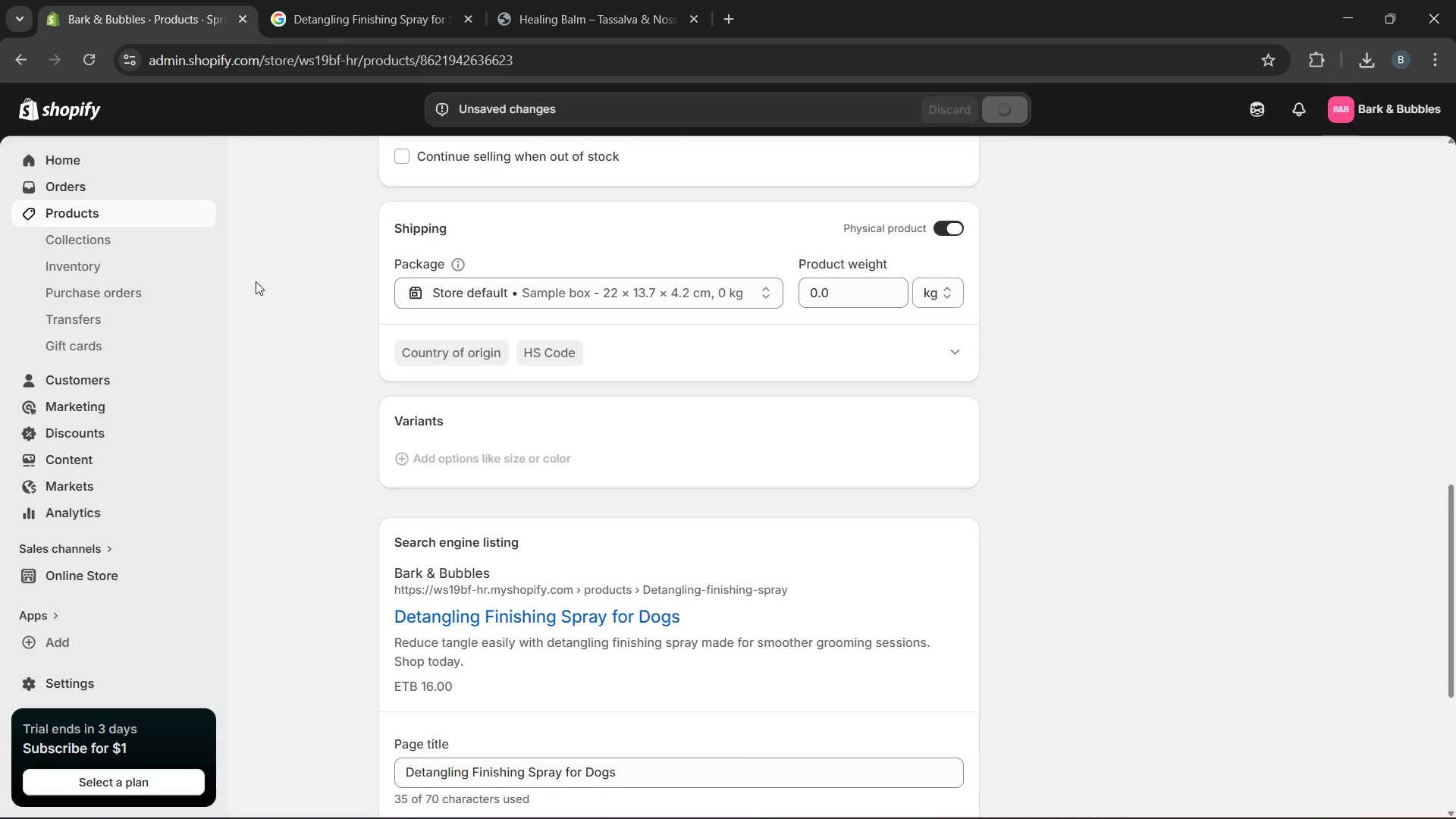 
wait(9.67)
 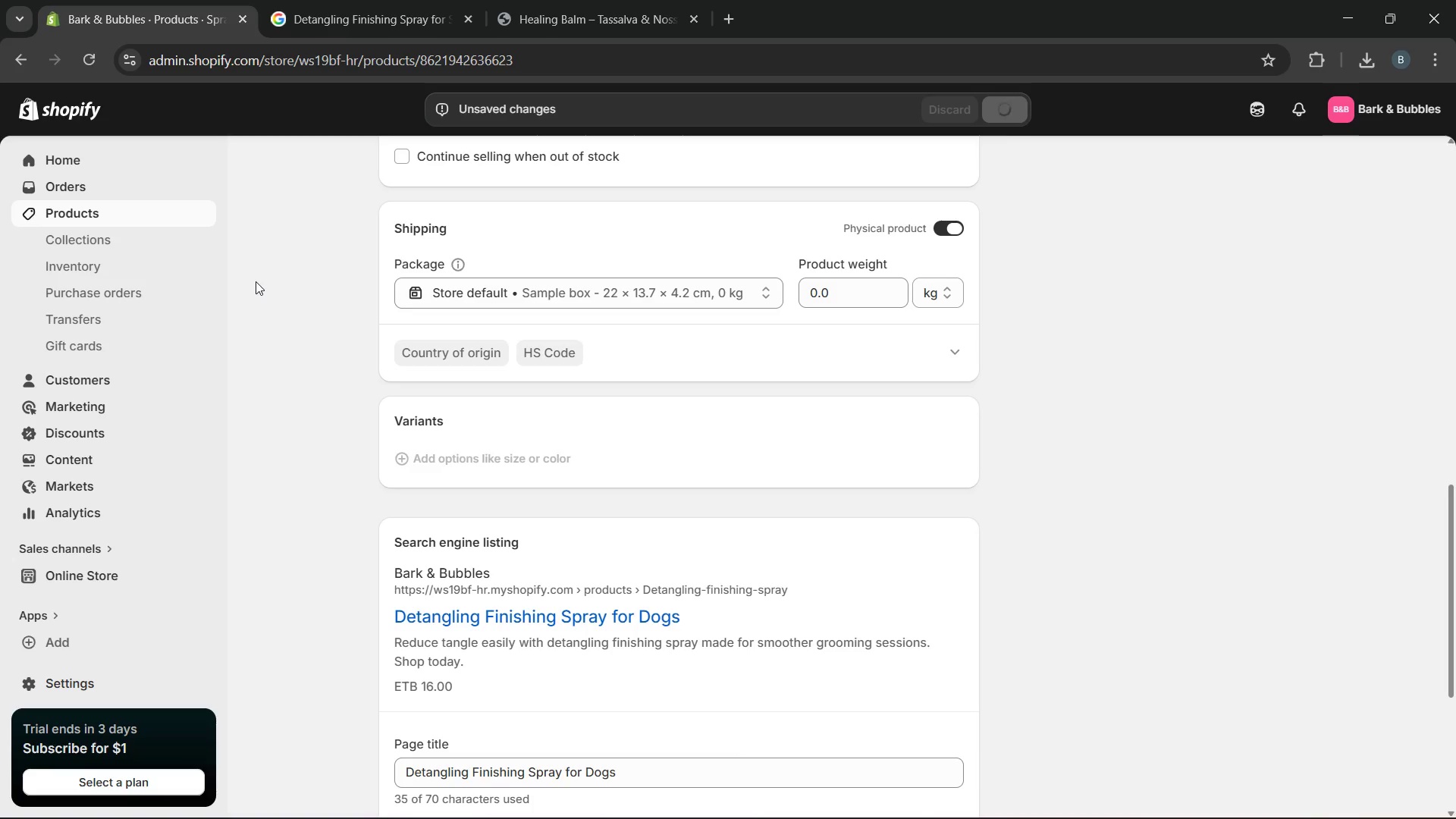 
left_click([1077, 733])
 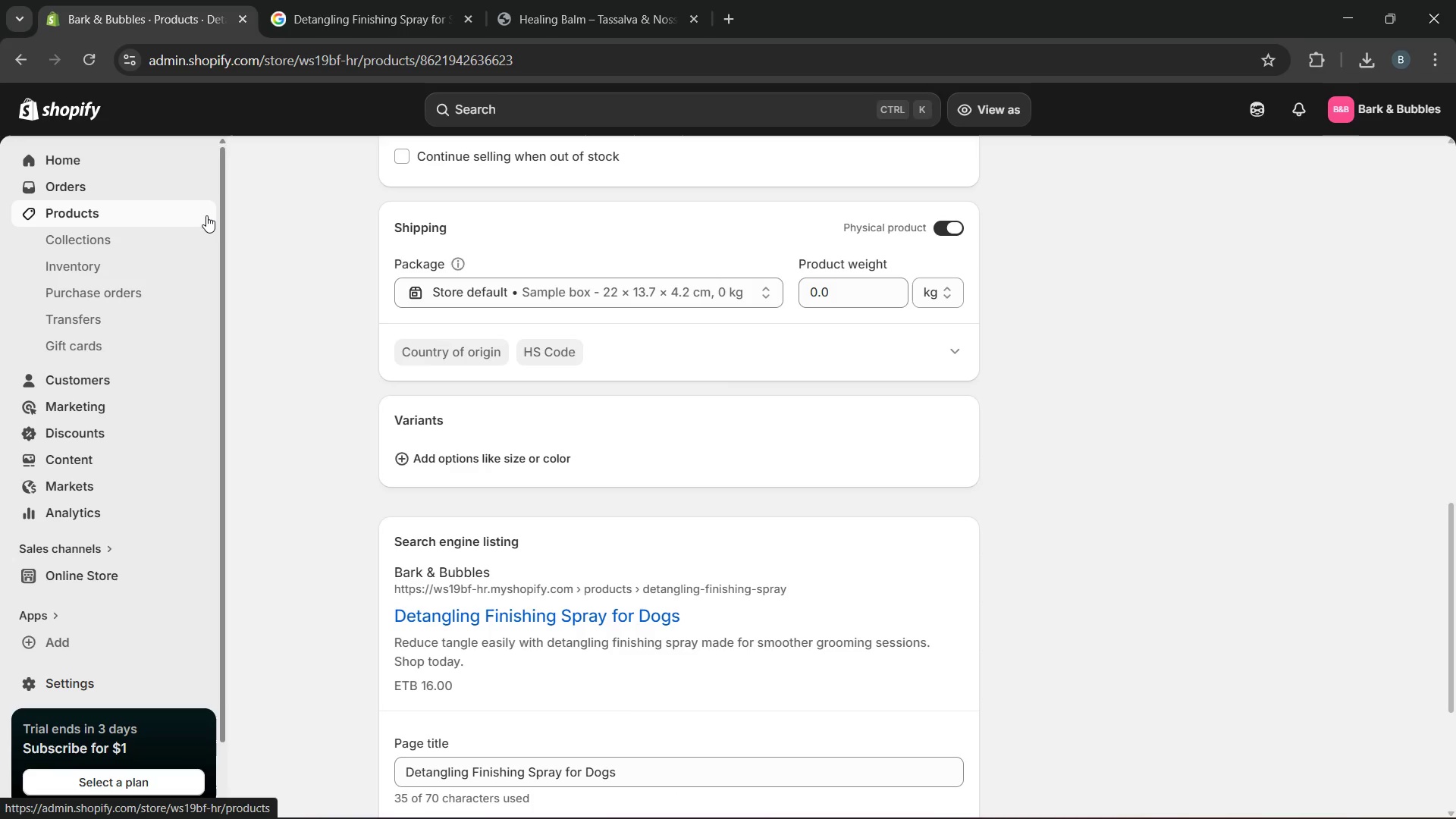 
wait(14.05)
 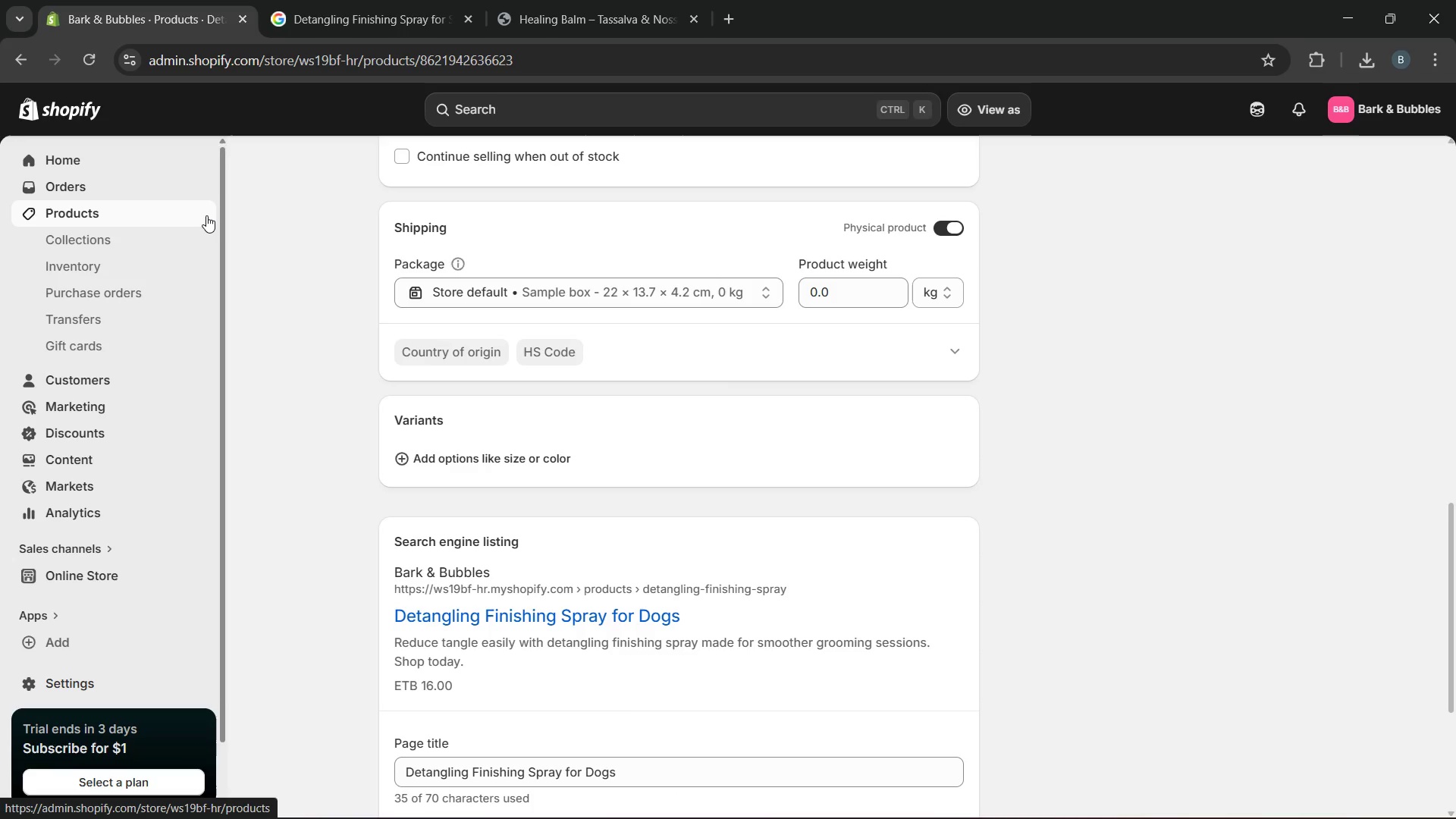 
left_click([140, 216])
 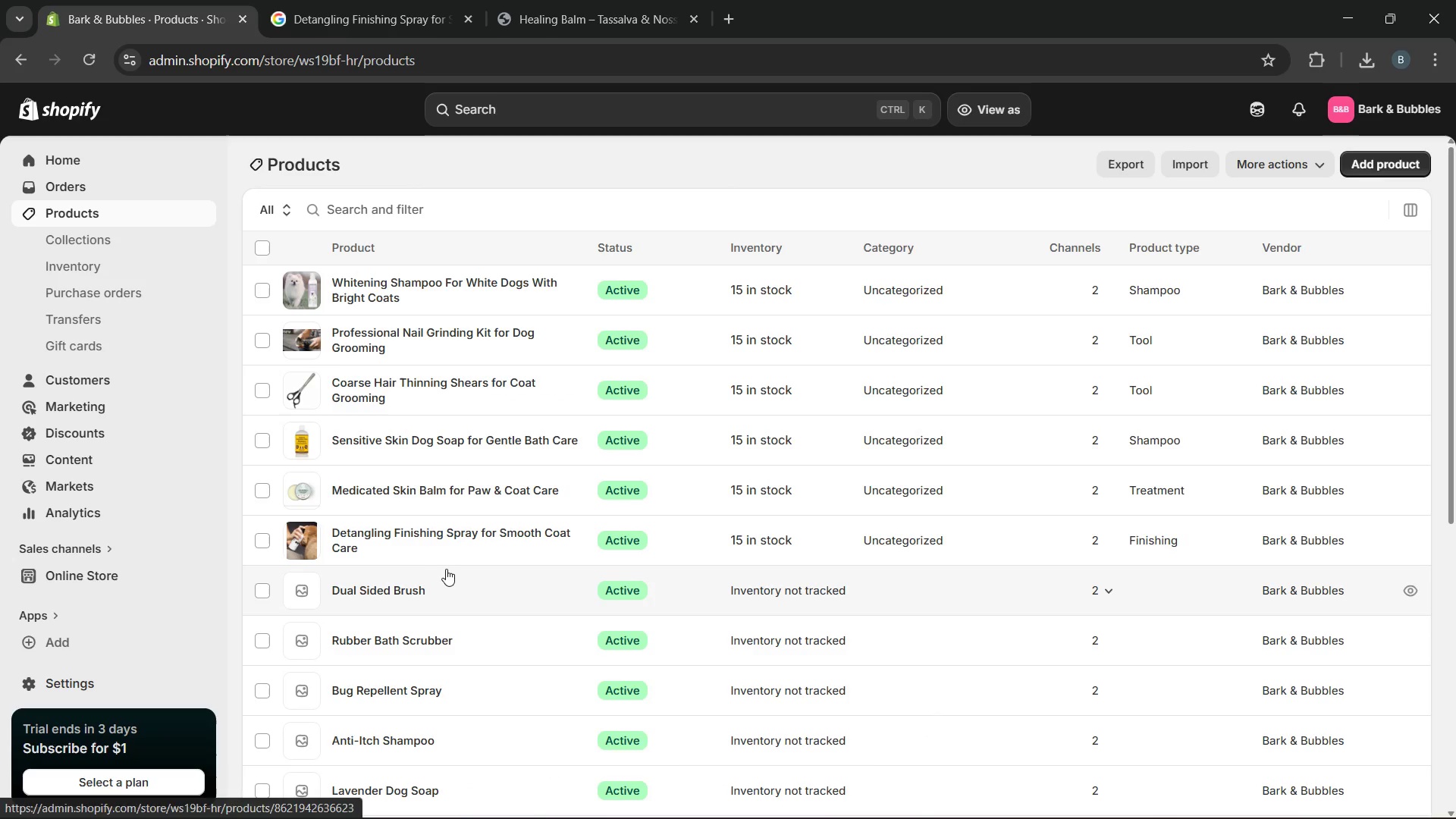 
left_click([430, 574])
 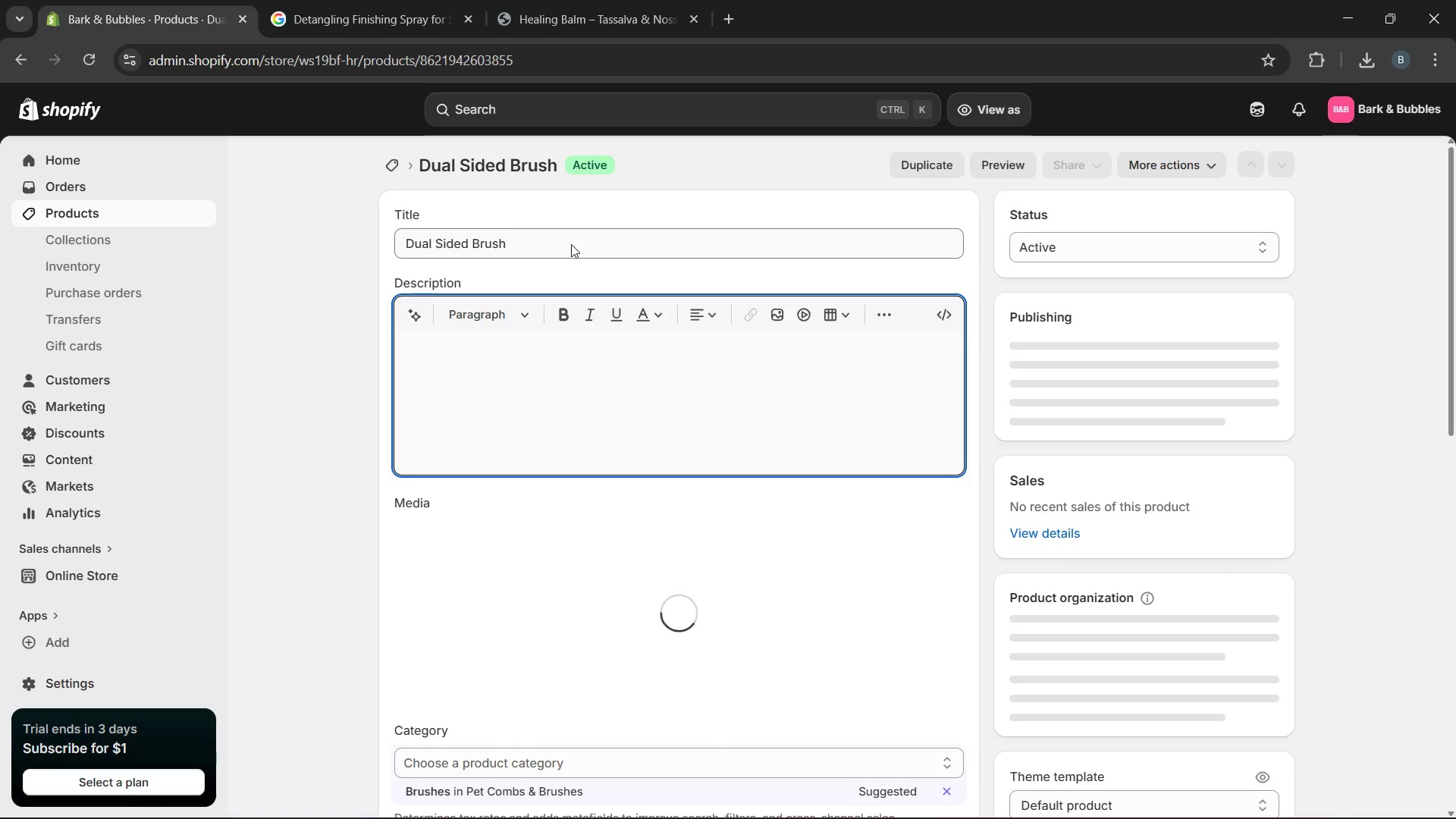 
wait(10.2)
 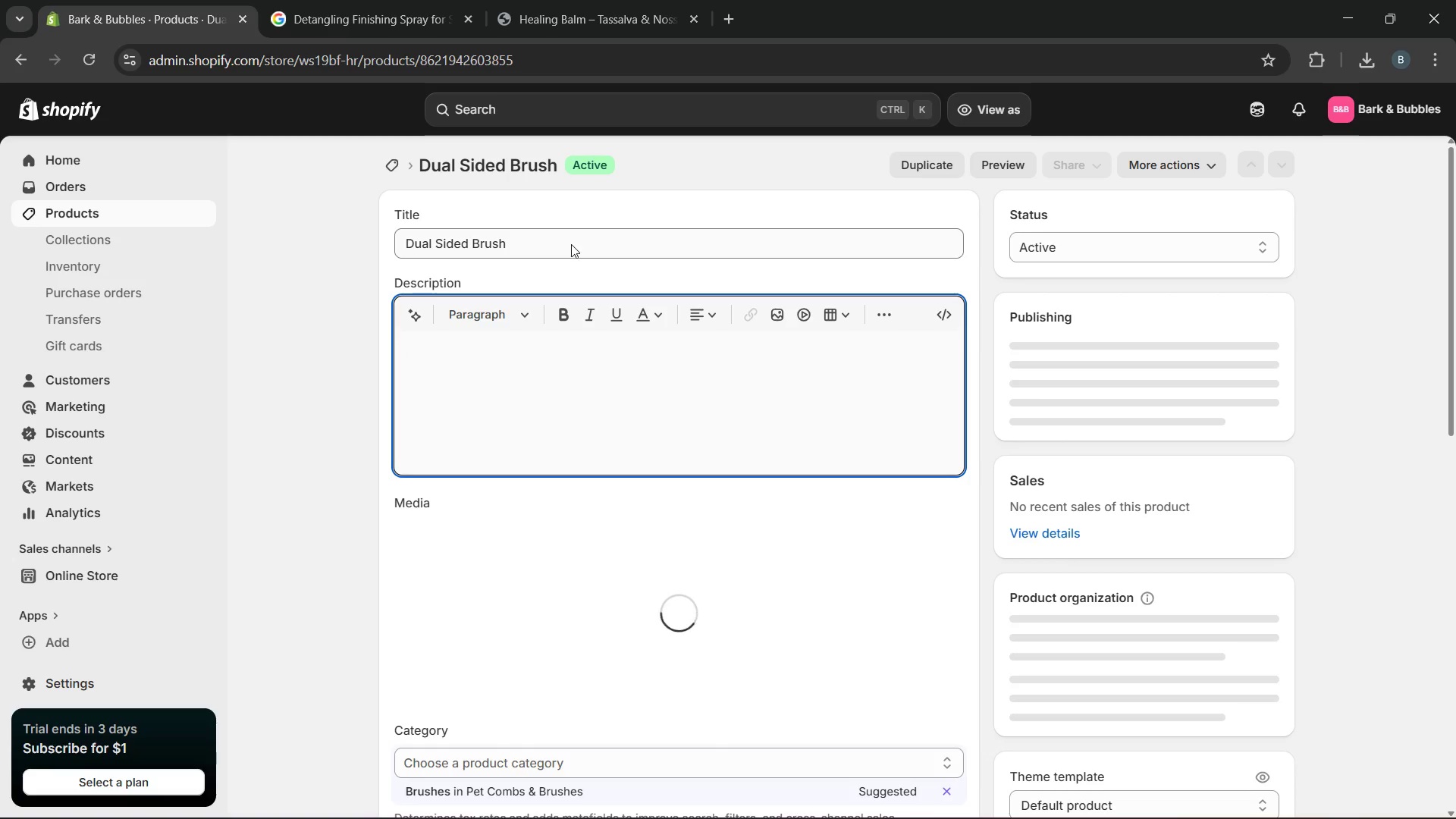 
left_click_drag(start_coordinate=[537, 237], to_coordinate=[303, 312])
 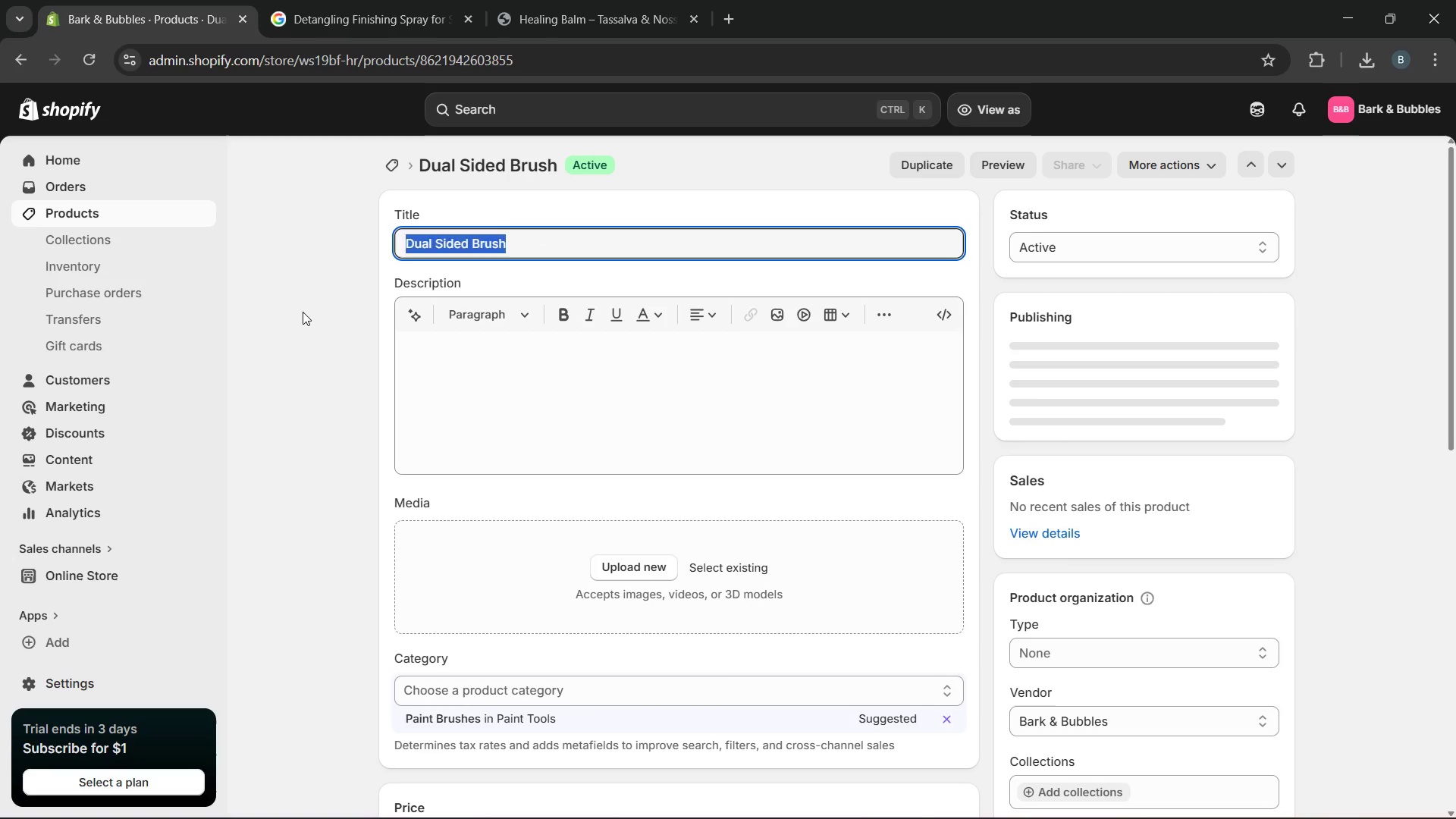 
key(Backspace)
type(Double-sis)
key(Backspace)
key(Backspace)
key(Backspace)
type(Sided Pin brush for Routine Coat Grooming)
 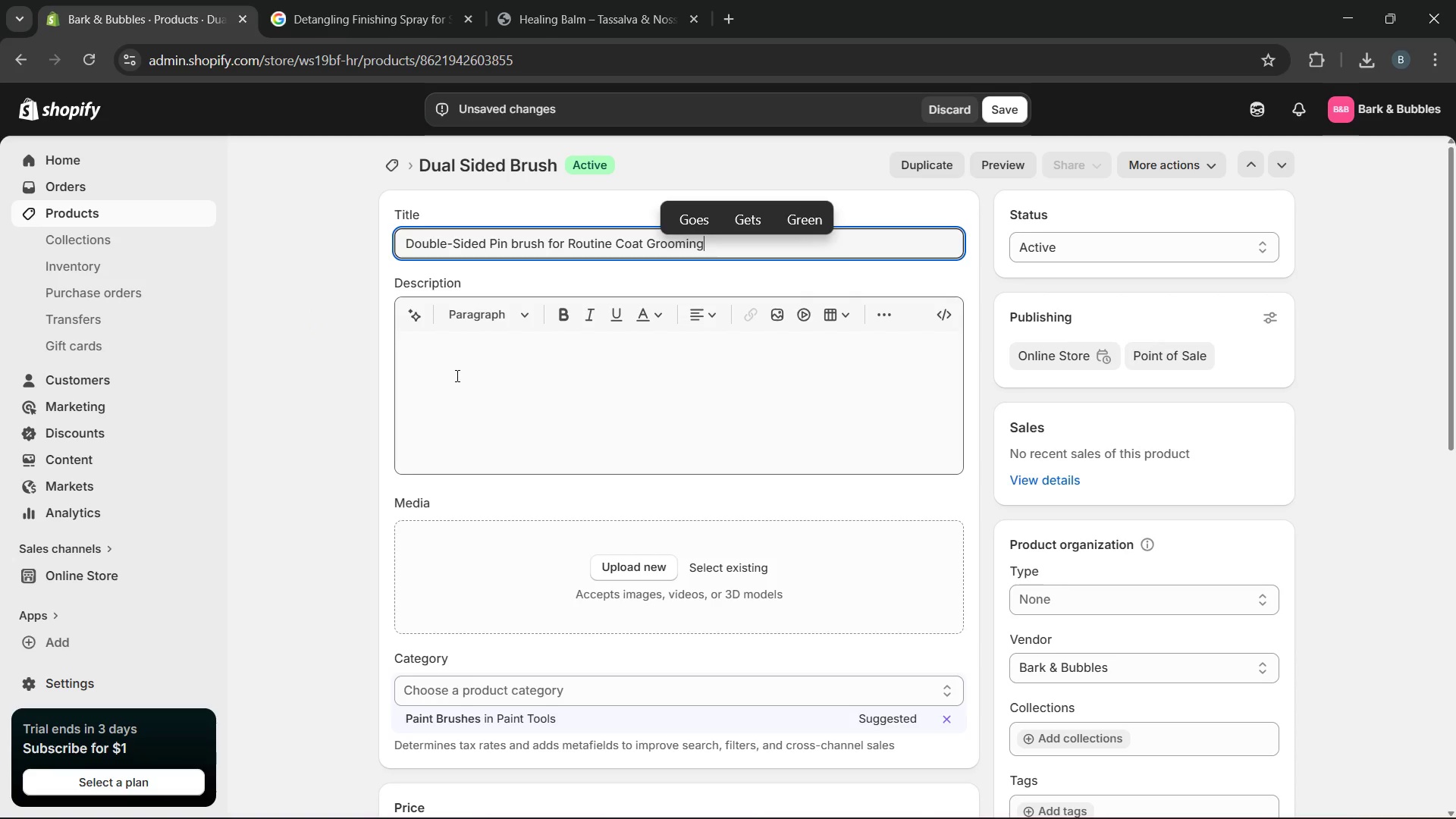 
left_click([486, 391])
 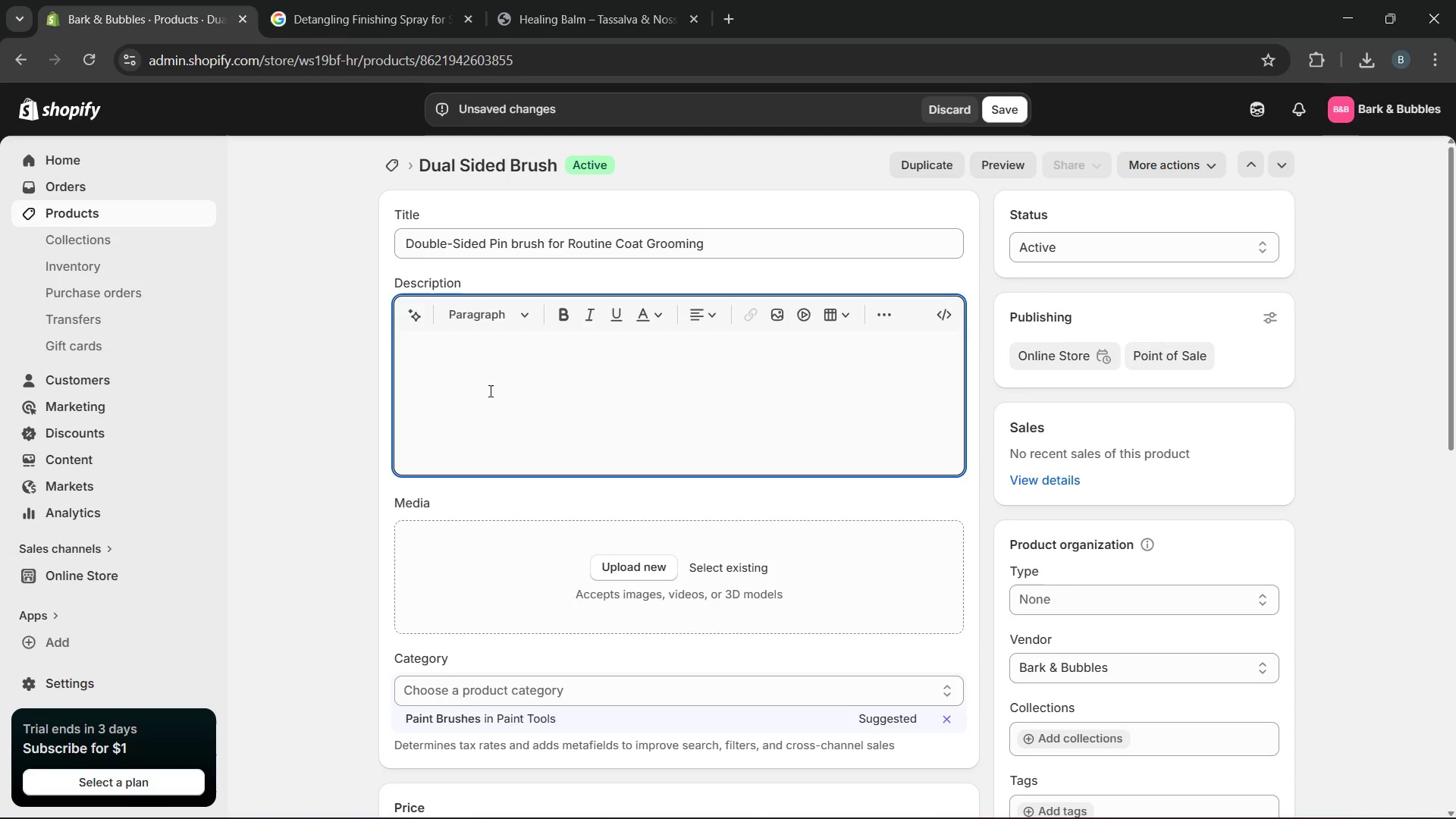 
type(The doubl)
 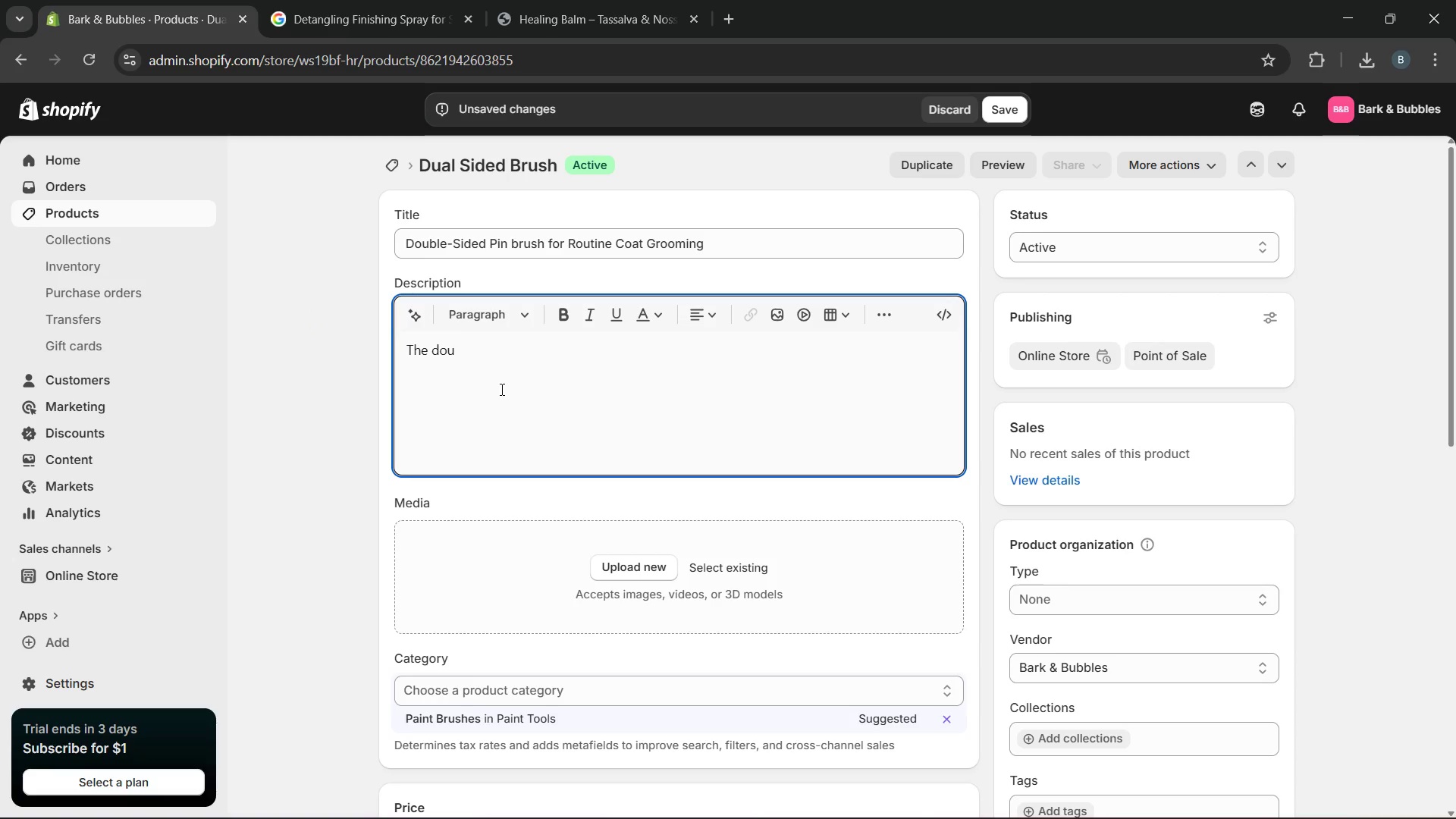 
type(e sided pin brush suppory)
key(Backspace)
type(ts regular brushing and coat maintenance for do)
 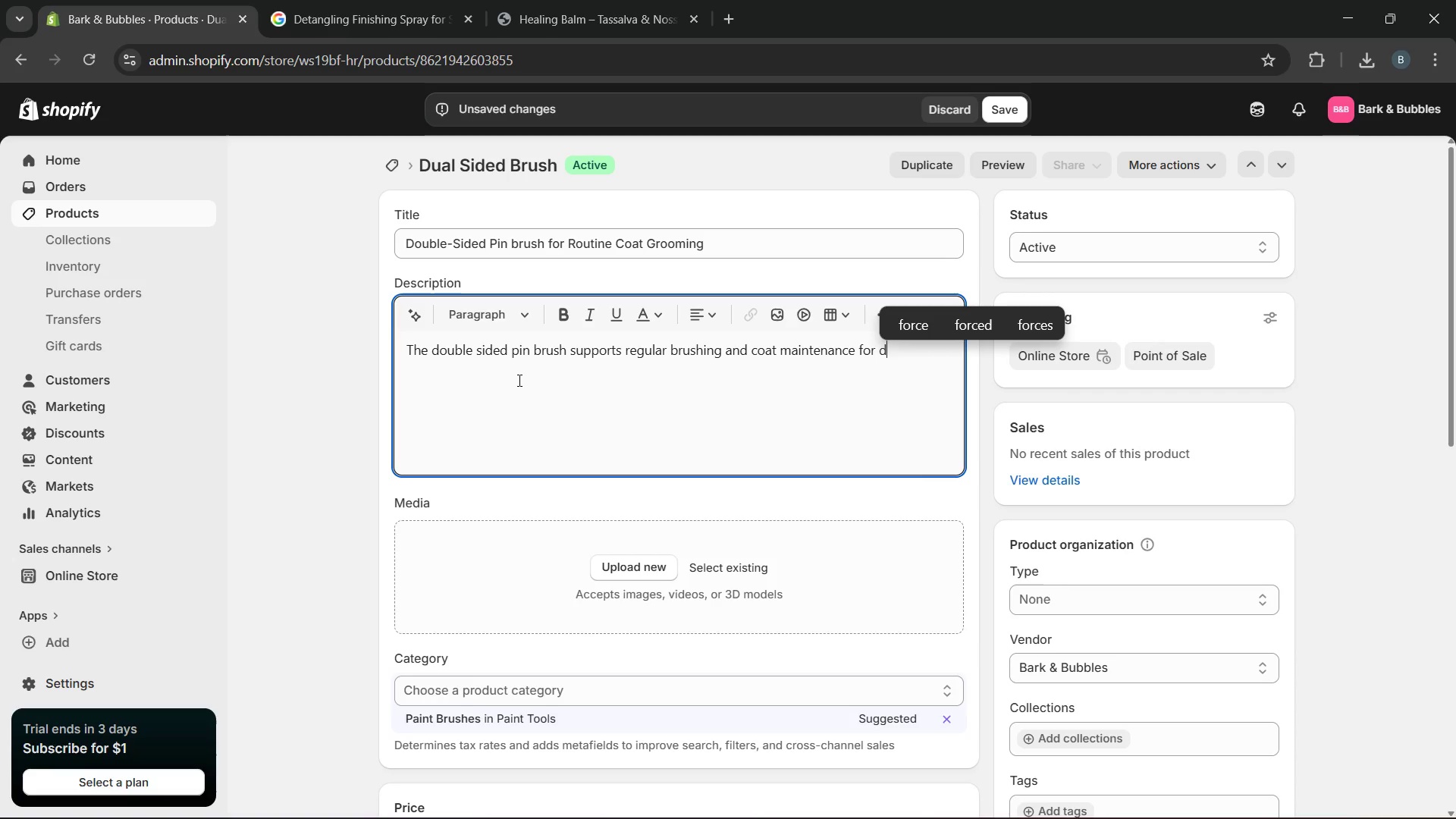 
type(gs with medium and long )
 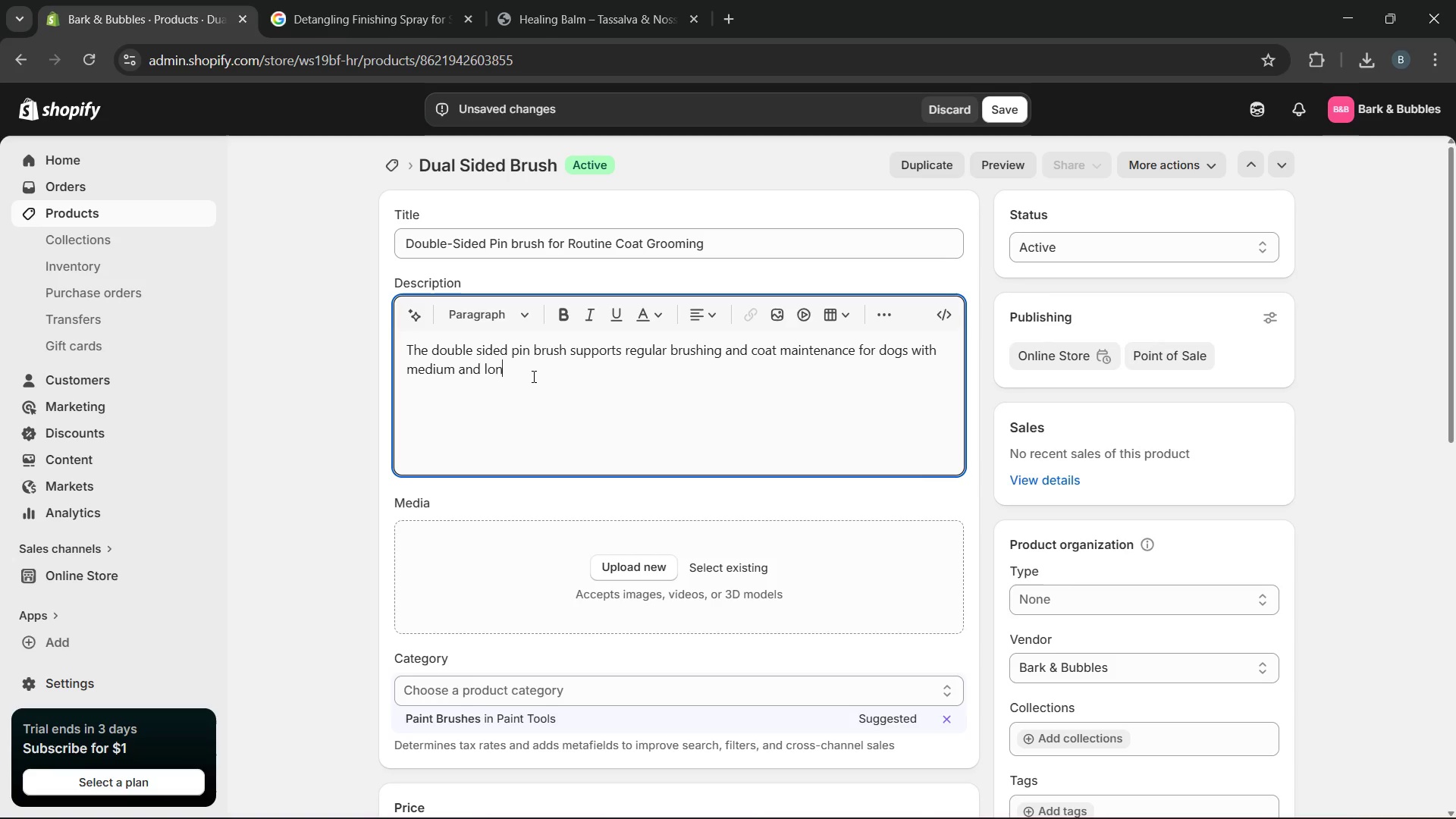 
type(dur )
 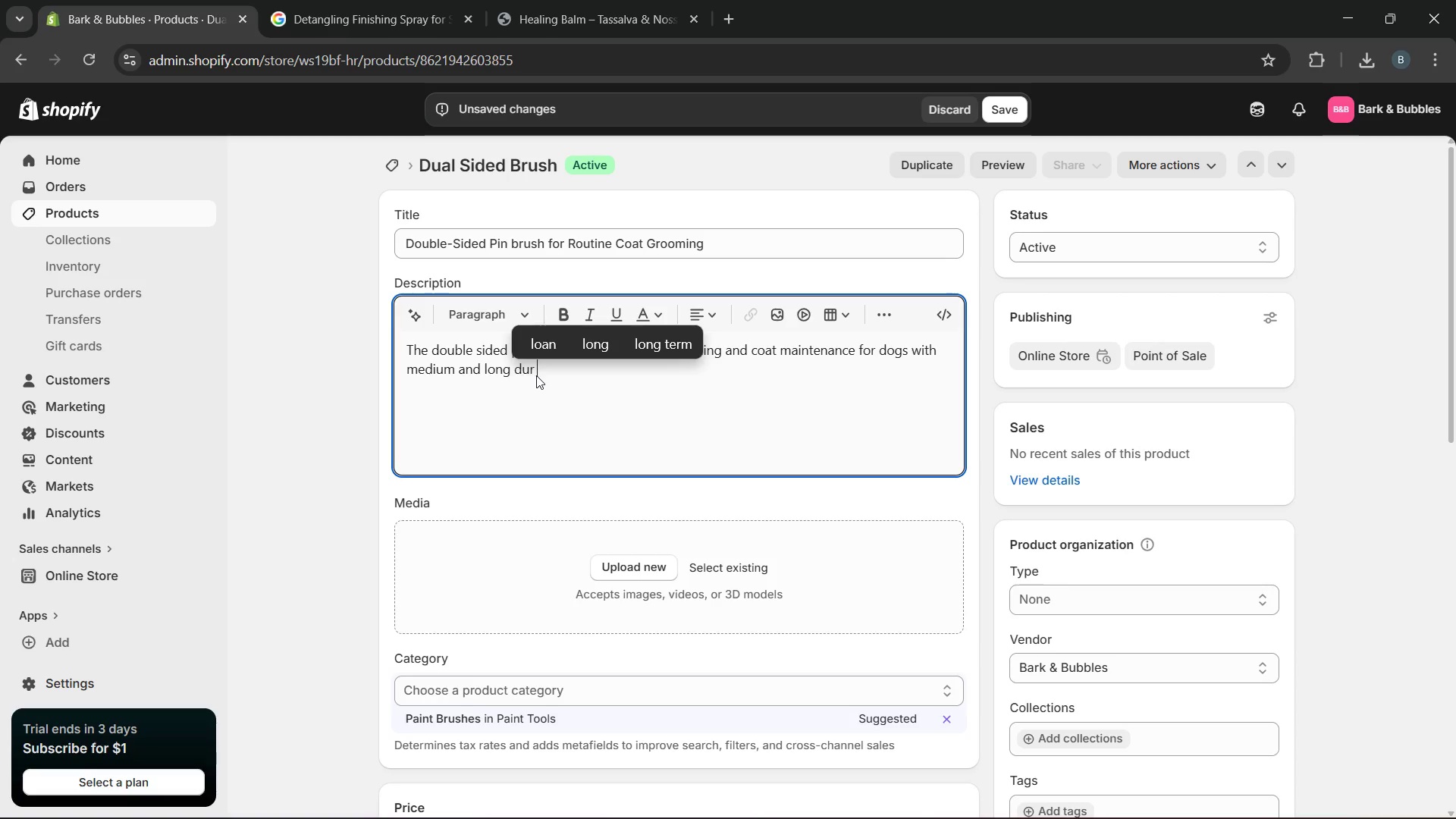 
key(Backspace)
key(Backspace)
key(Backspace)
key(Backspace)
type(fur. Designed for routine grooming ses)
 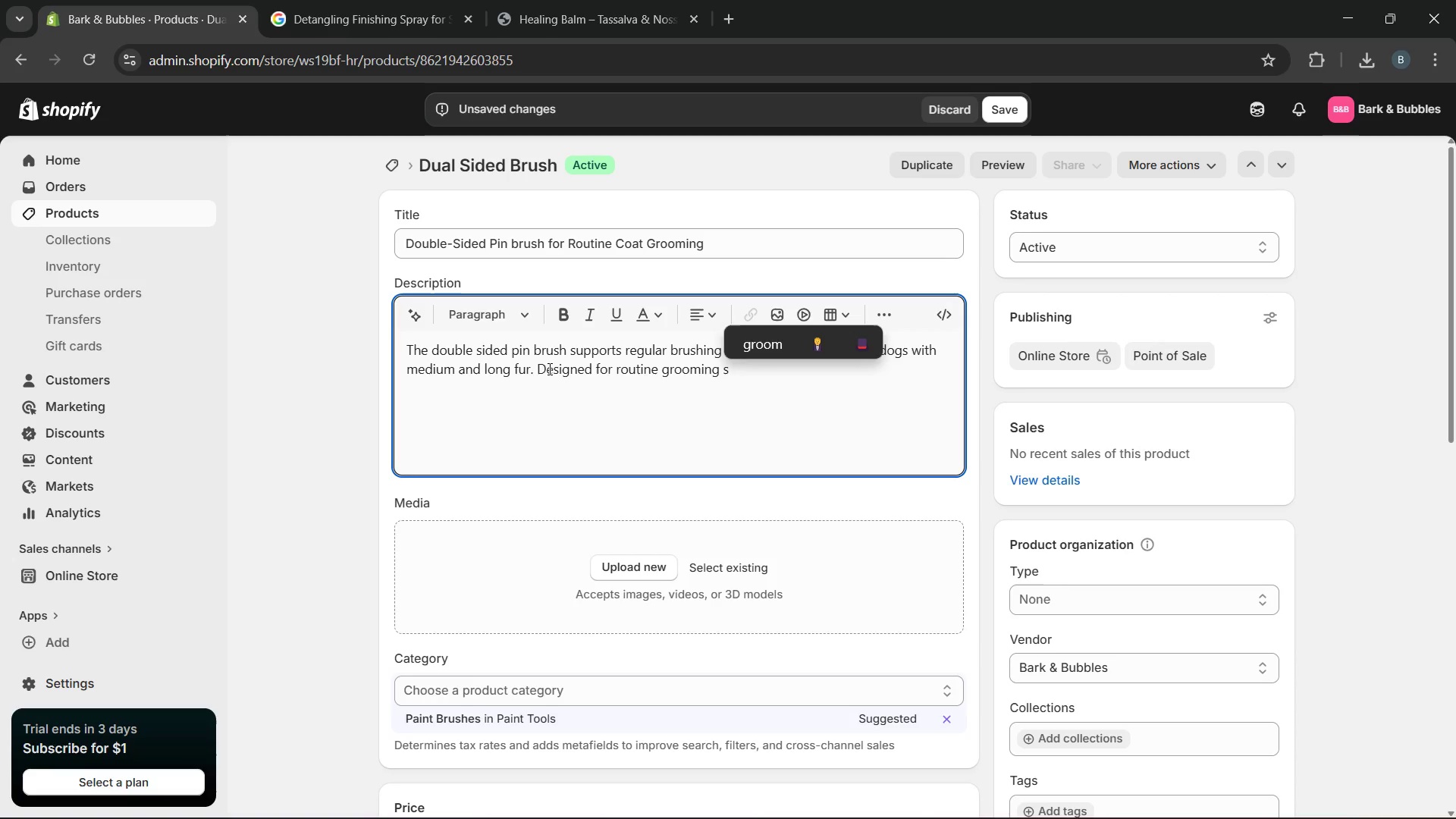 
type(sions, the brush helps remove loose hair while supporting smoother coat care.)
 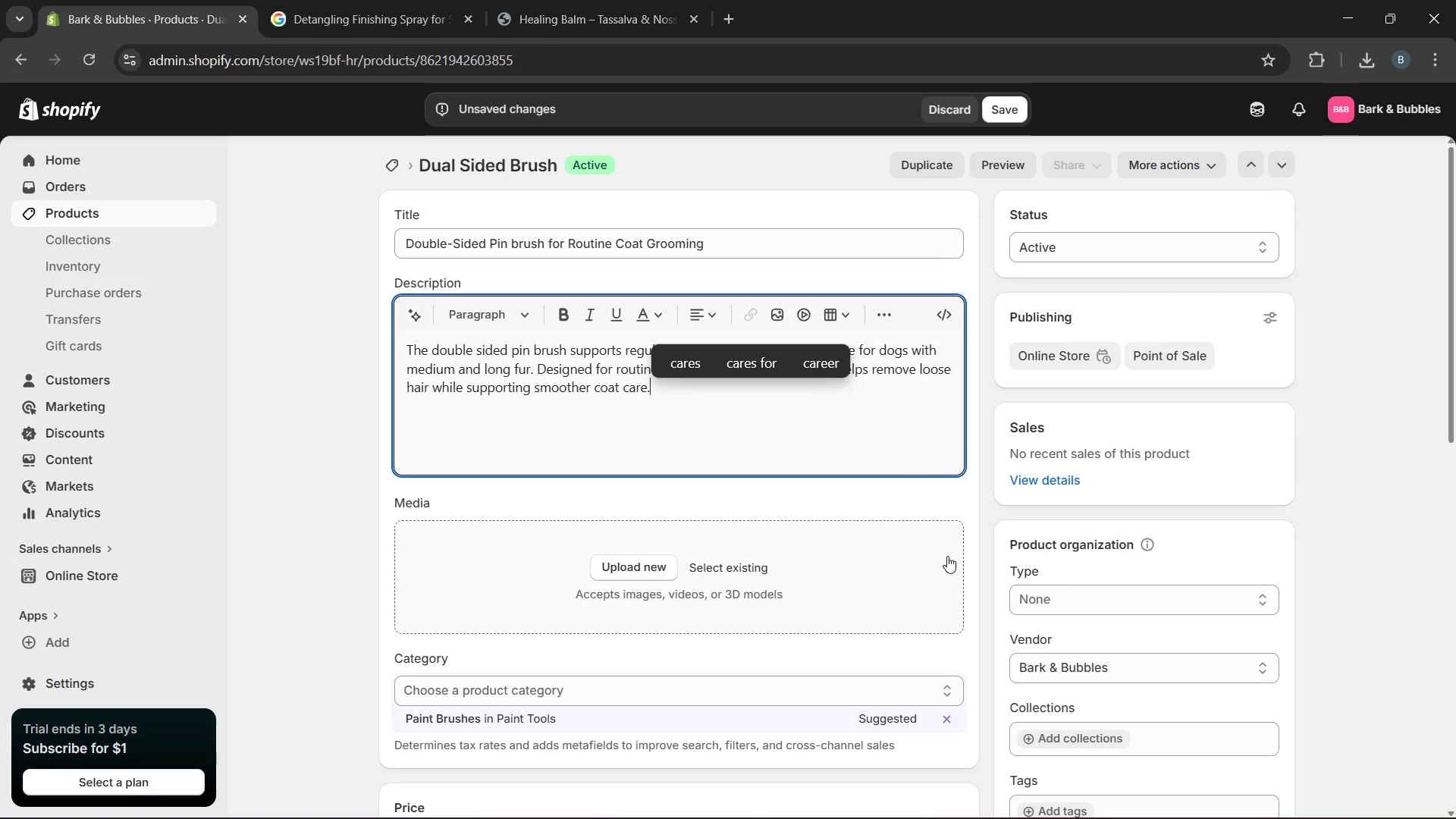 
wait(6.12)
 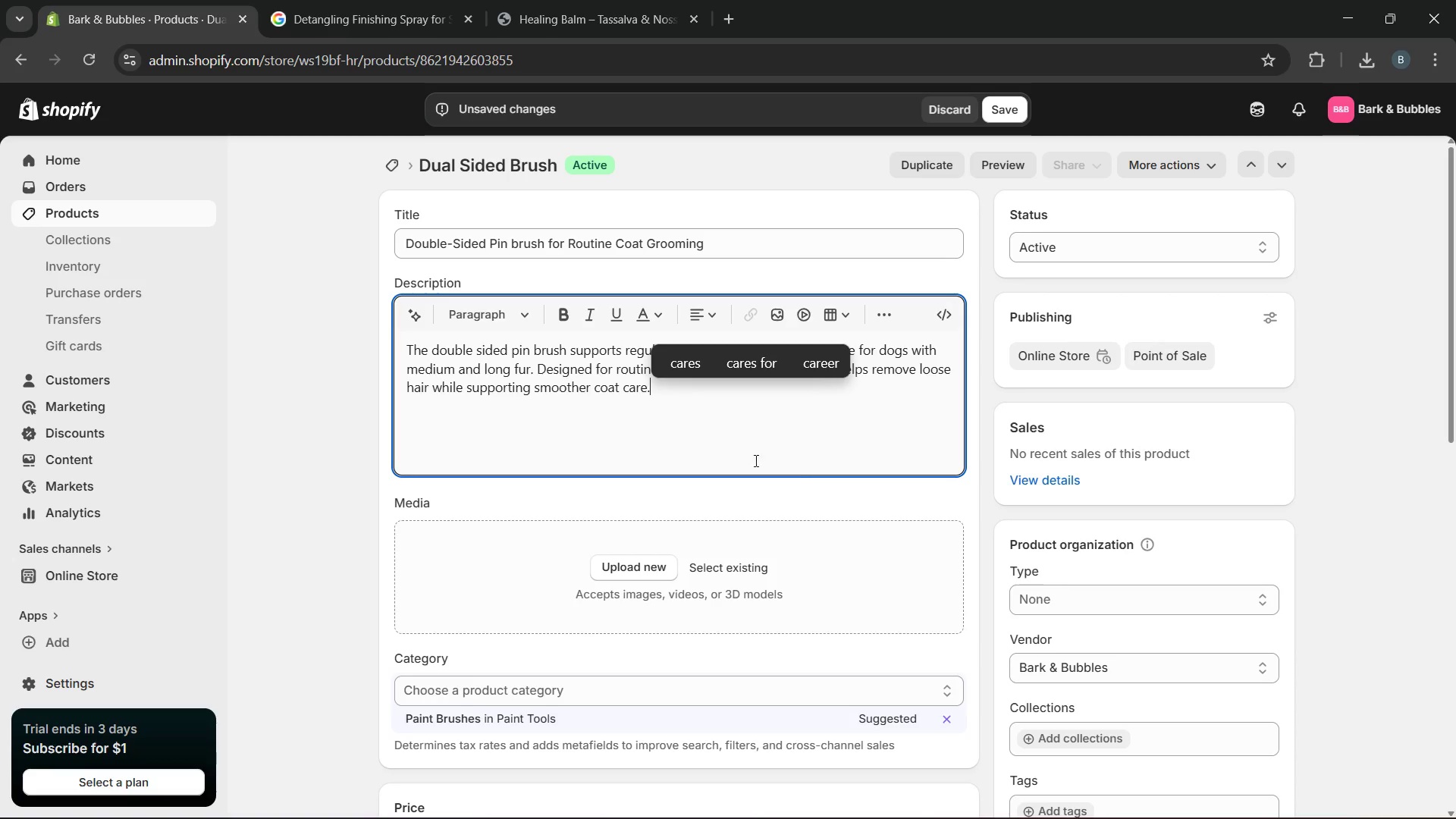 
left_click([1068, 597])
 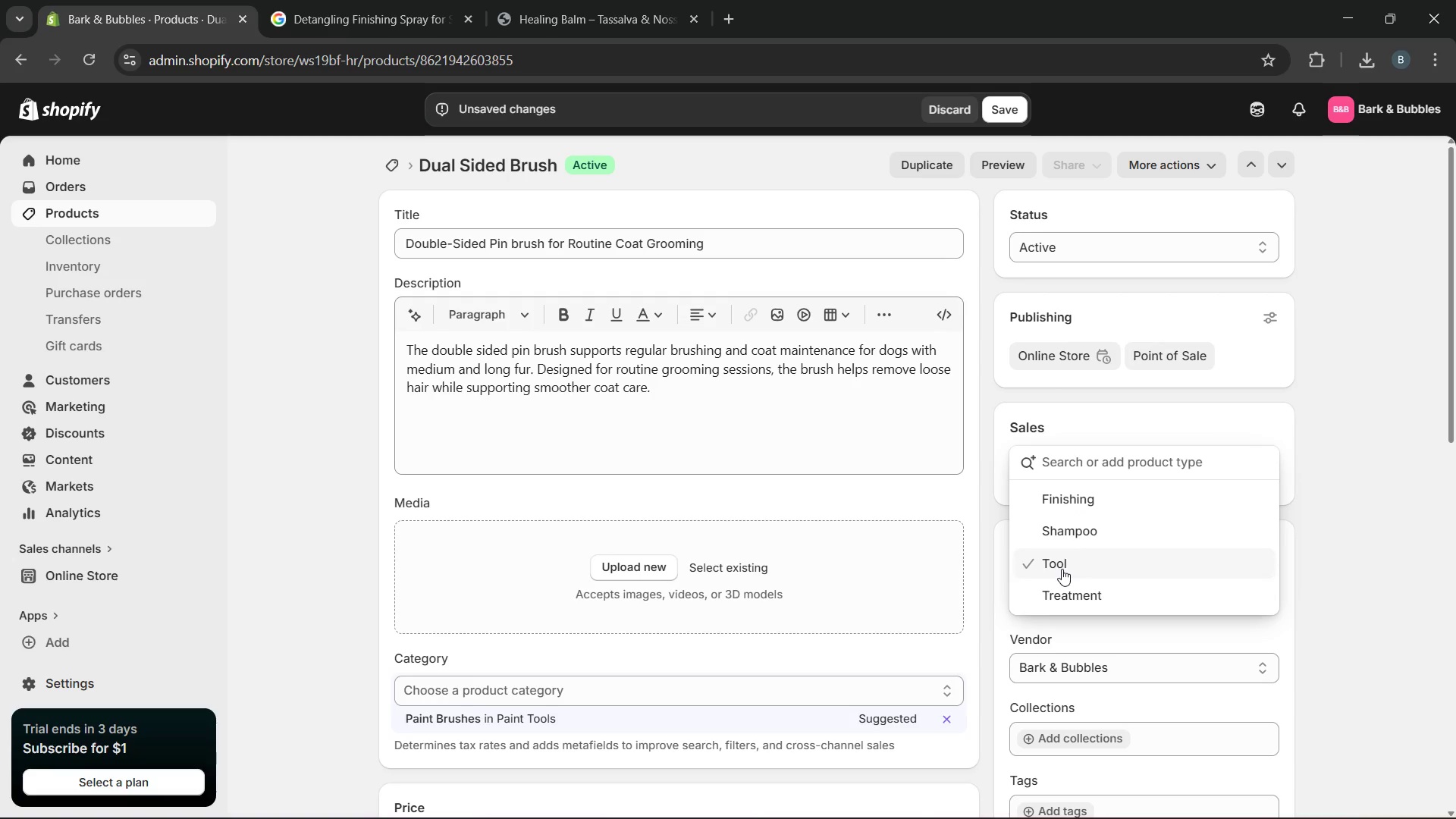 
left_click([1062, 569])
 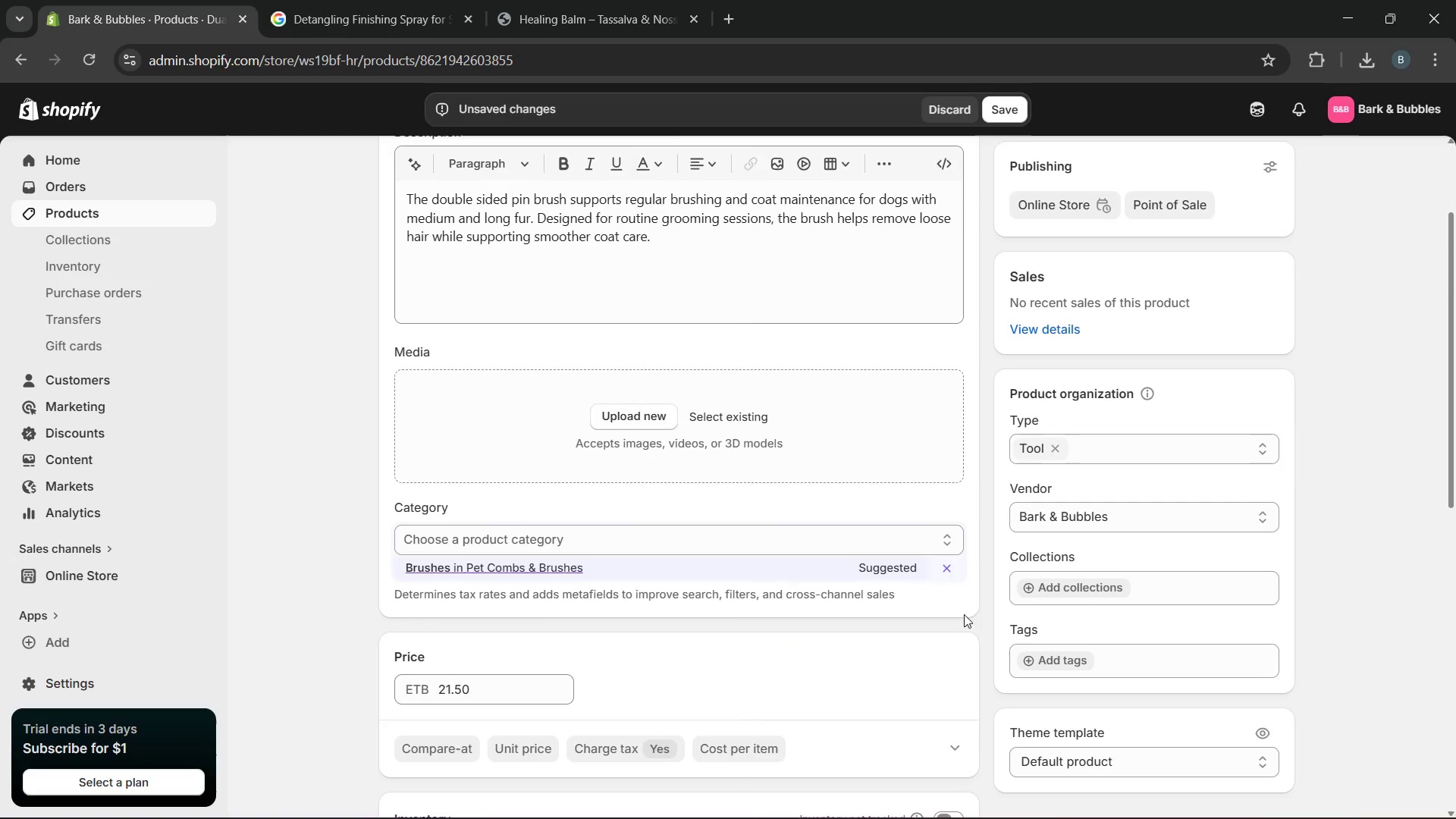 
wait(5.58)
 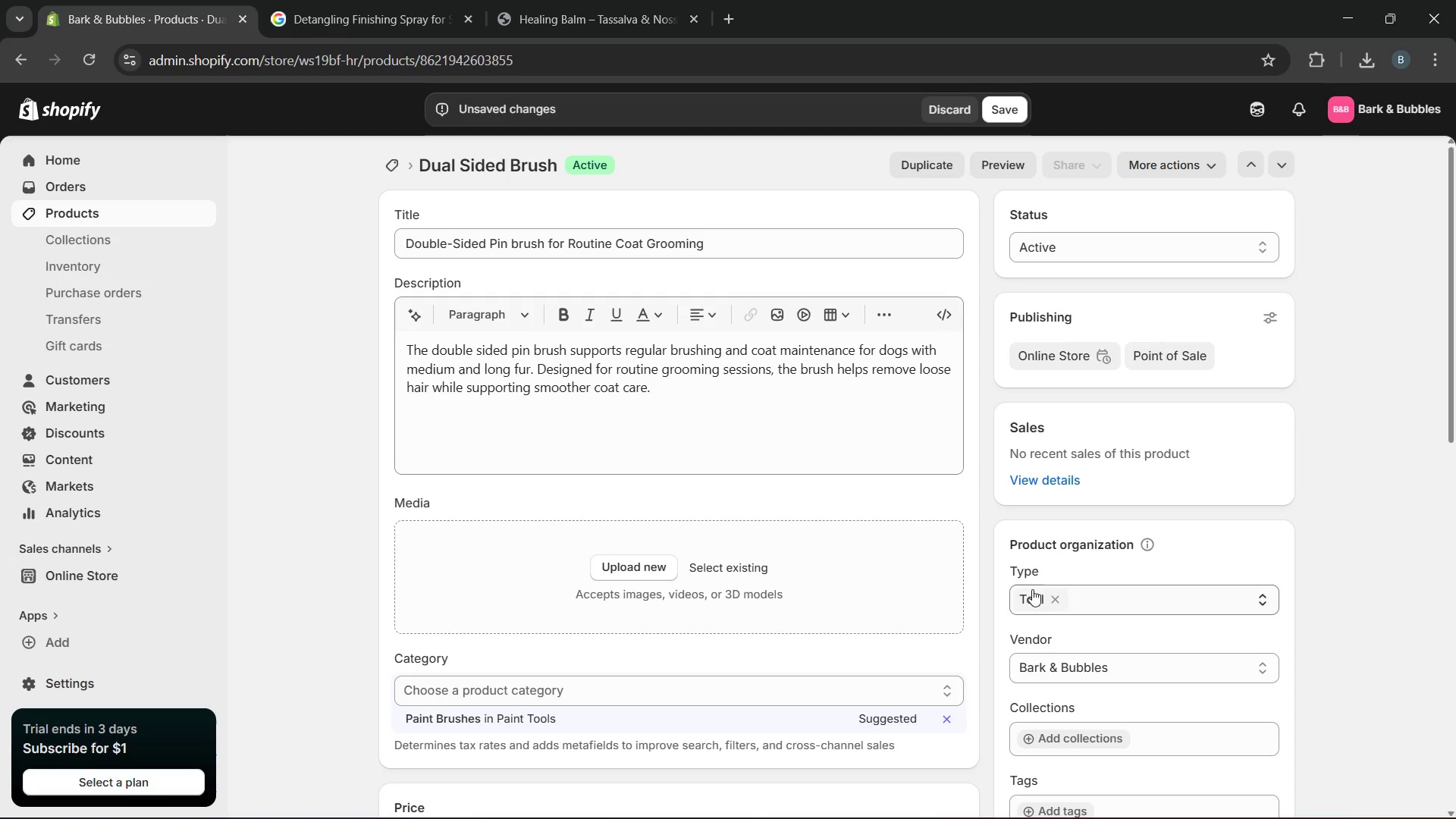 
left_click([1071, 652])
 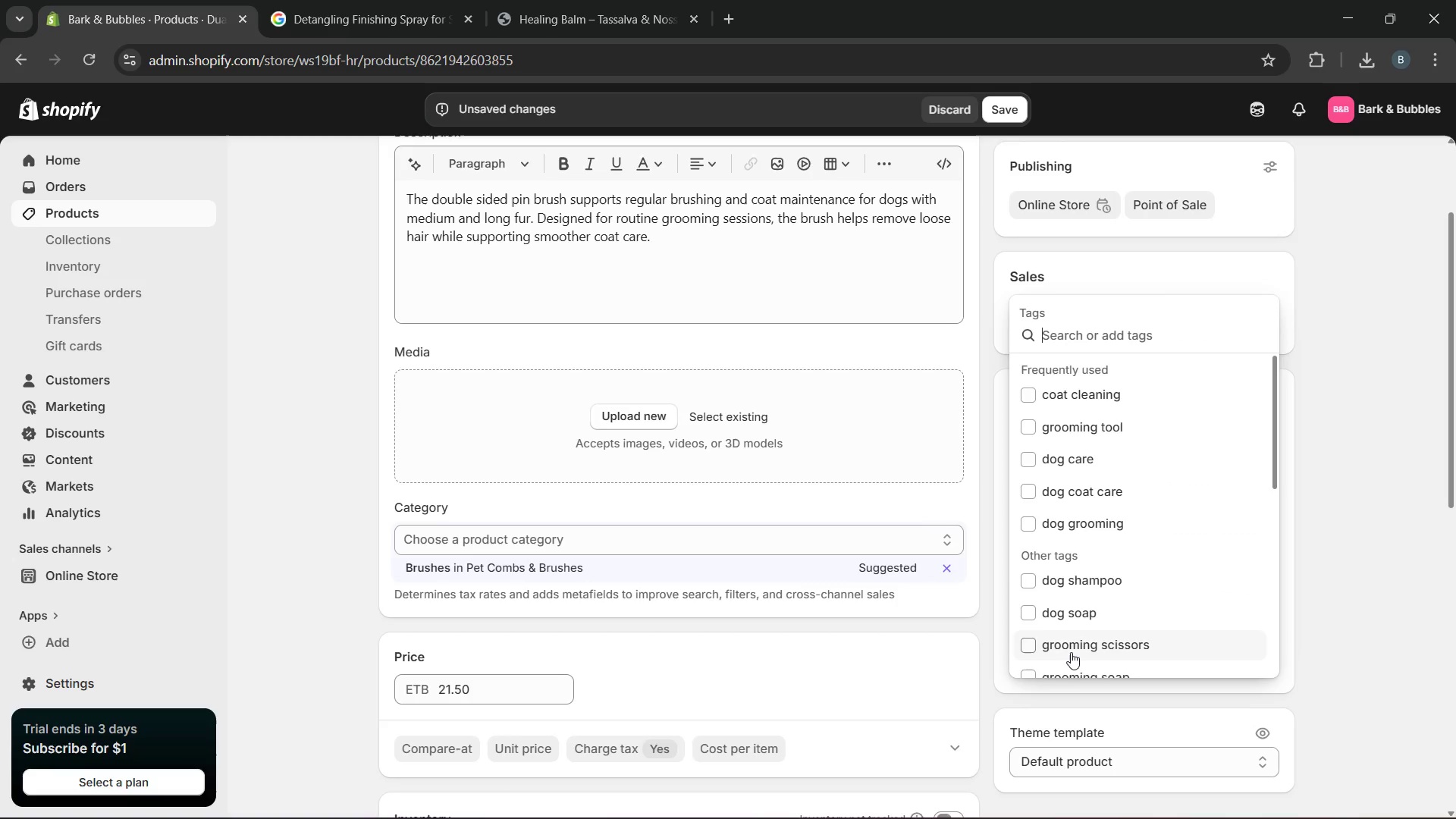 
type(pin brush, double sided brush, coat care)
 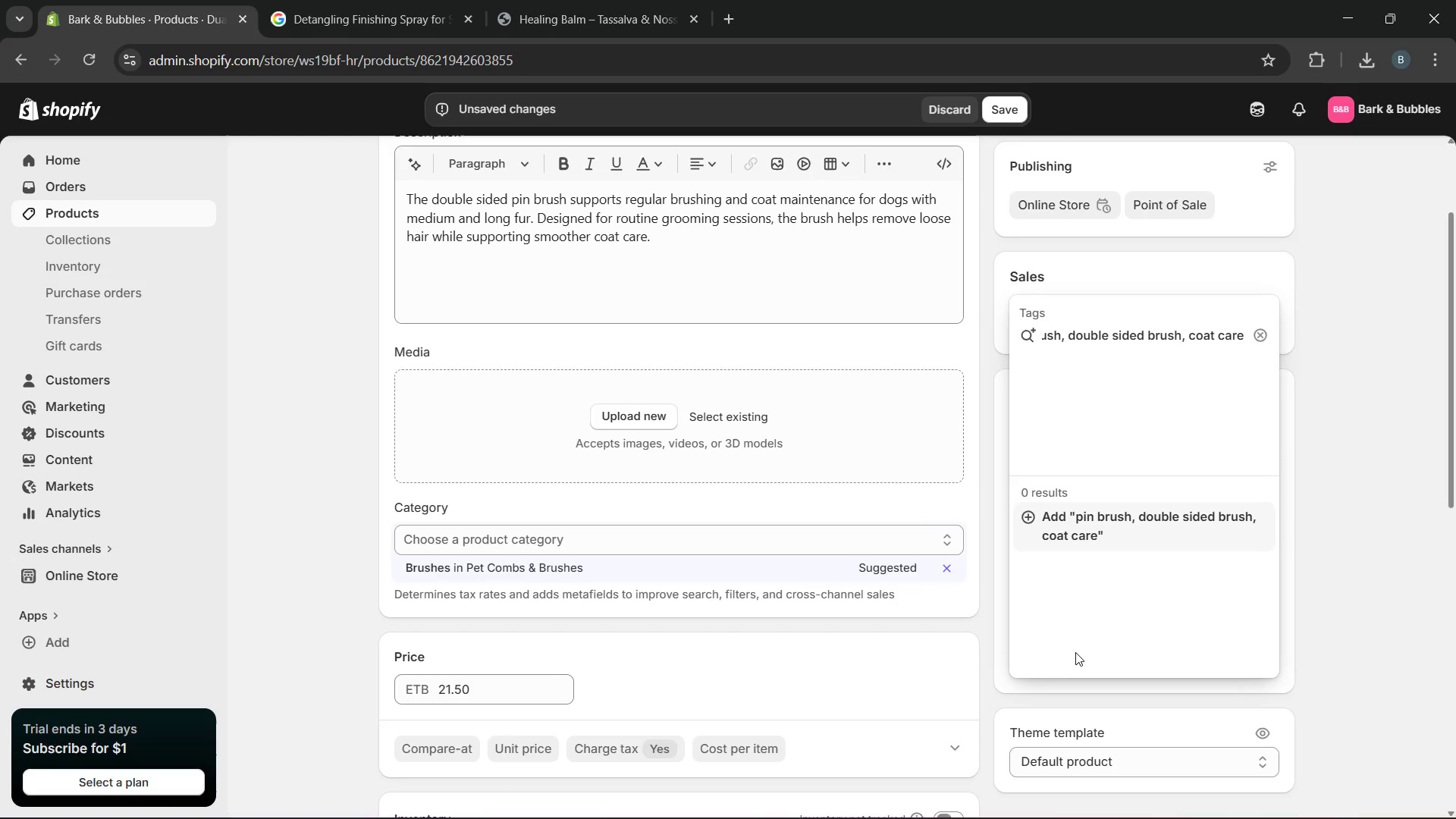 
key(Comma)
 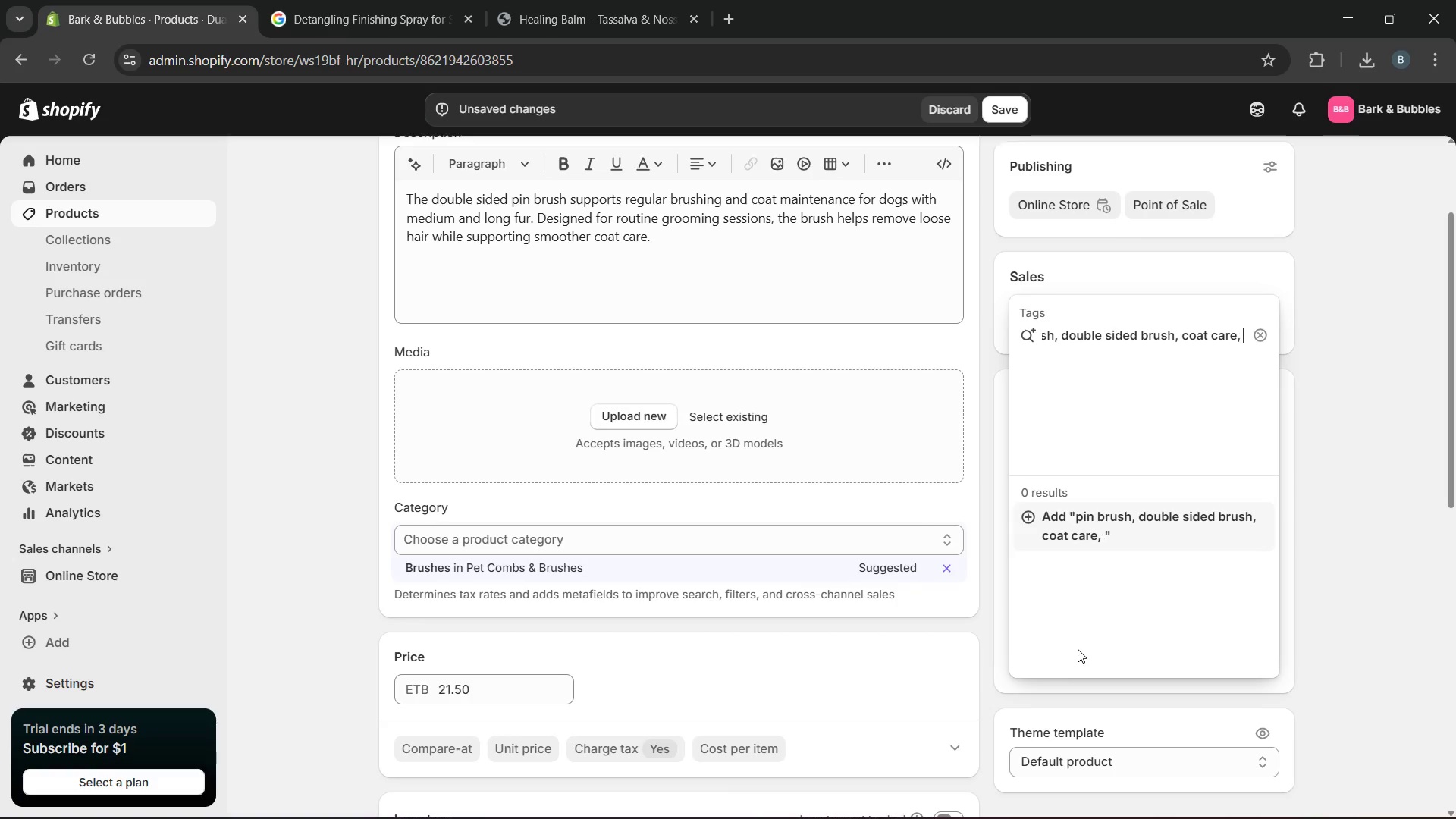 
key(Space)
 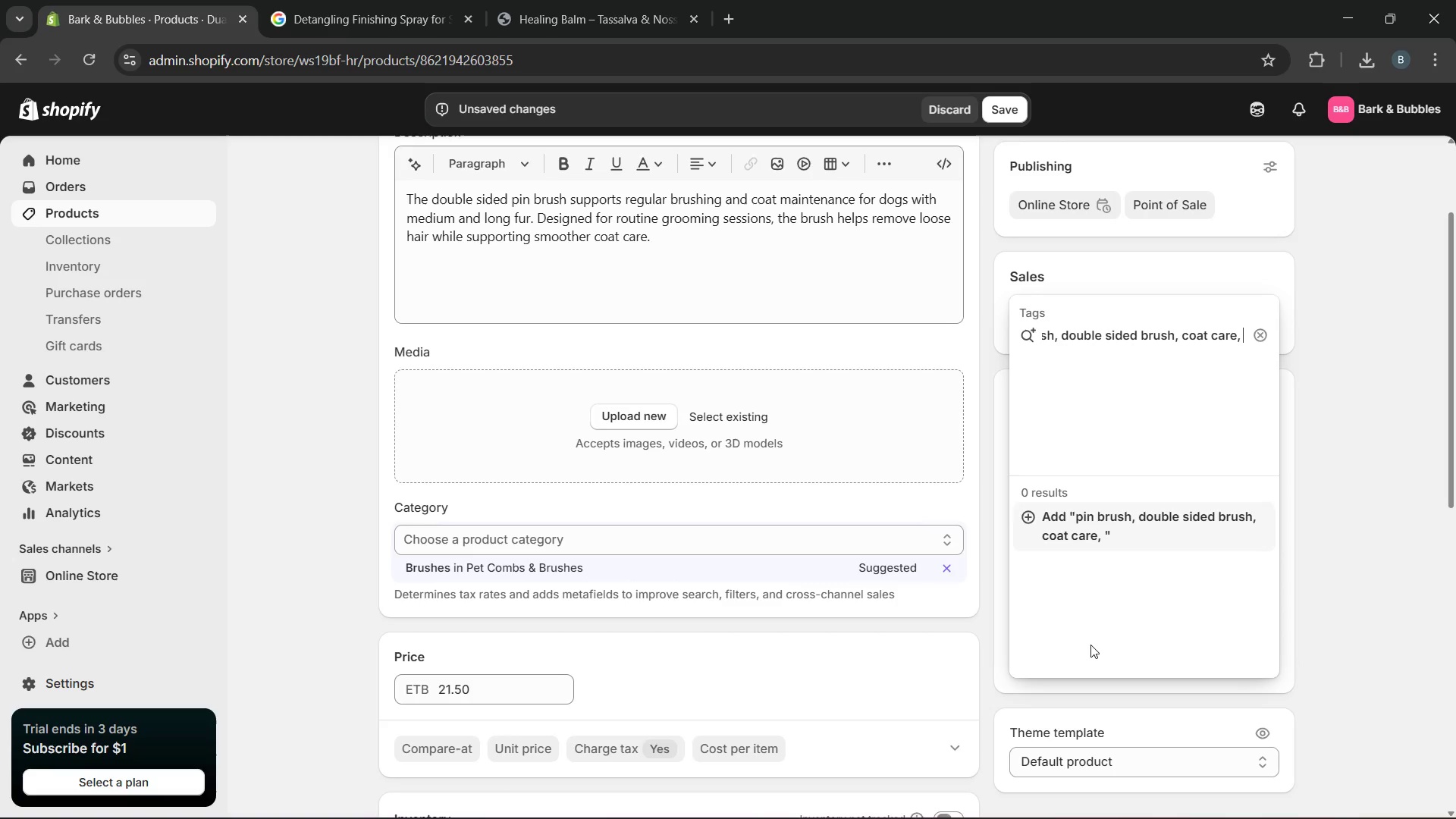 
wait(9.17)
 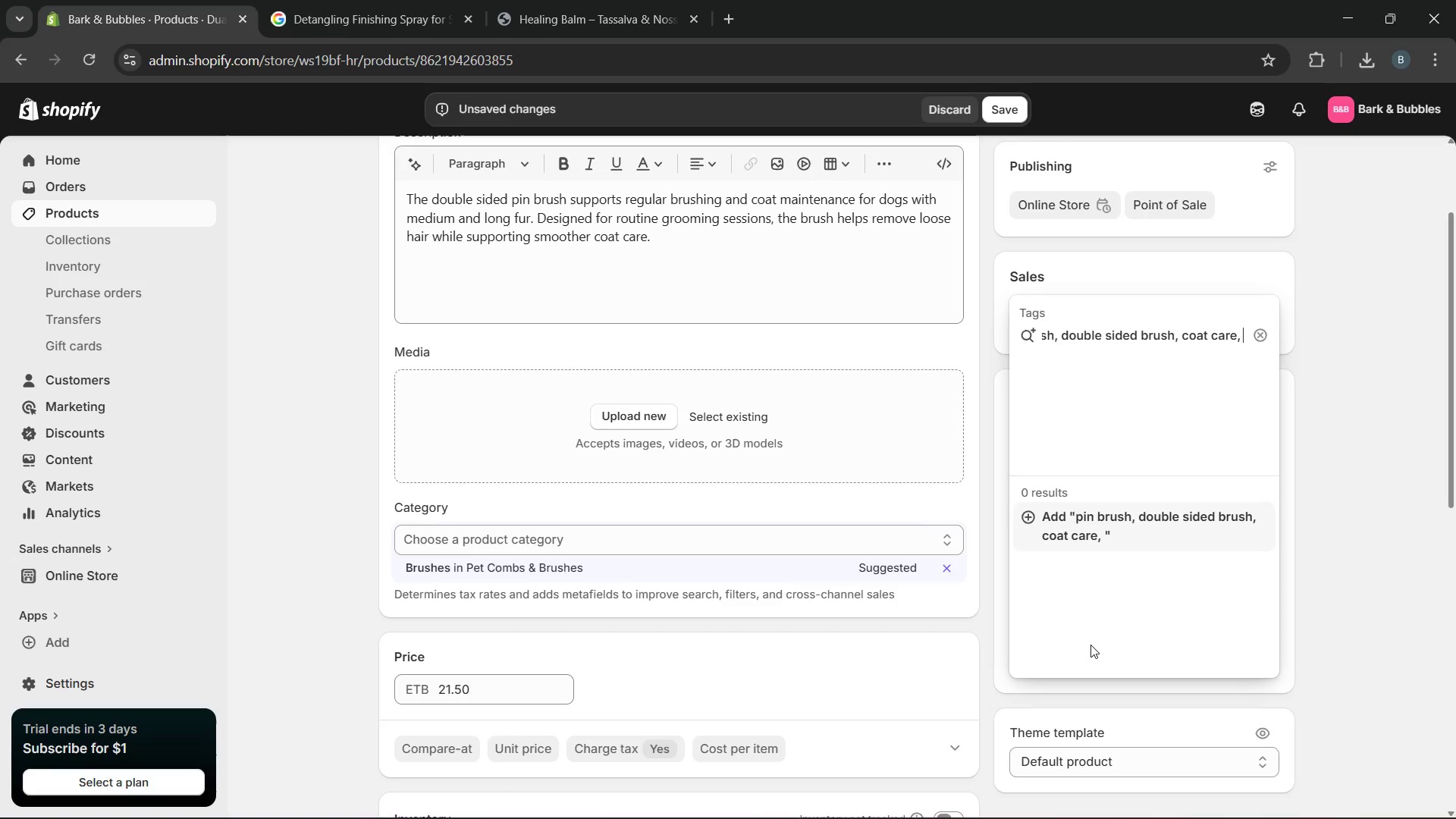 
type(pet grooming, brushing)
 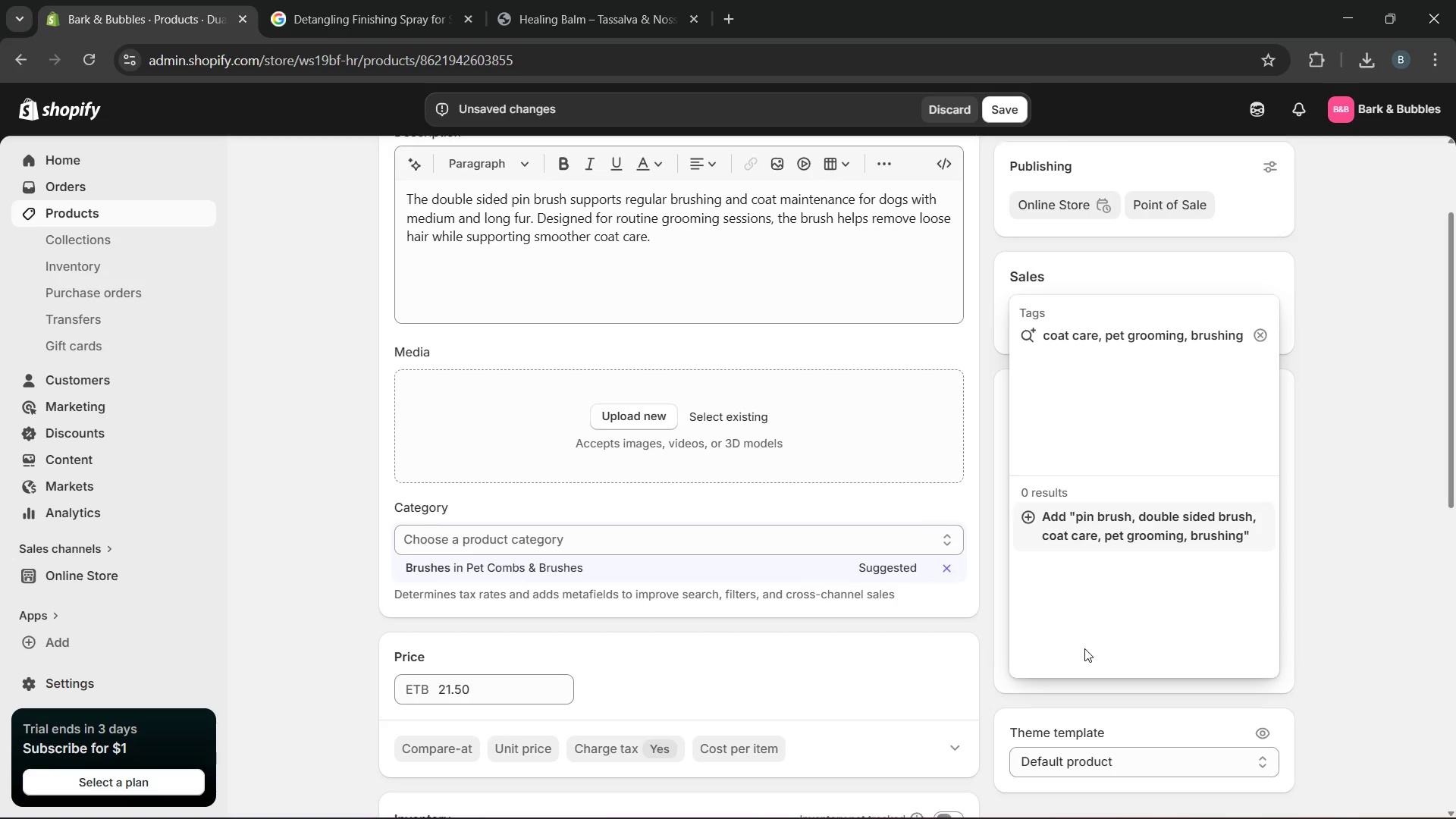 
type( tool)
 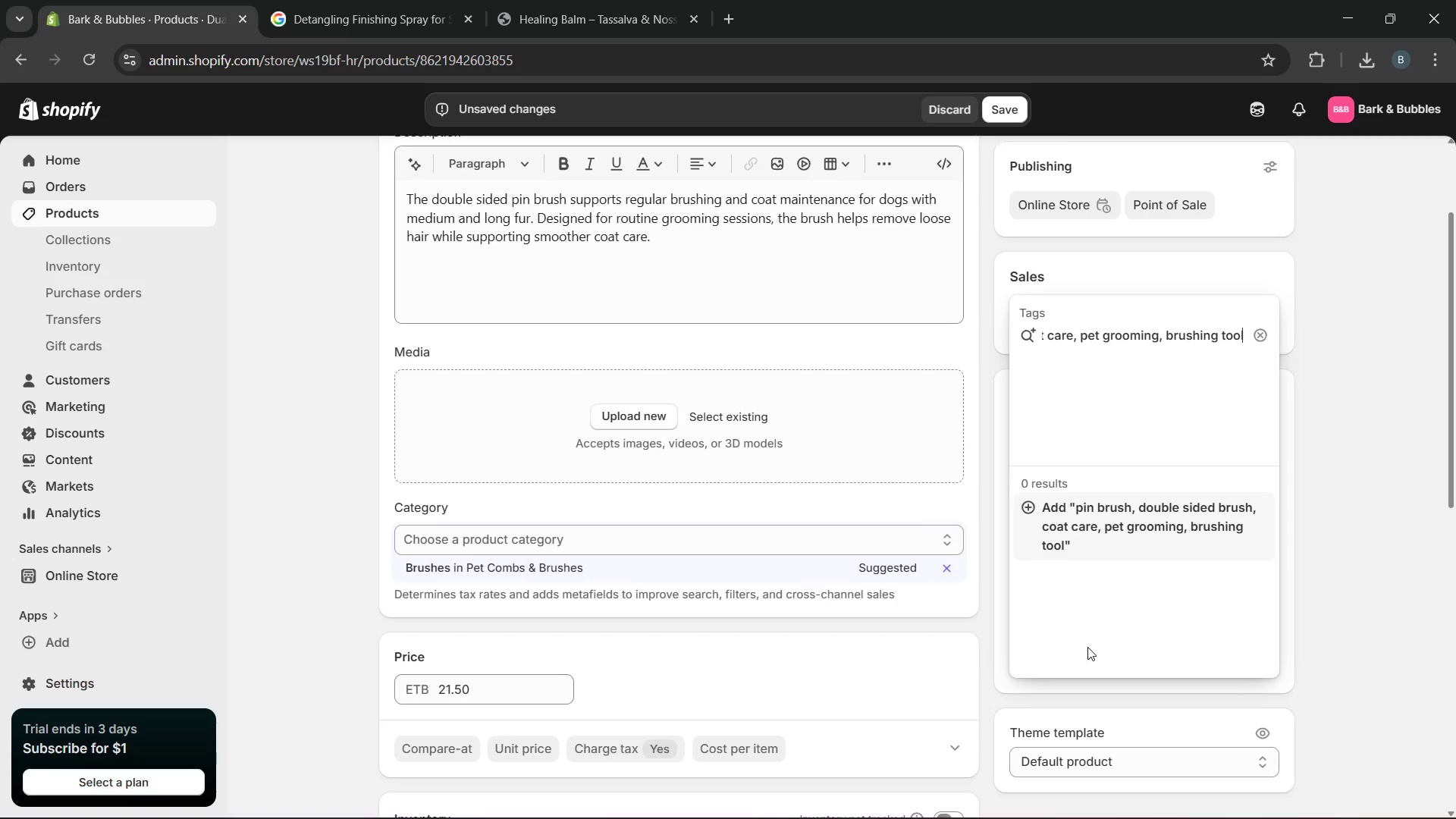 
key(Enter)
 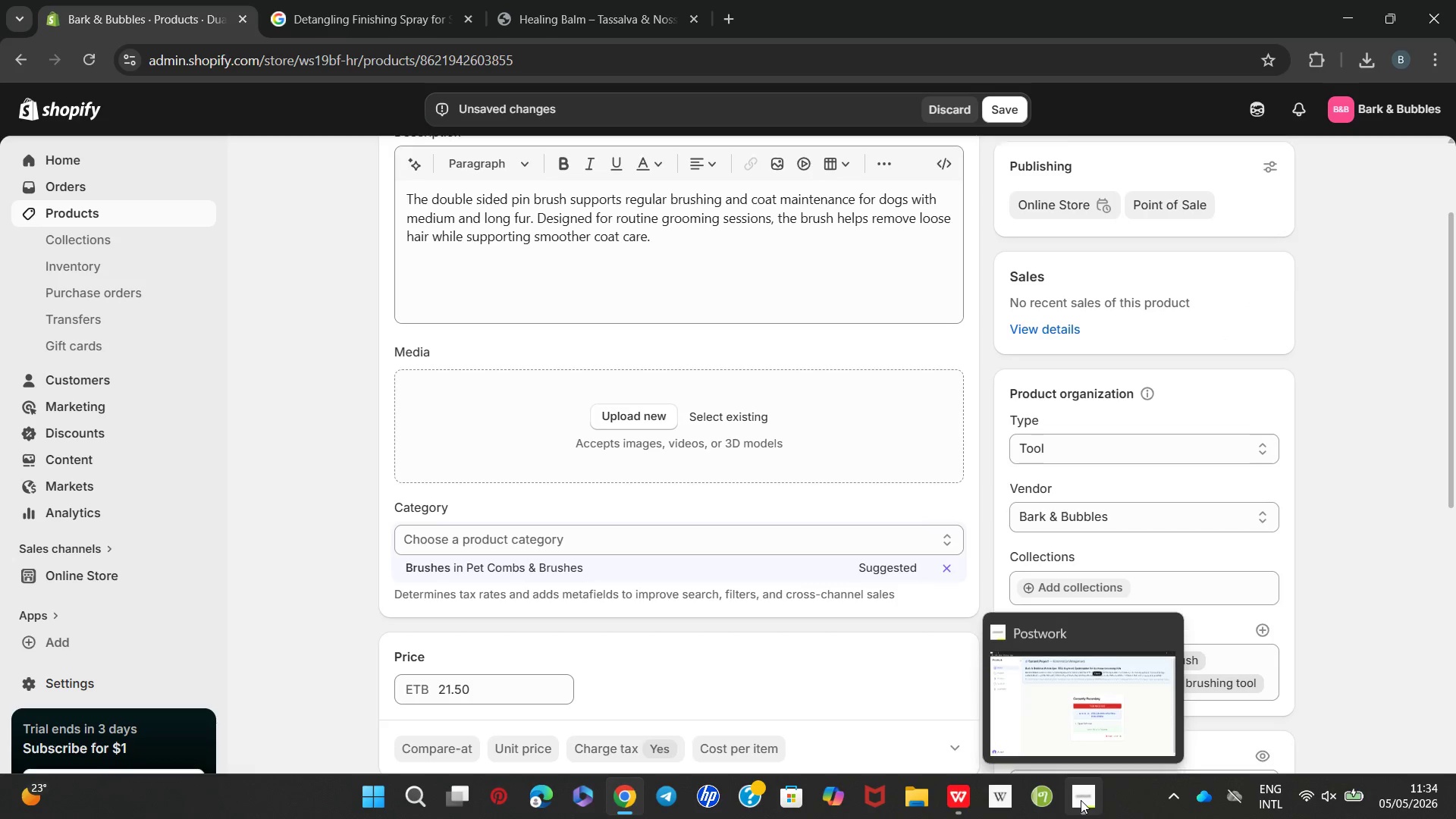 
wait(6.45)
 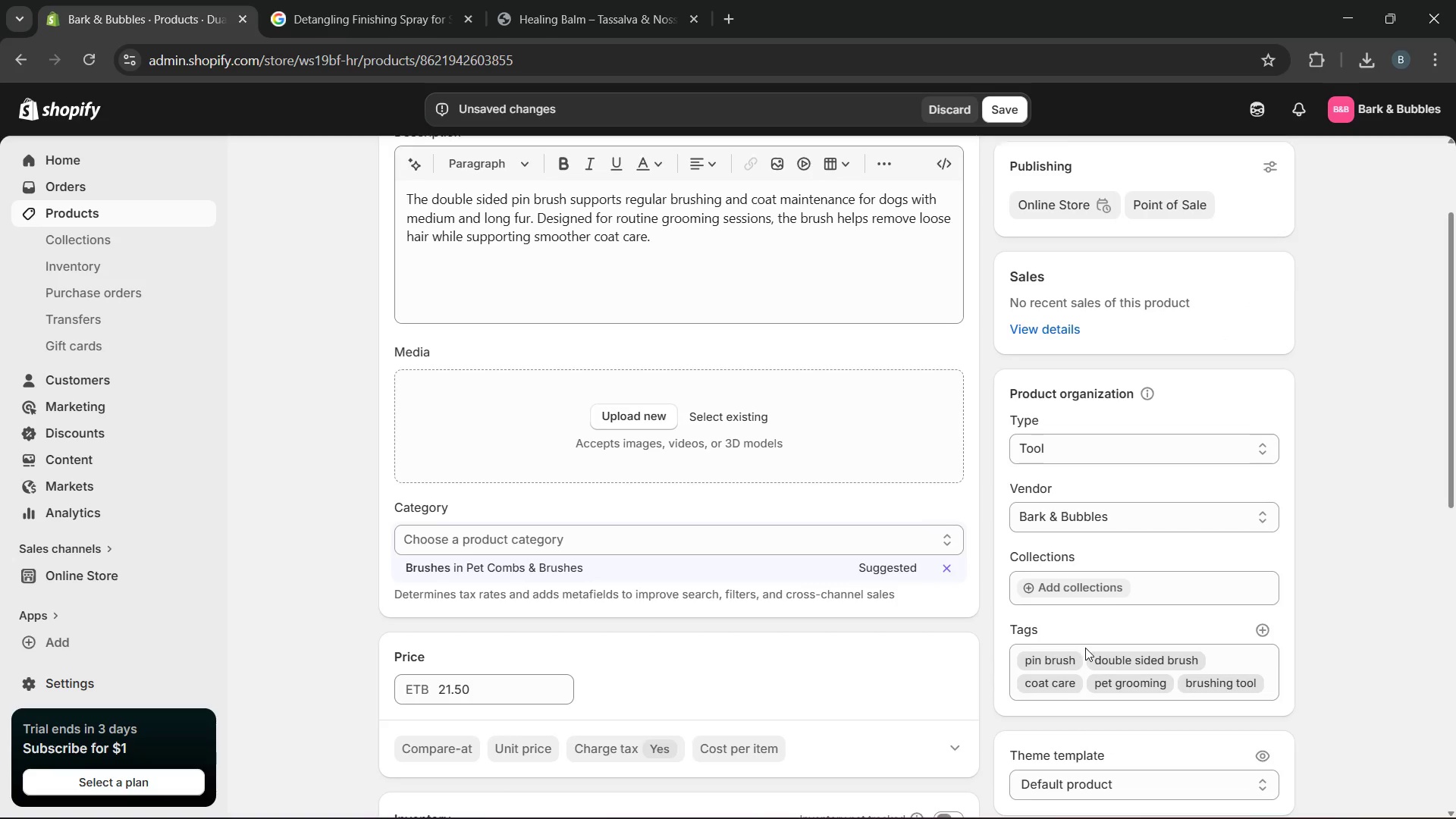 
mouse_move([925, 752])
 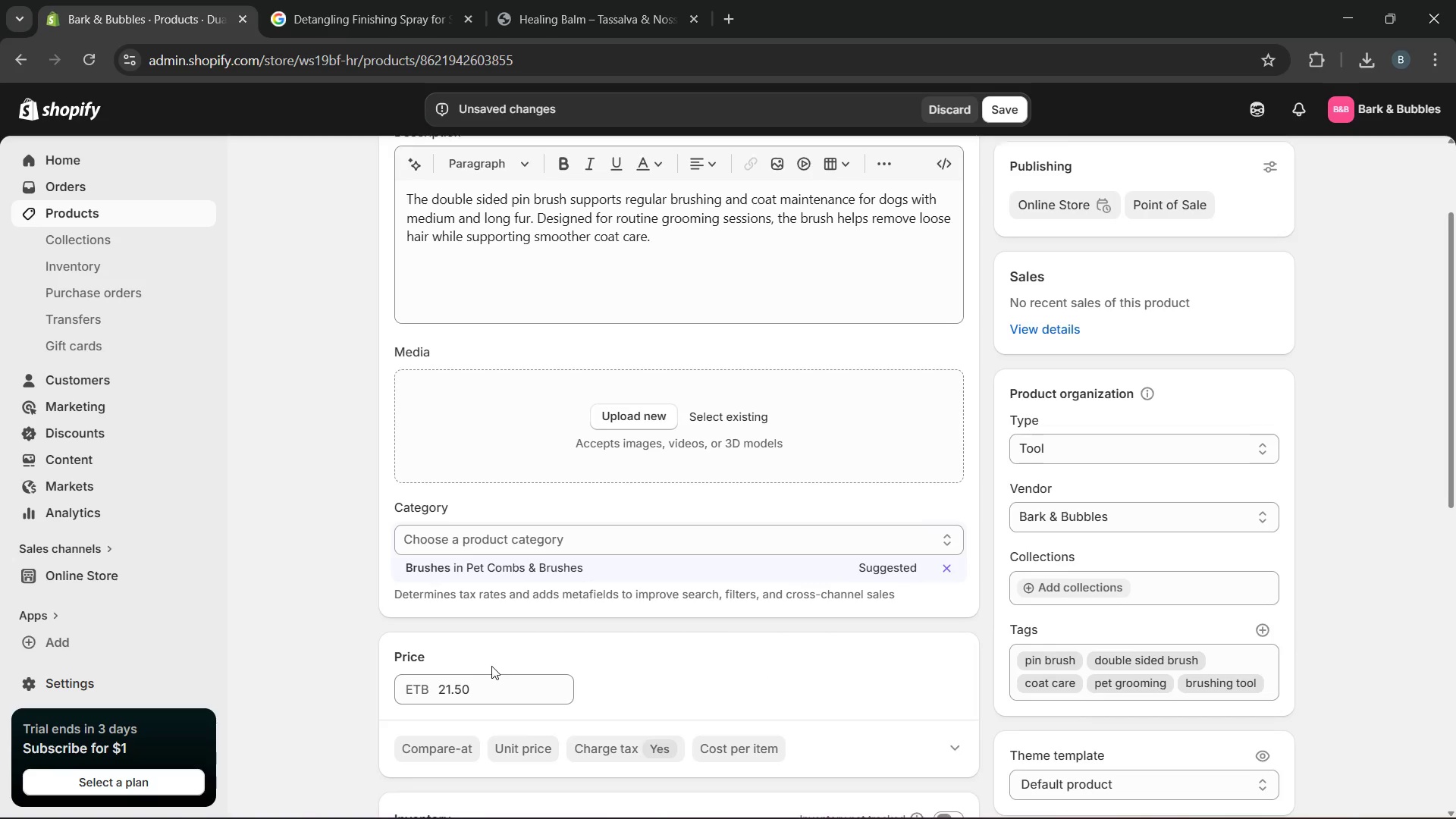 
left_click_drag(start_coordinate=[493, 683], to_coordinate=[337, 686])
 